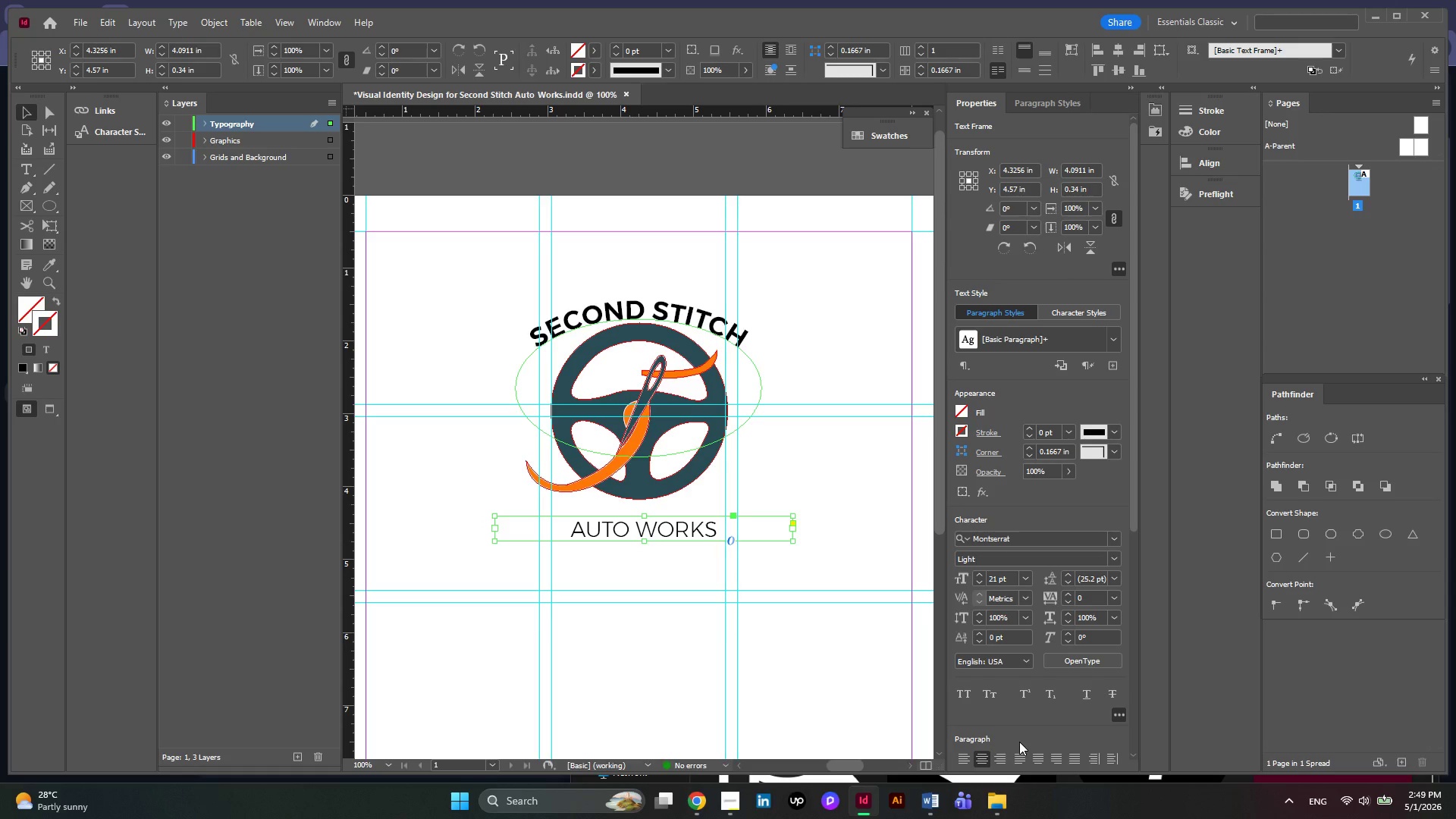 
scroll: coordinate [1058, 648], scroll_direction: down, amount: 7.0
 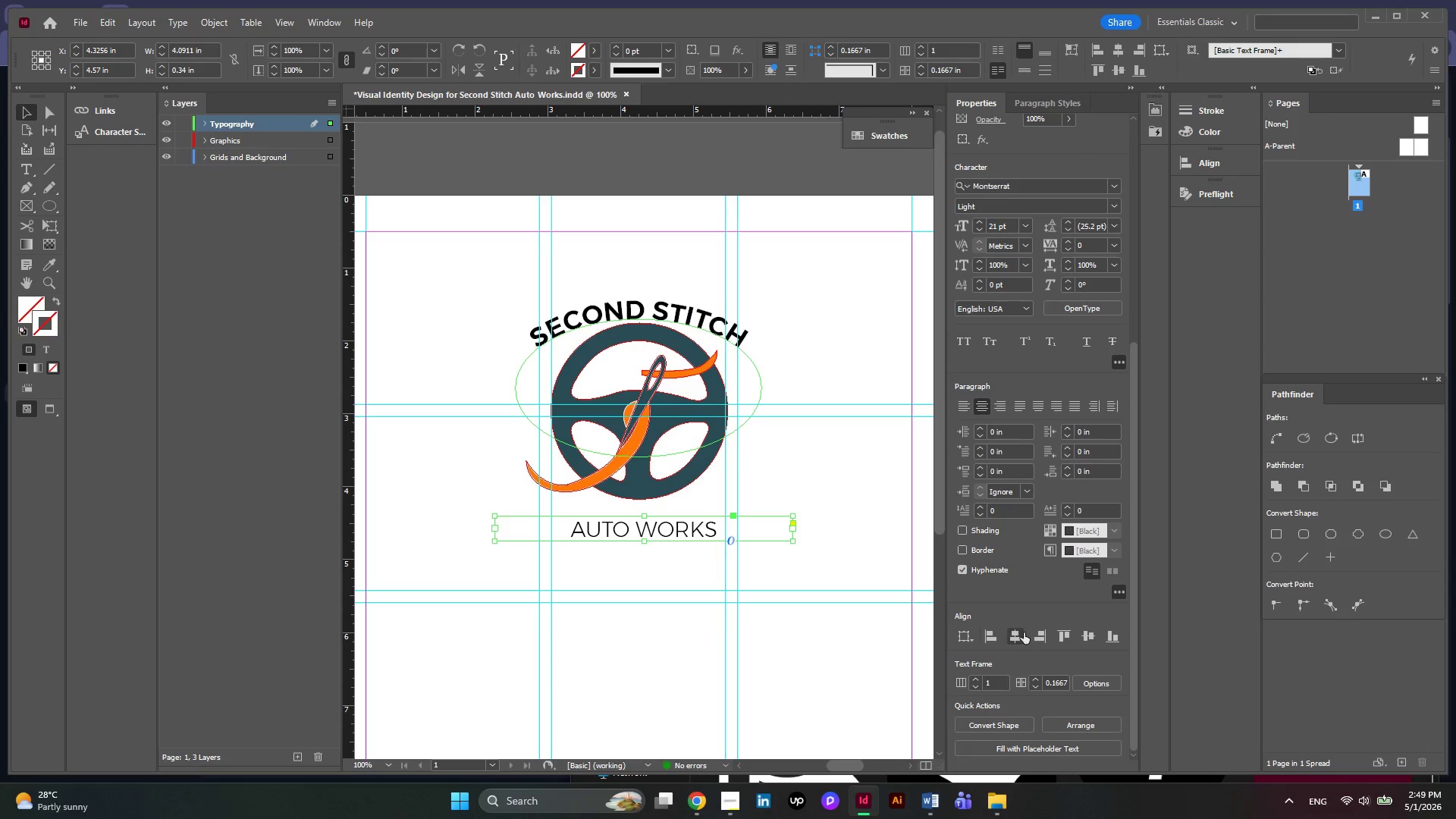 
left_click([1024, 632])
 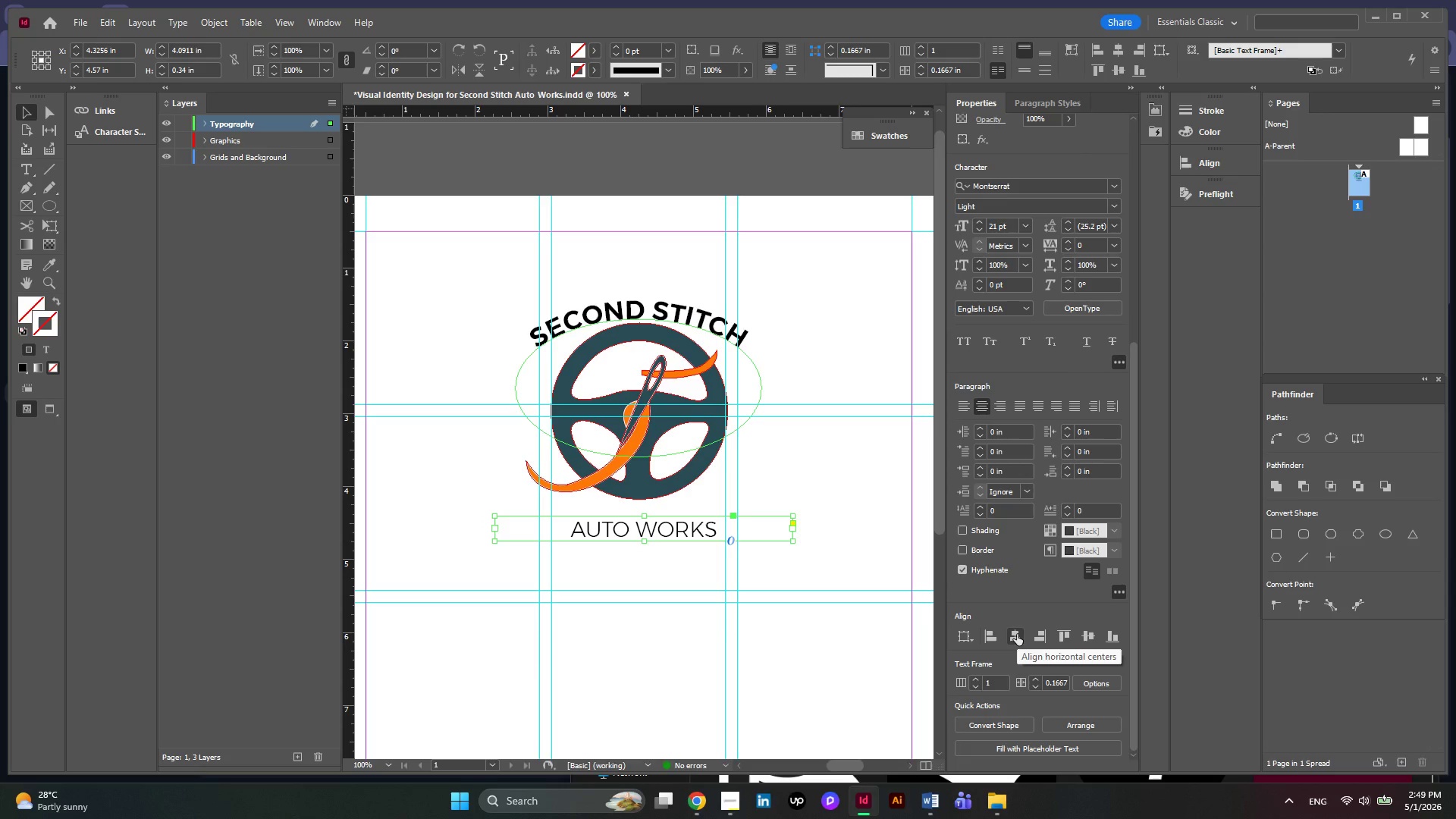 
left_click([1017, 634])
 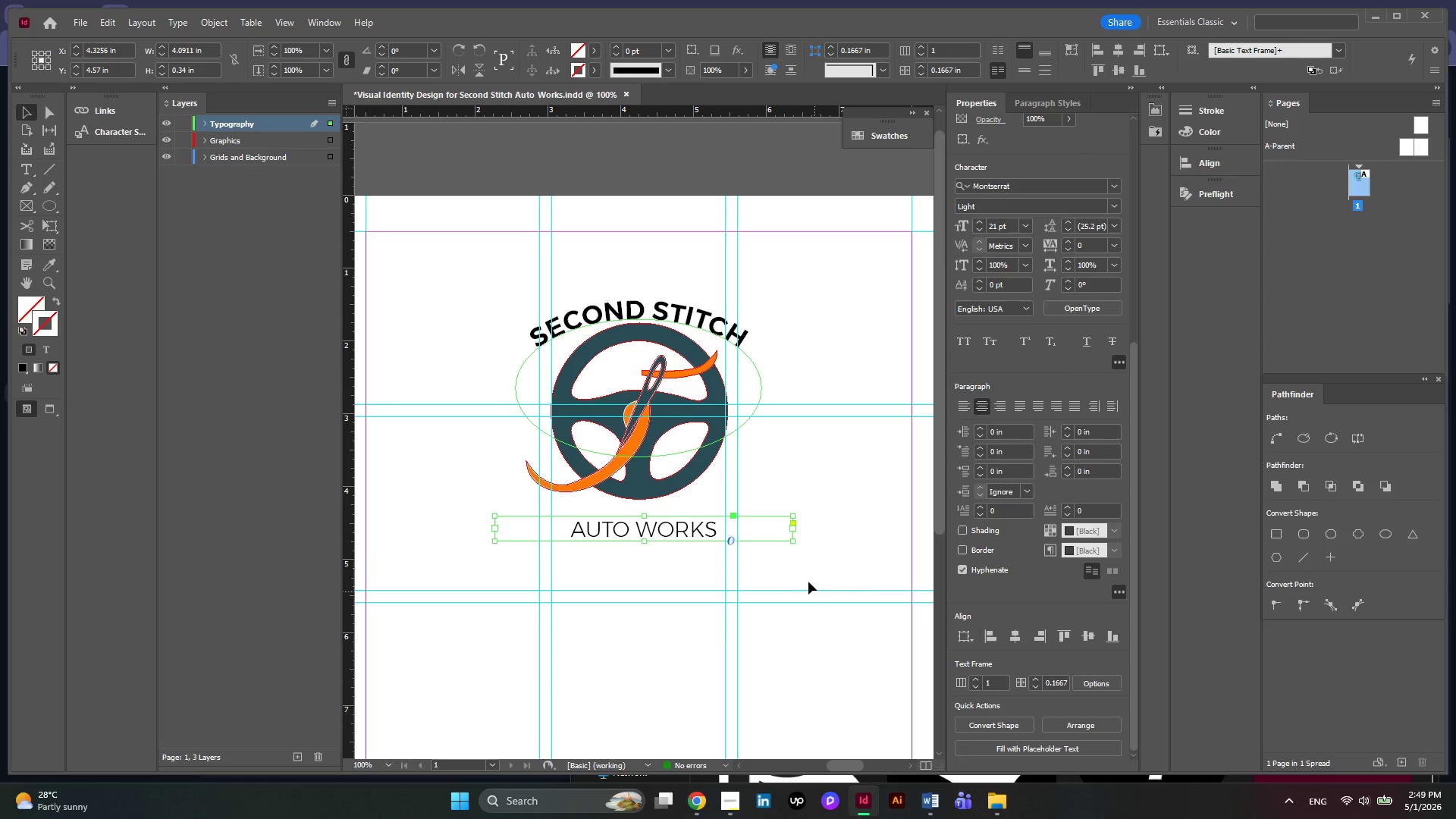 
left_click([800, 566])
 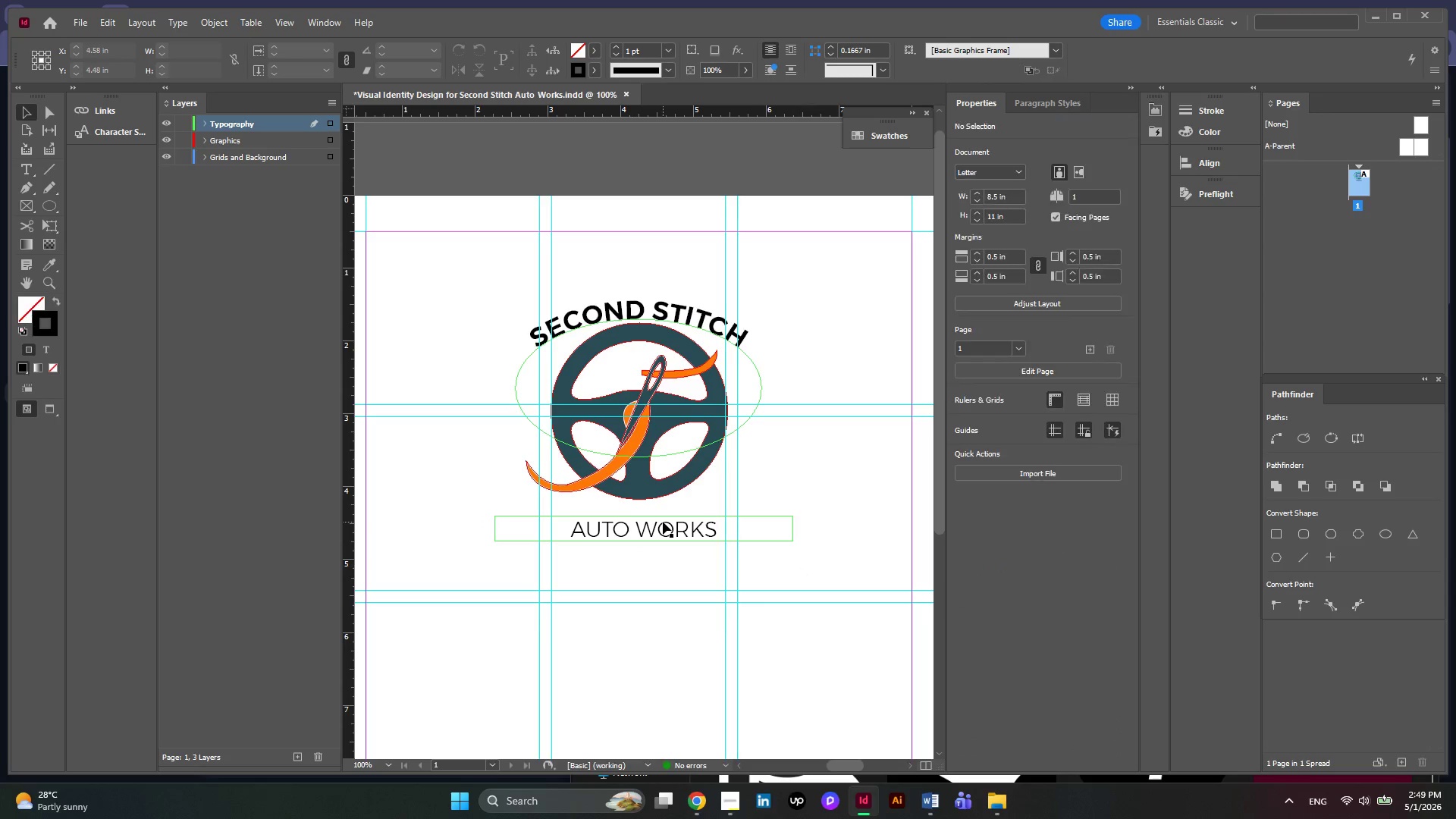 
left_click([663, 522])
 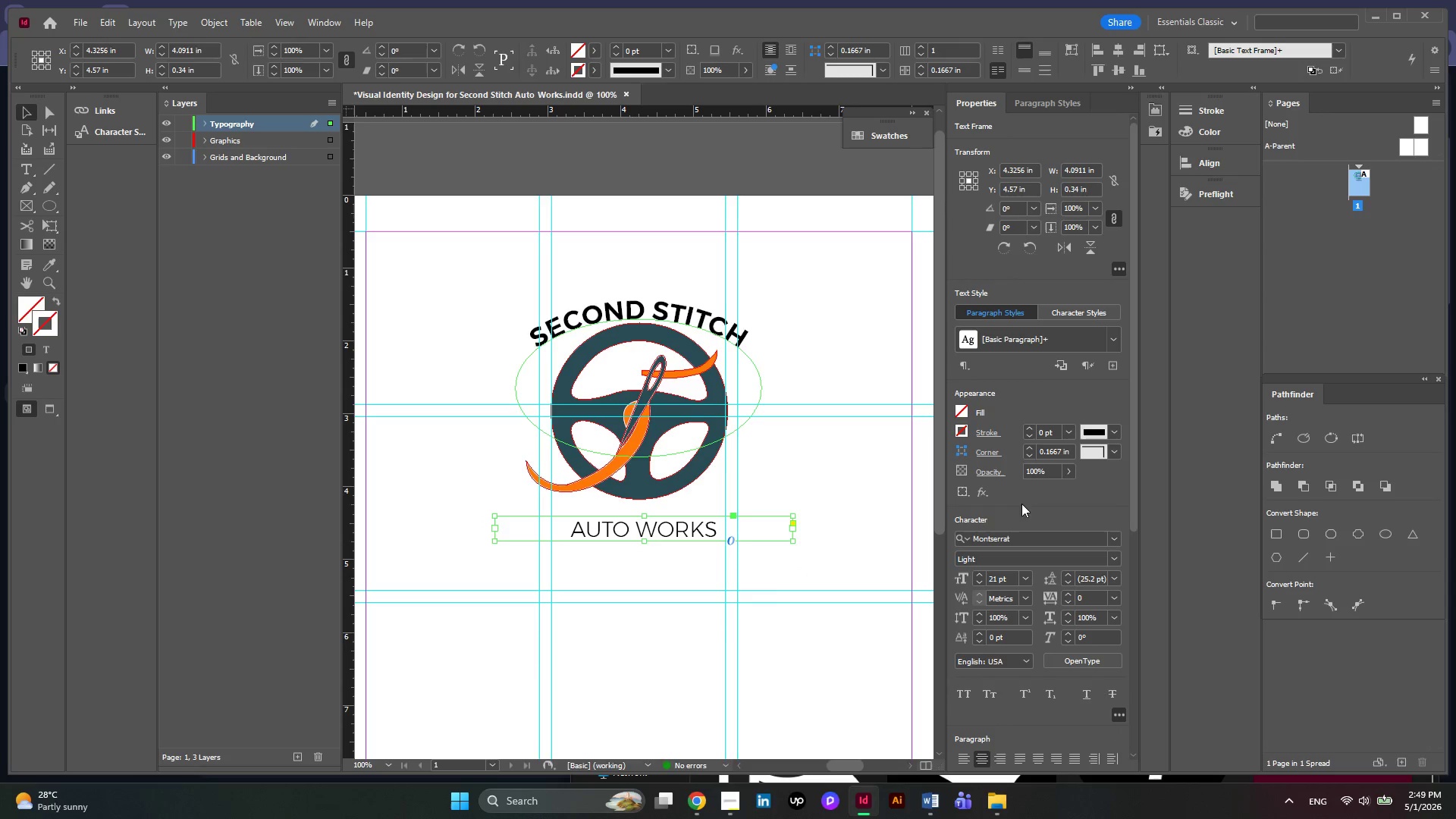 
scroll: coordinate [1083, 472], scroll_direction: down, amount: 5.0
 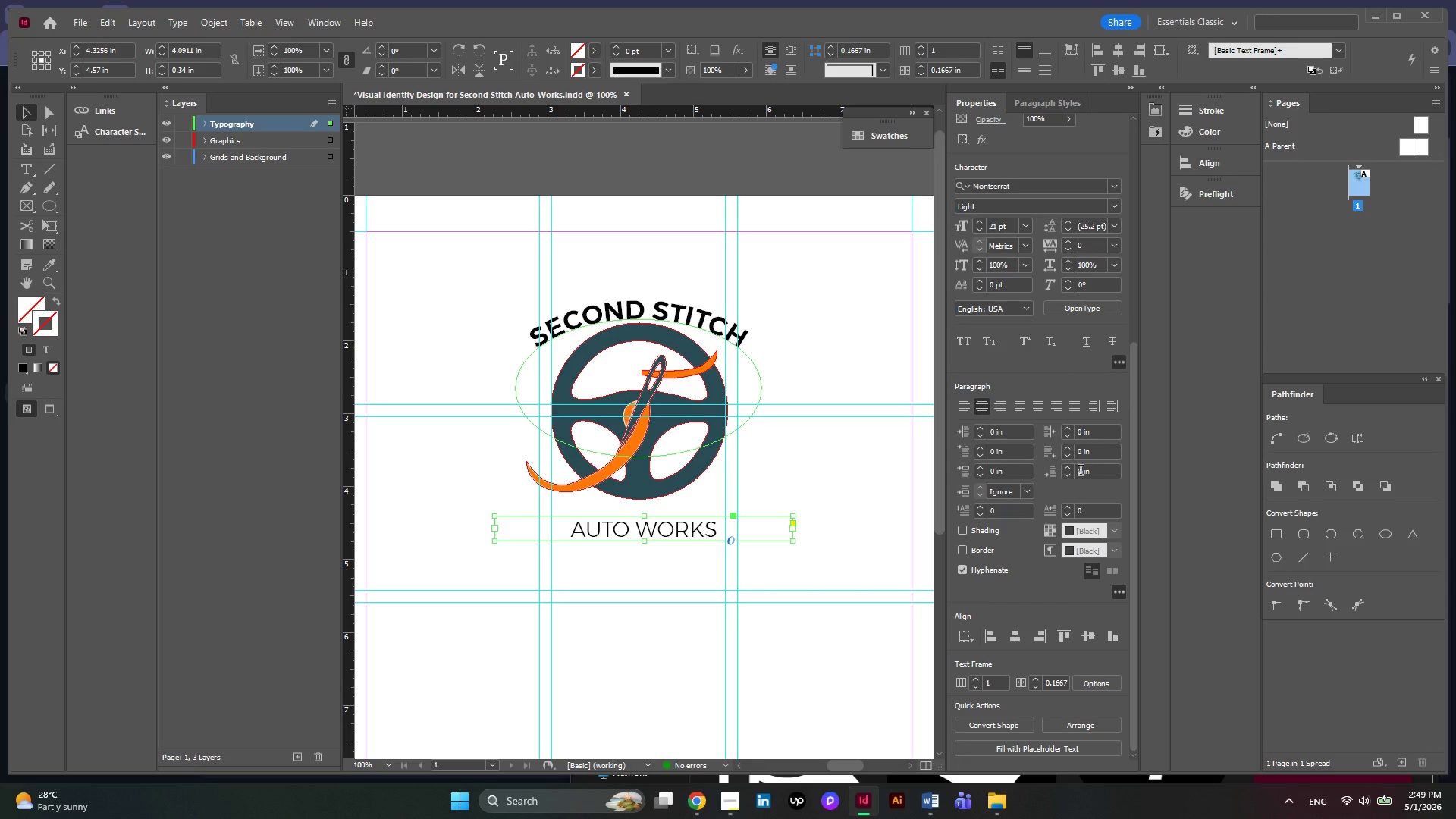 
scroll: coordinate [1079, 472], scroll_direction: up, amount: 1.0
 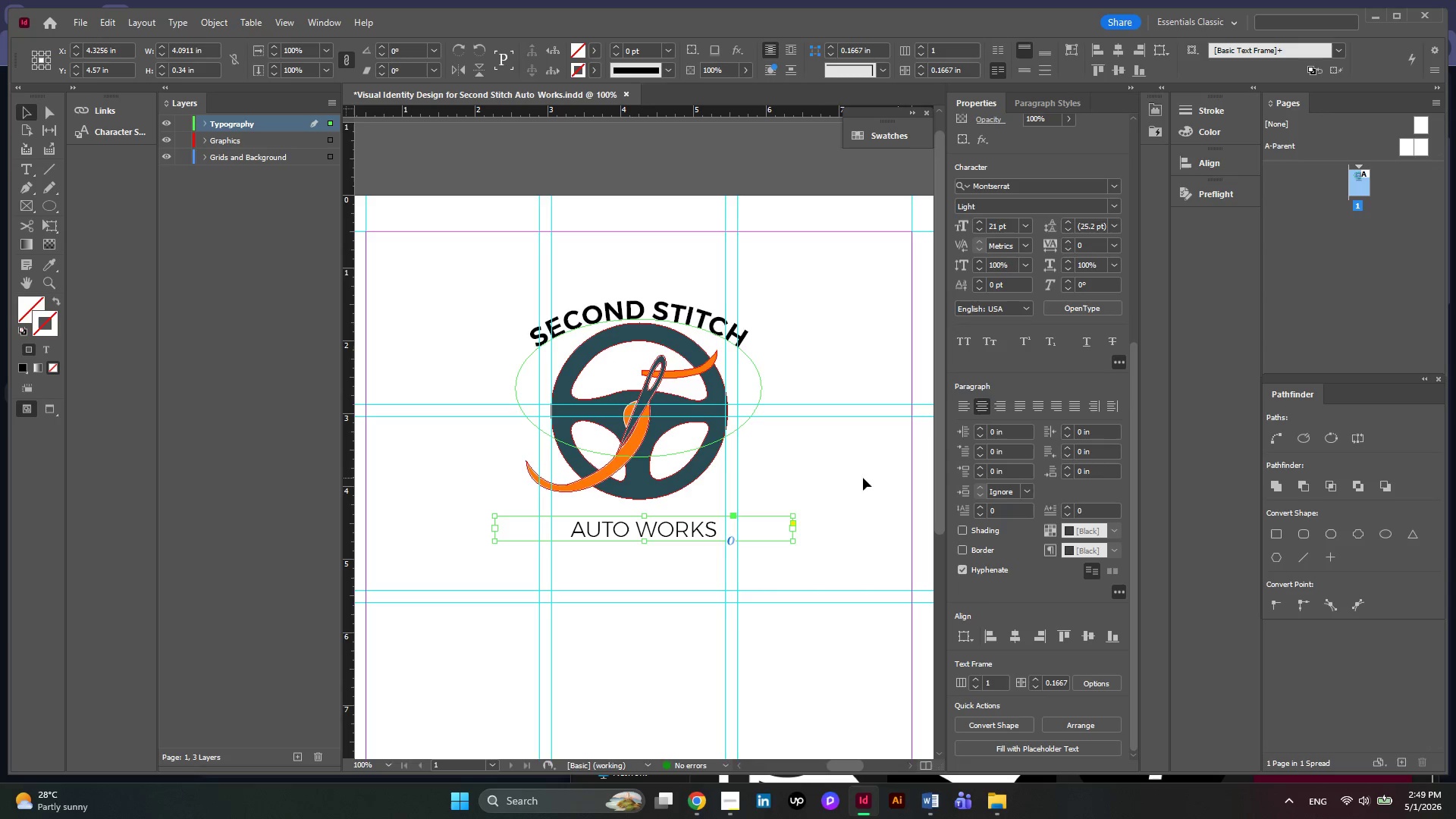 
double_click([683, 536])
 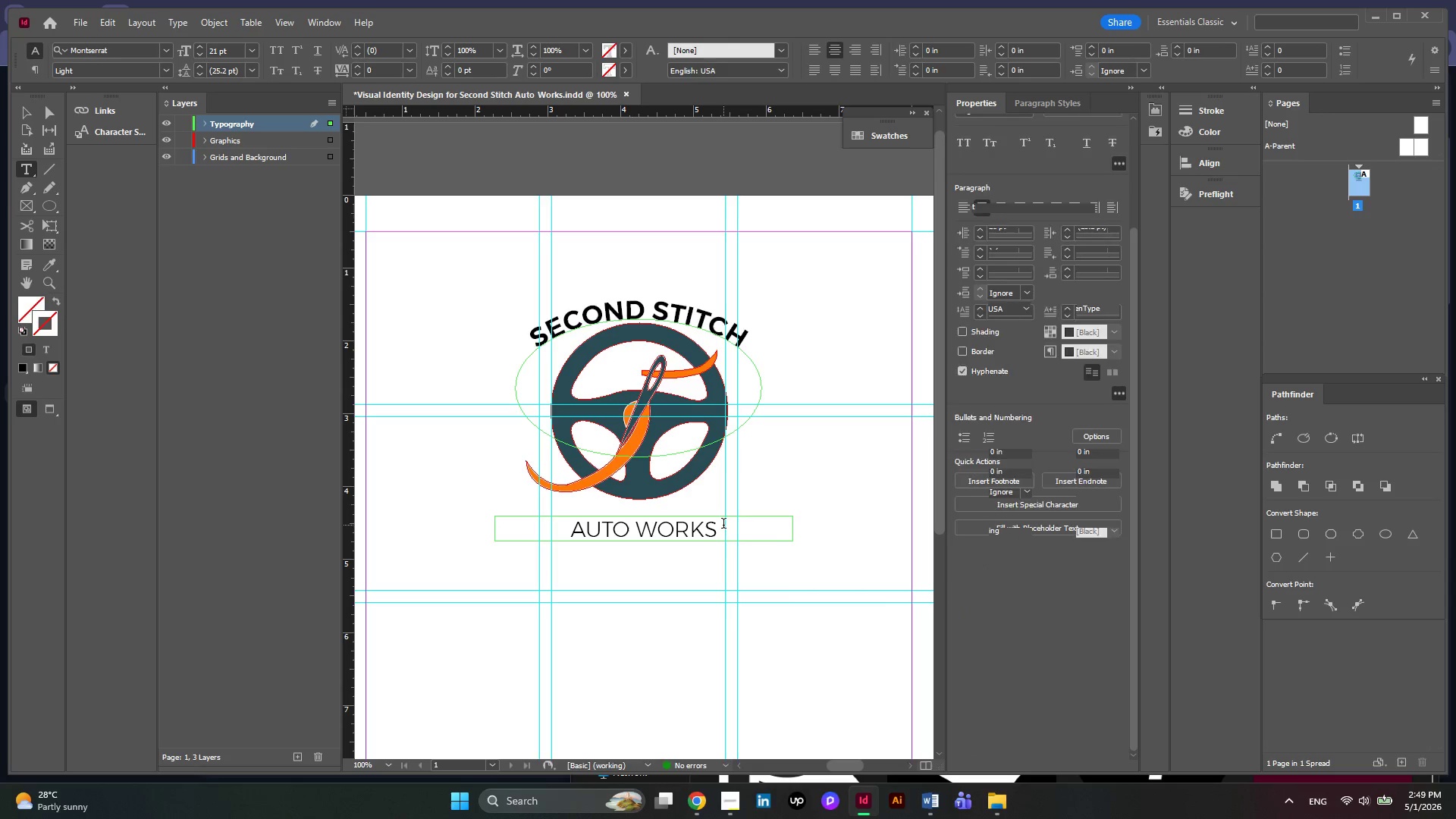 
left_click_drag(start_coordinate=[723, 525], to_coordinate=[524, 526])
 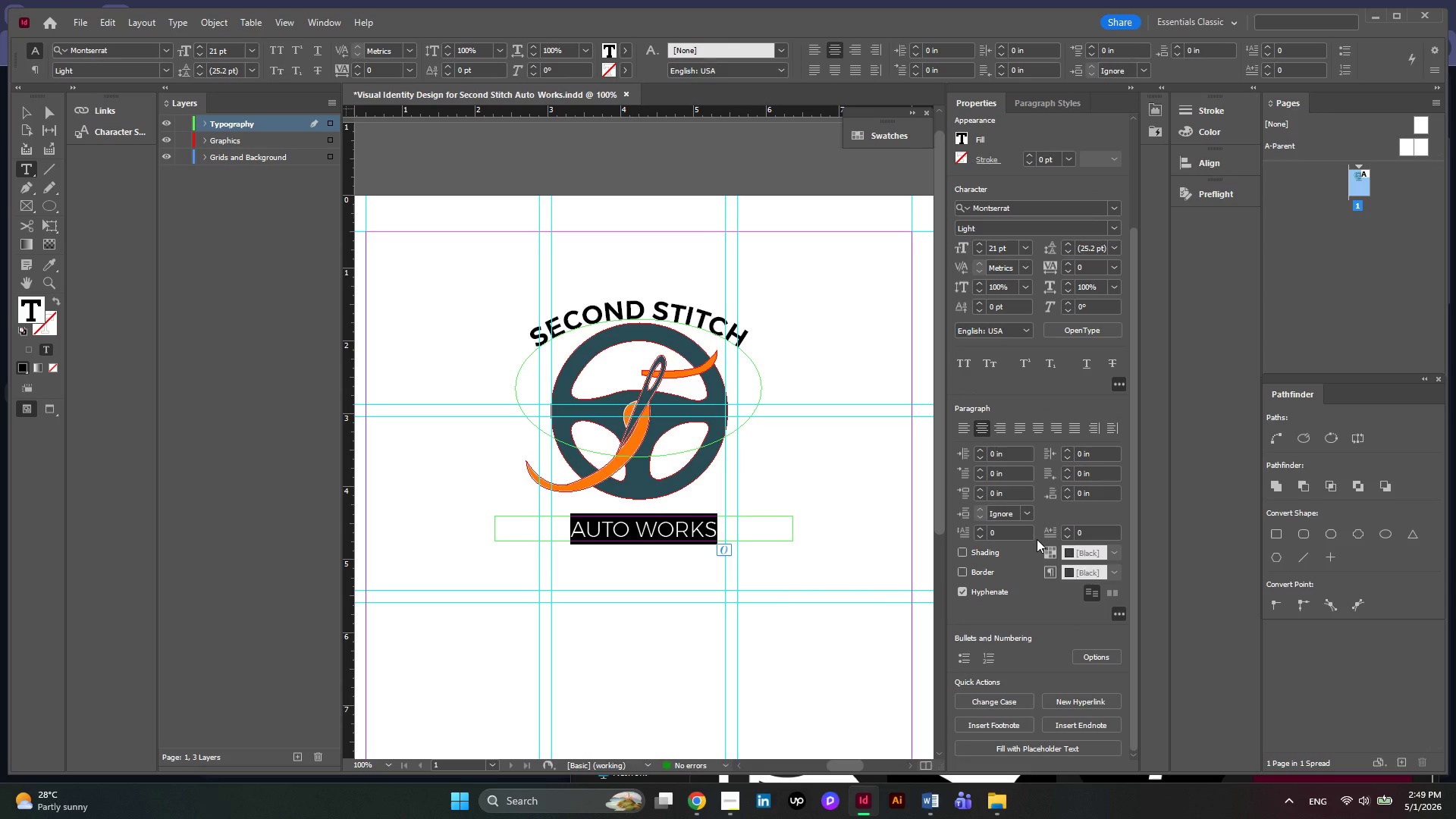 
scroll: coordinate [1037, 539], scroll_direction: down, amount: 3.0
 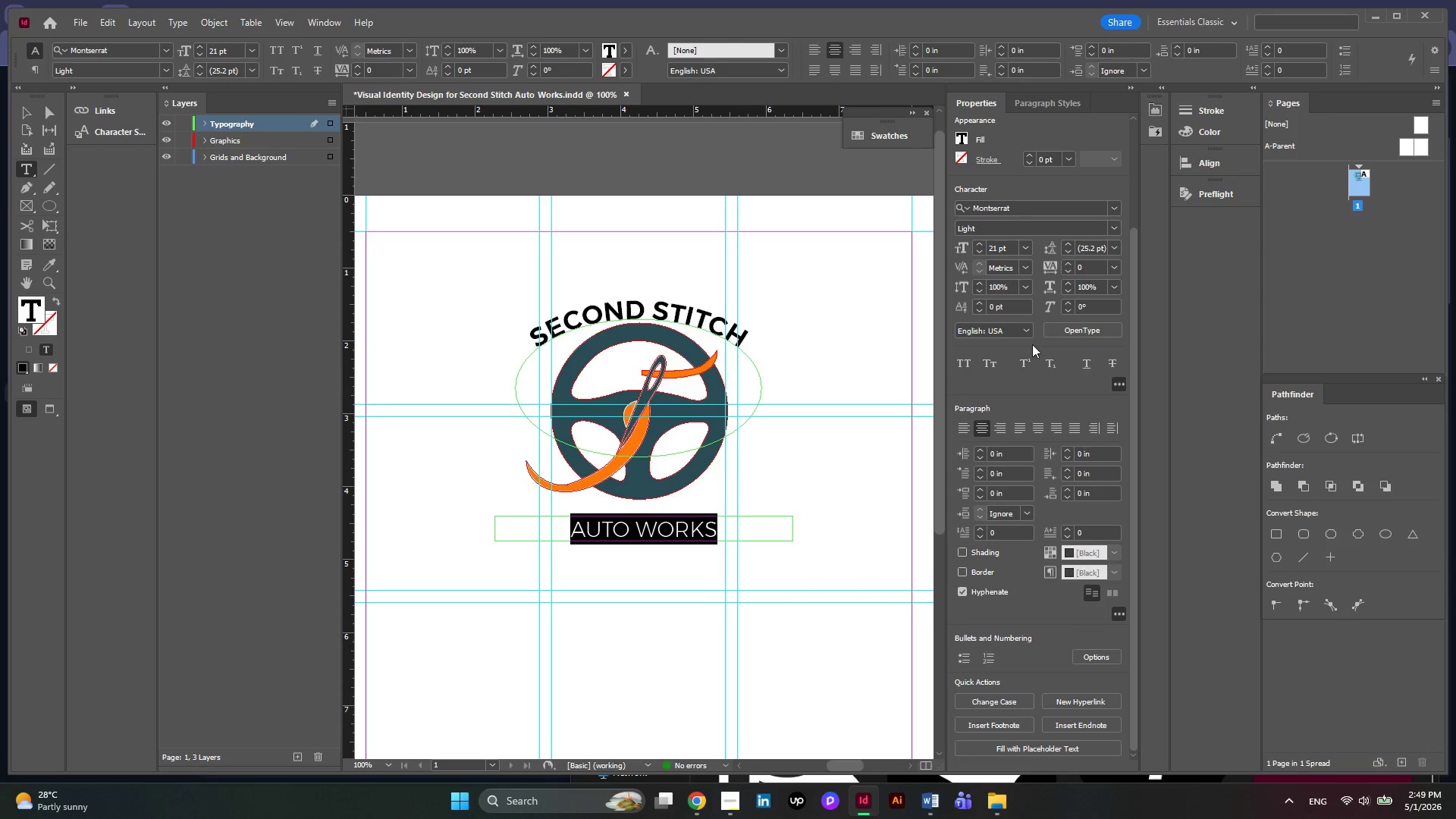 
scroll: coordinate [1031, 343], scroll_direction: up, amount: 1.0
 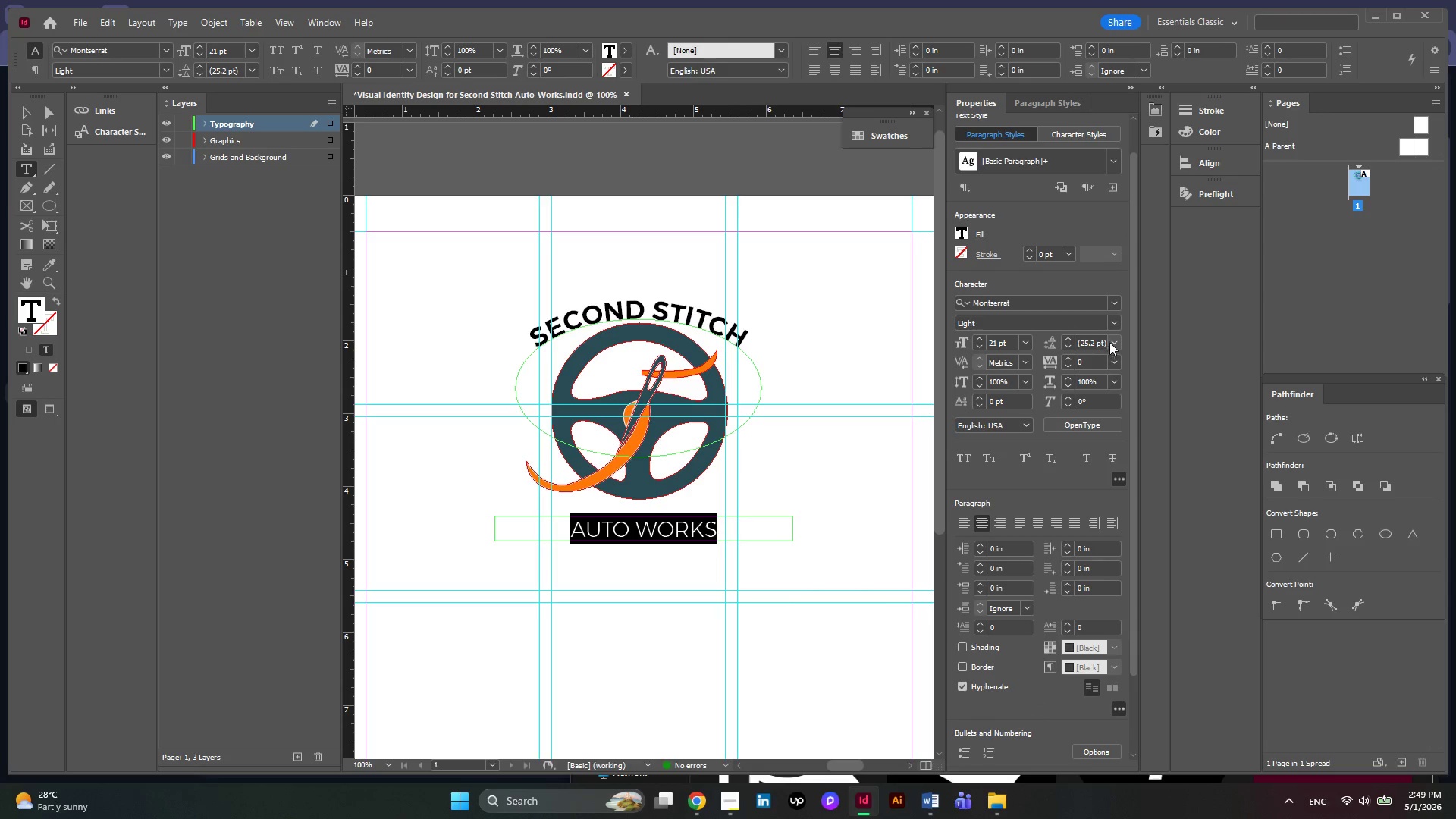 
left_click([1114, 321])
 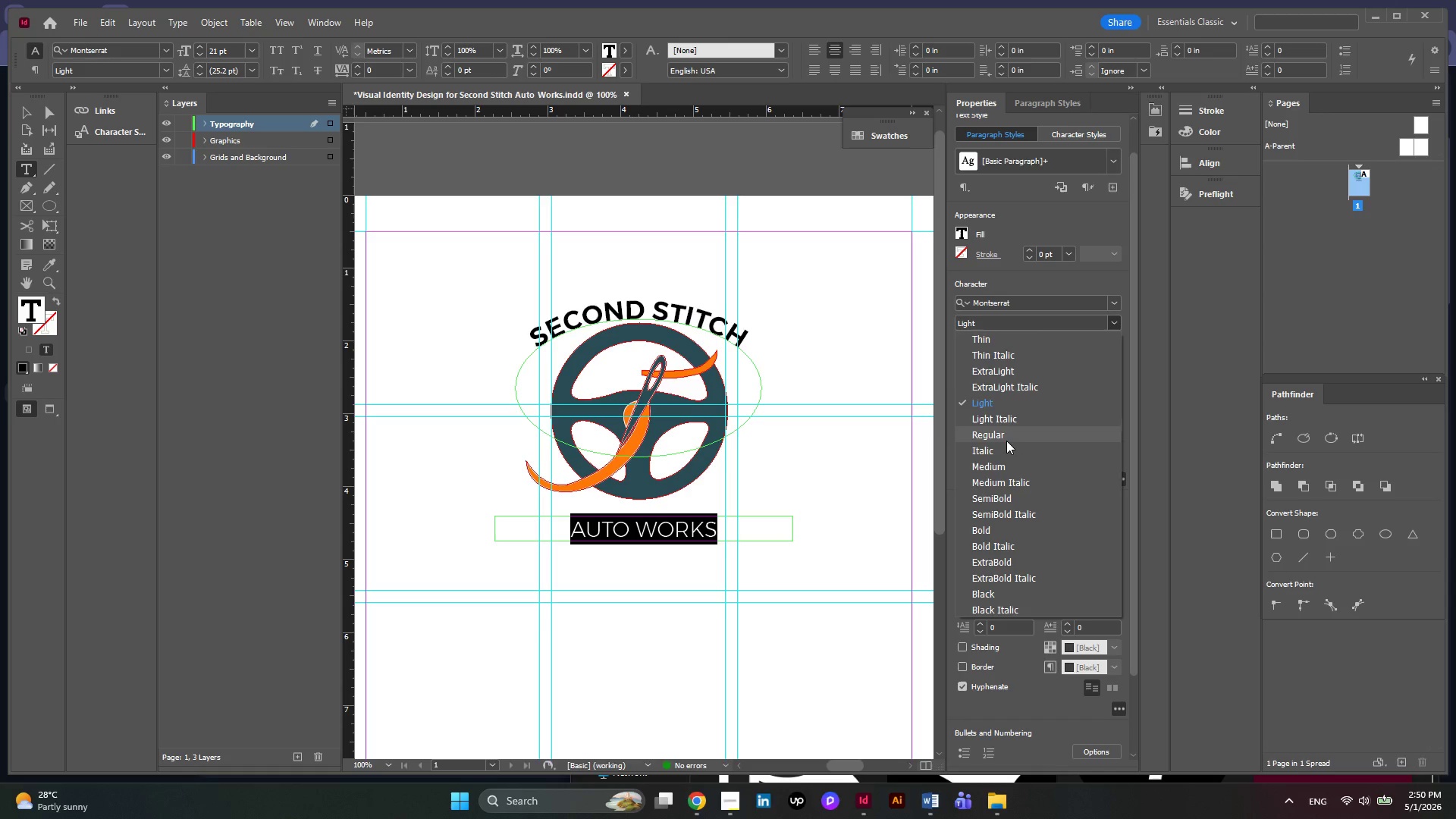 
left_click([996, 437])
 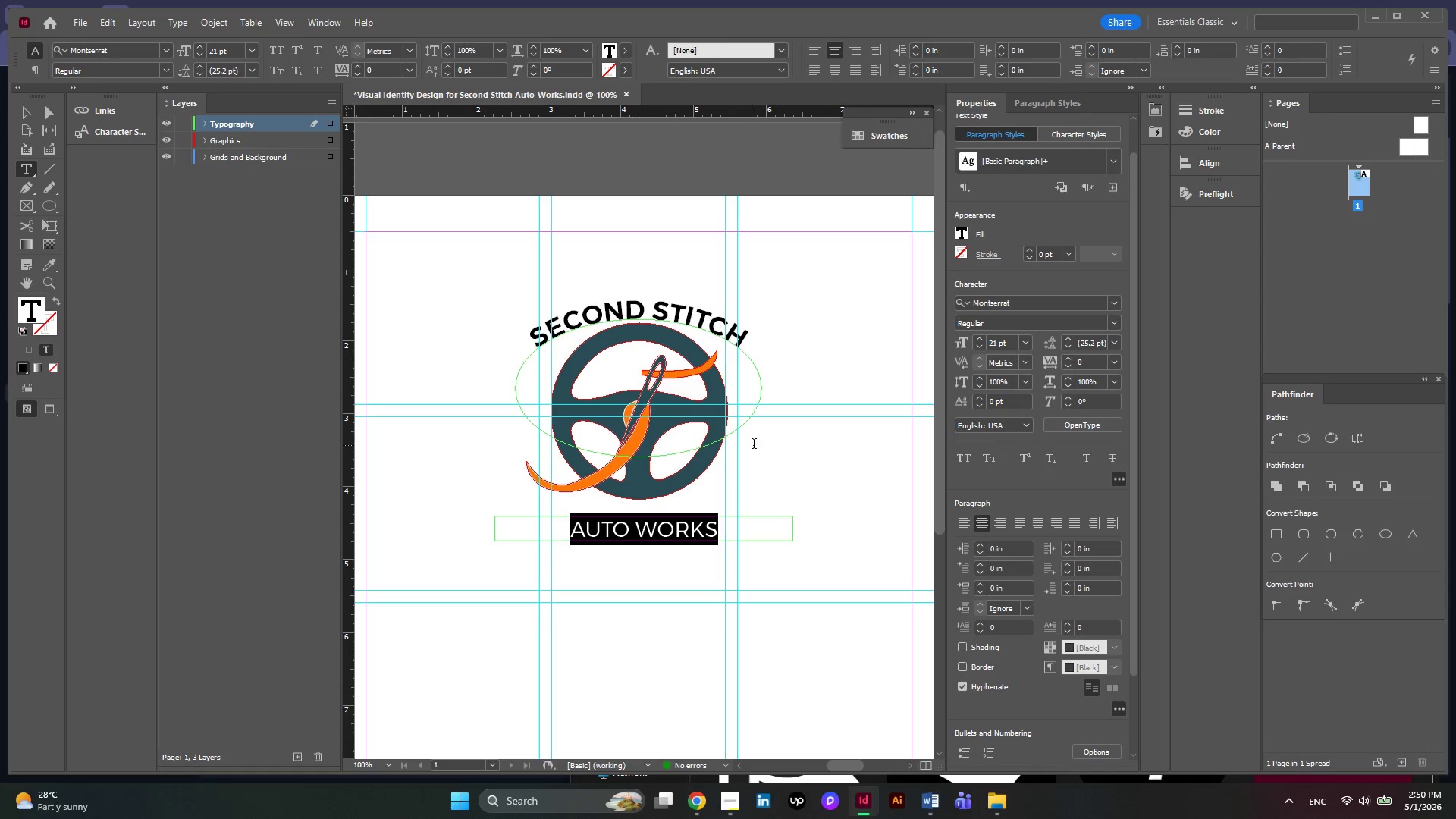 
wait(5.06)
 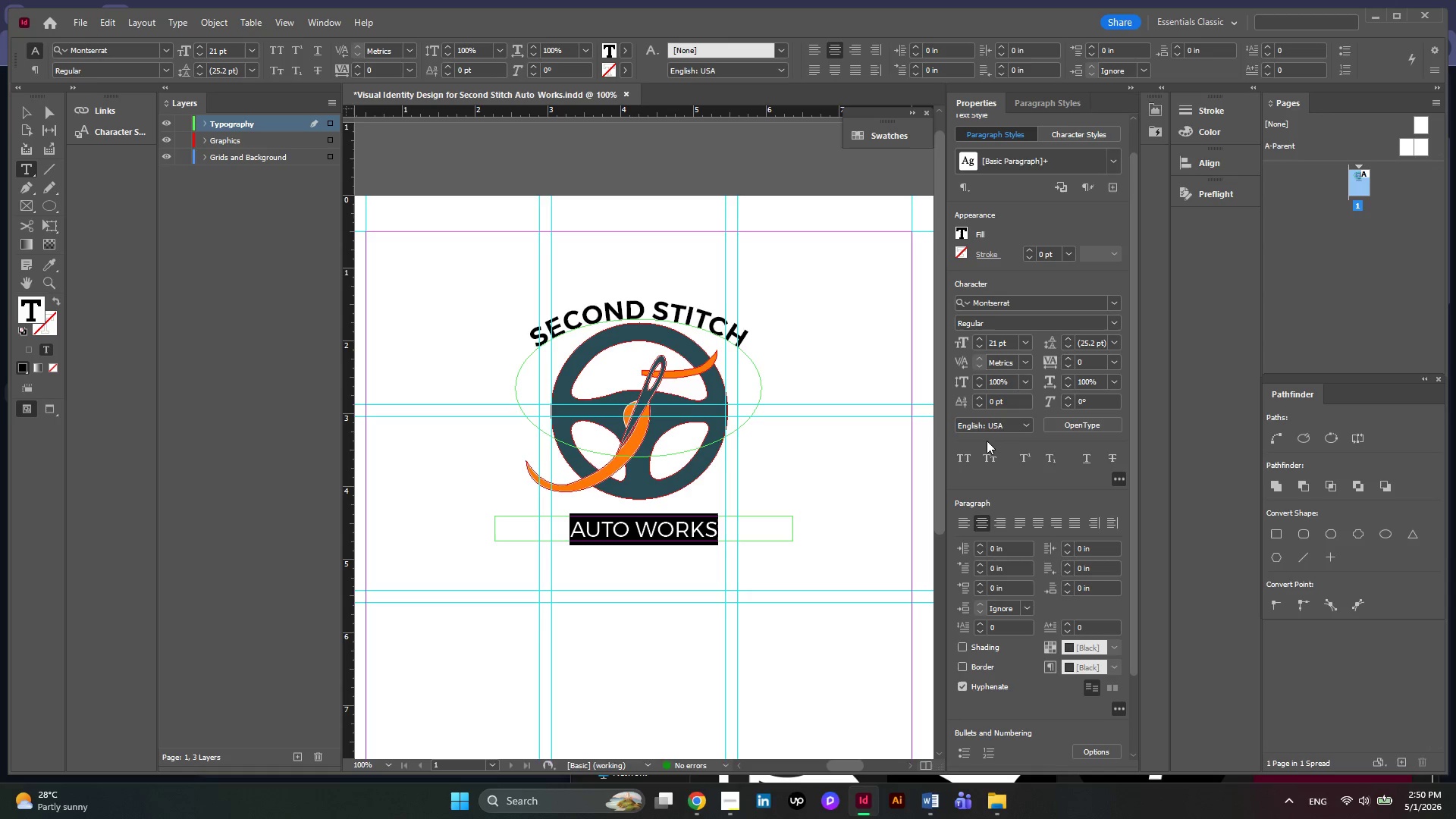 
left_click([27, 115])
 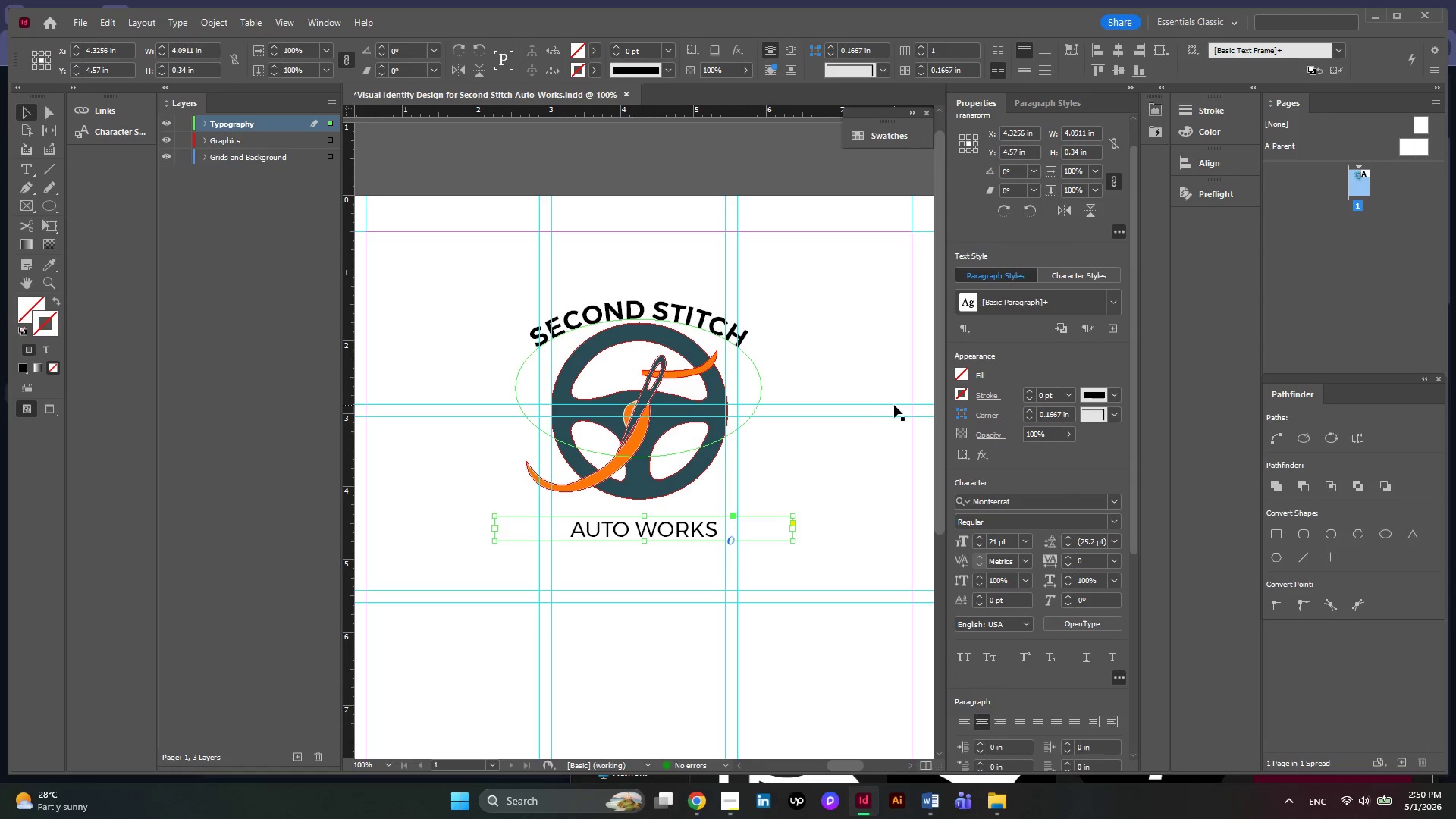 
left_click([839, 404])
 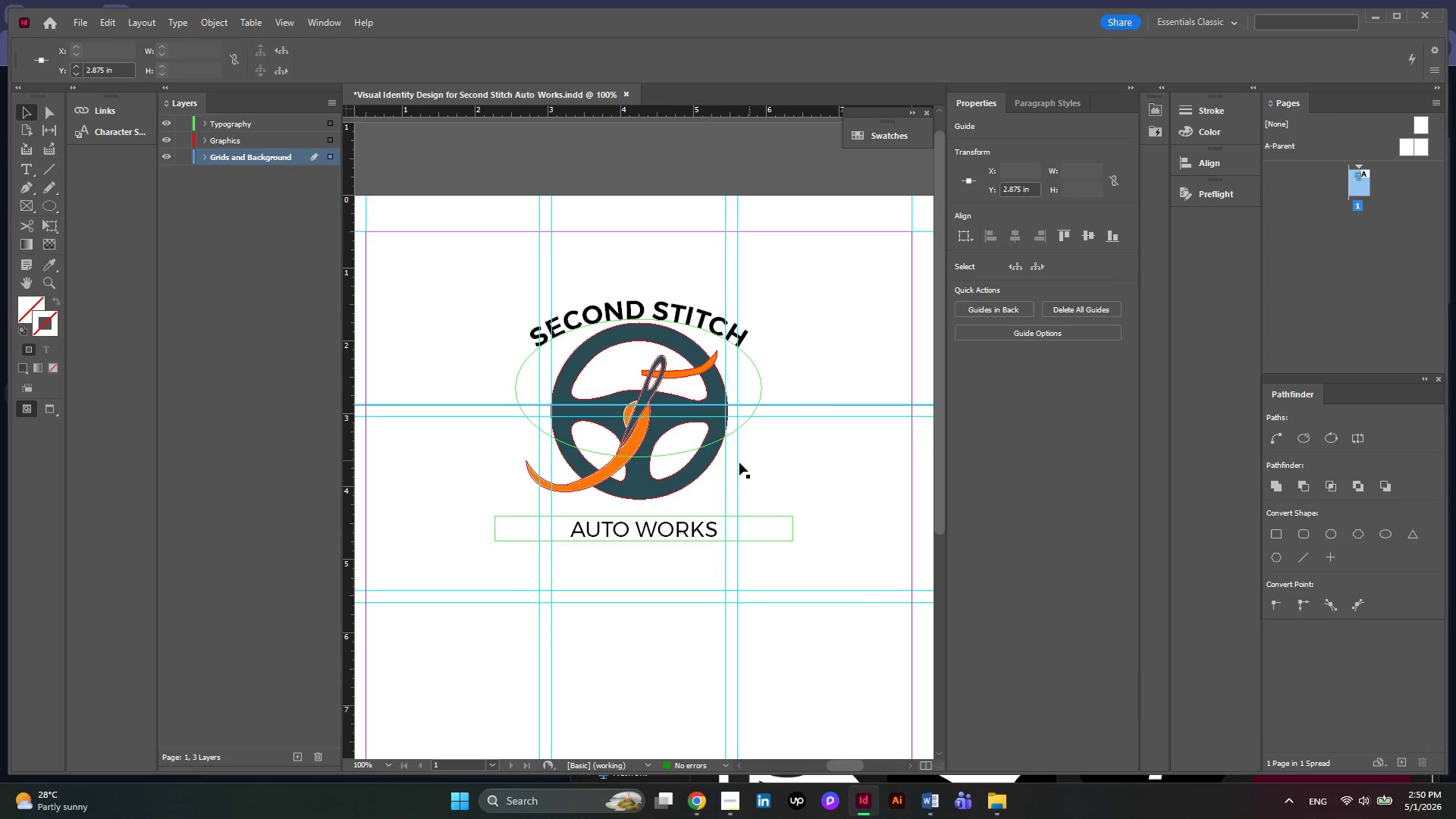 
hold_key(key=AltLeft, duration=0.33)
 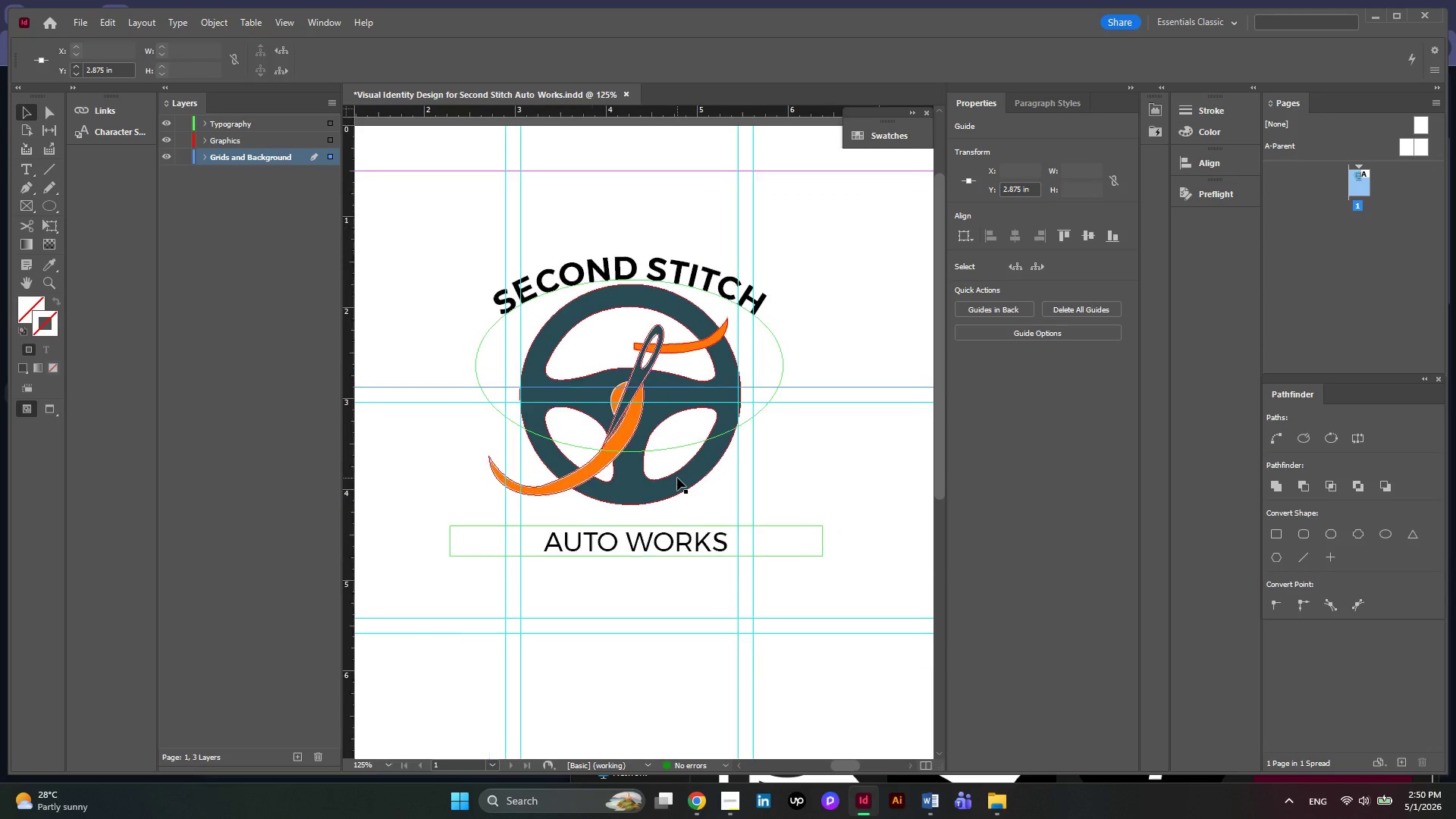 
hold_key(key=AltLeft, duration=0.61)
 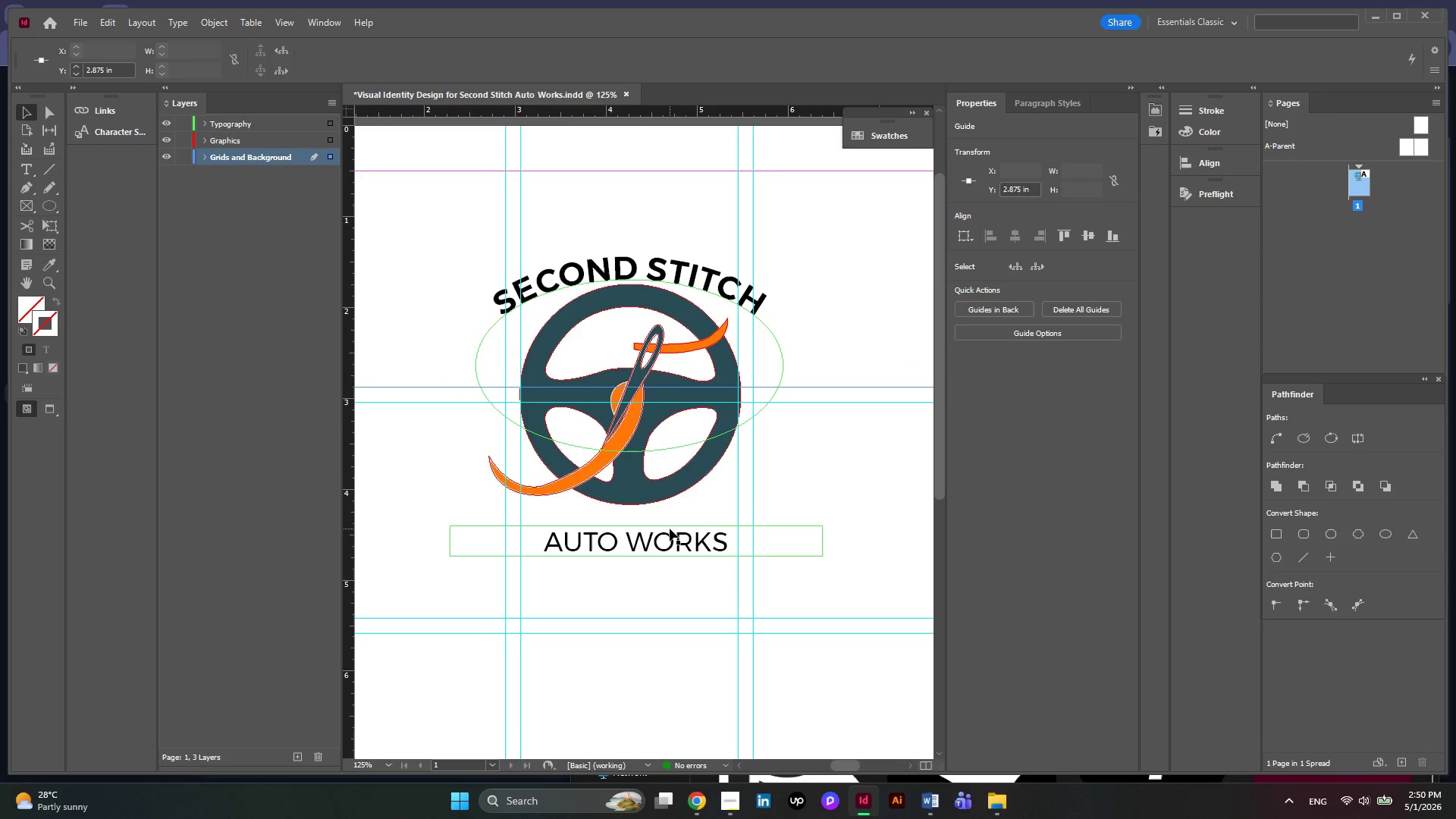 
scroll: coordinate [676, 478], scroll_direction: up, amount: 2.0
 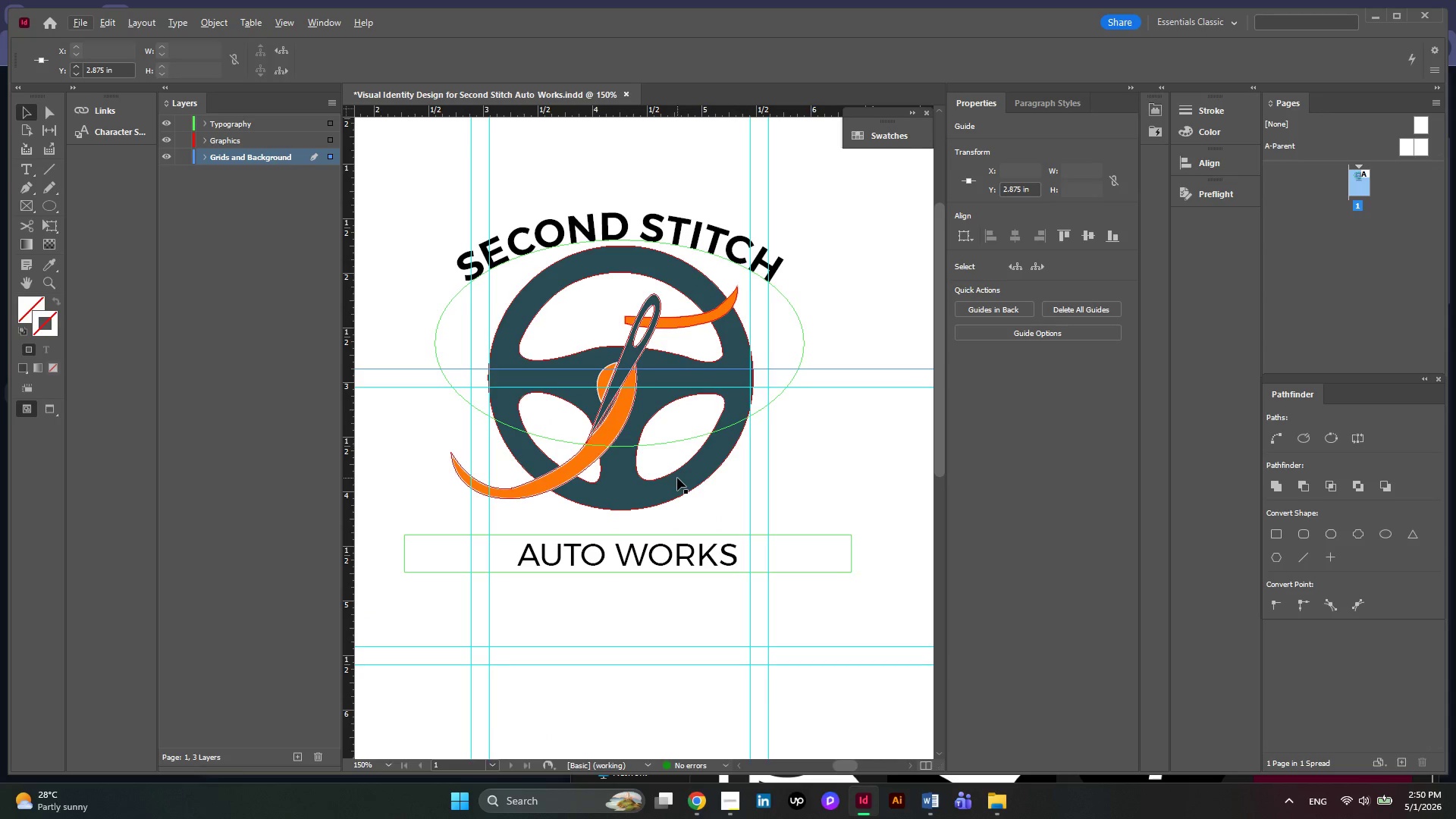 
scroll: coordinate [677, 478], scroll_direction: down, amount: 1.0
 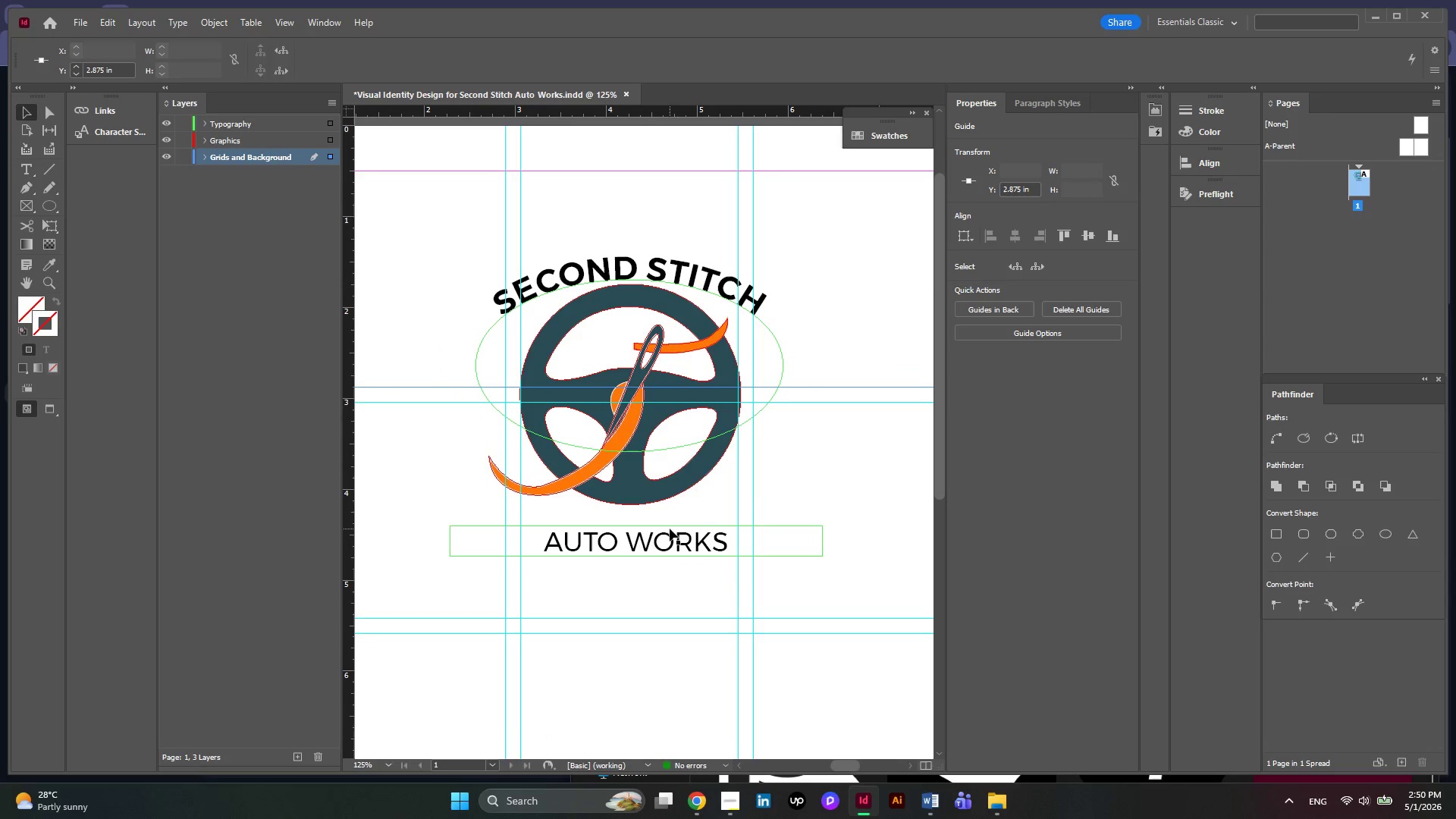 
left_click([670, 531])
 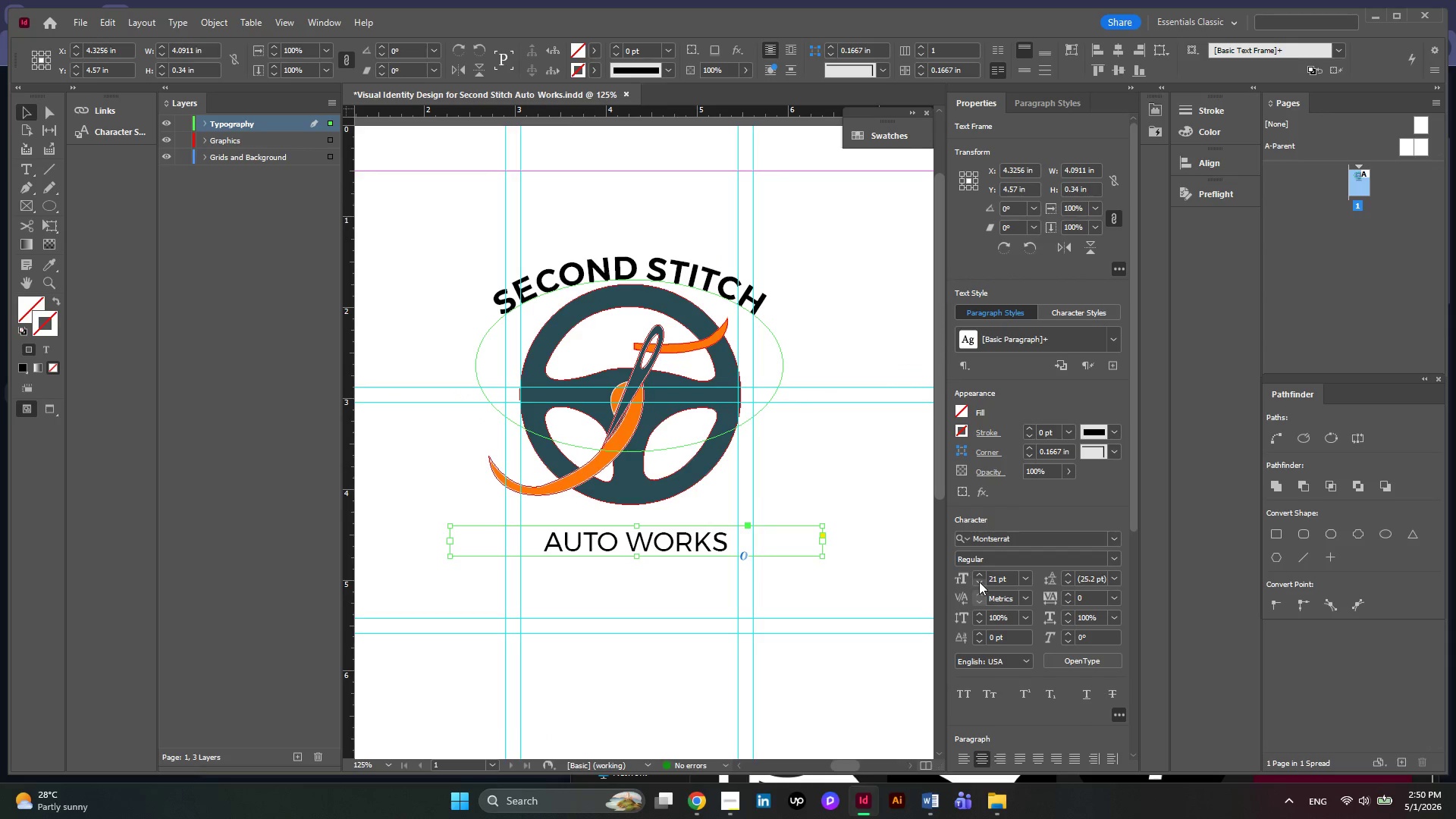 
double_click([979, 582])
 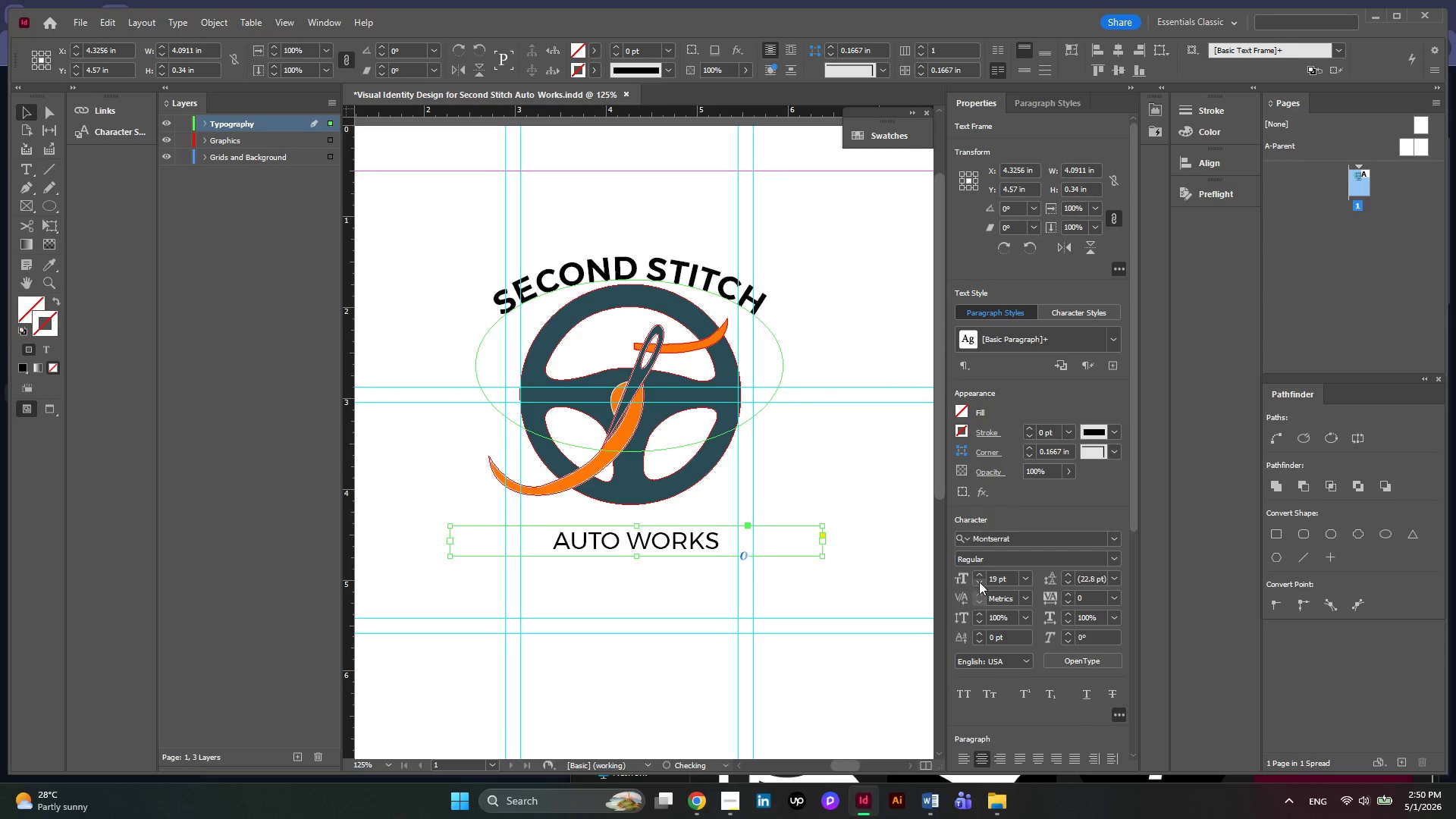 
triple_click([979, 582])
 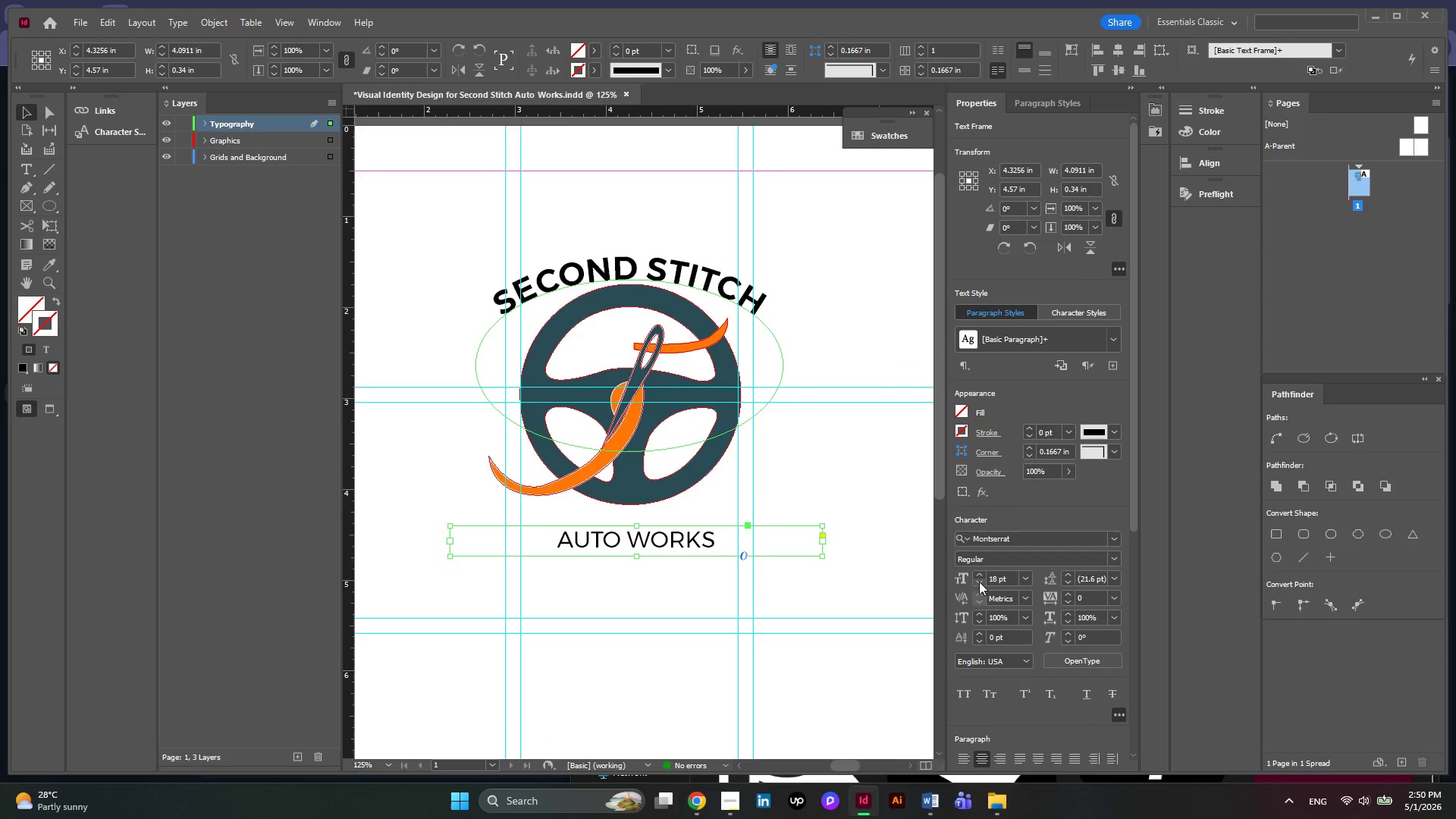 
left_click([979, 582])
 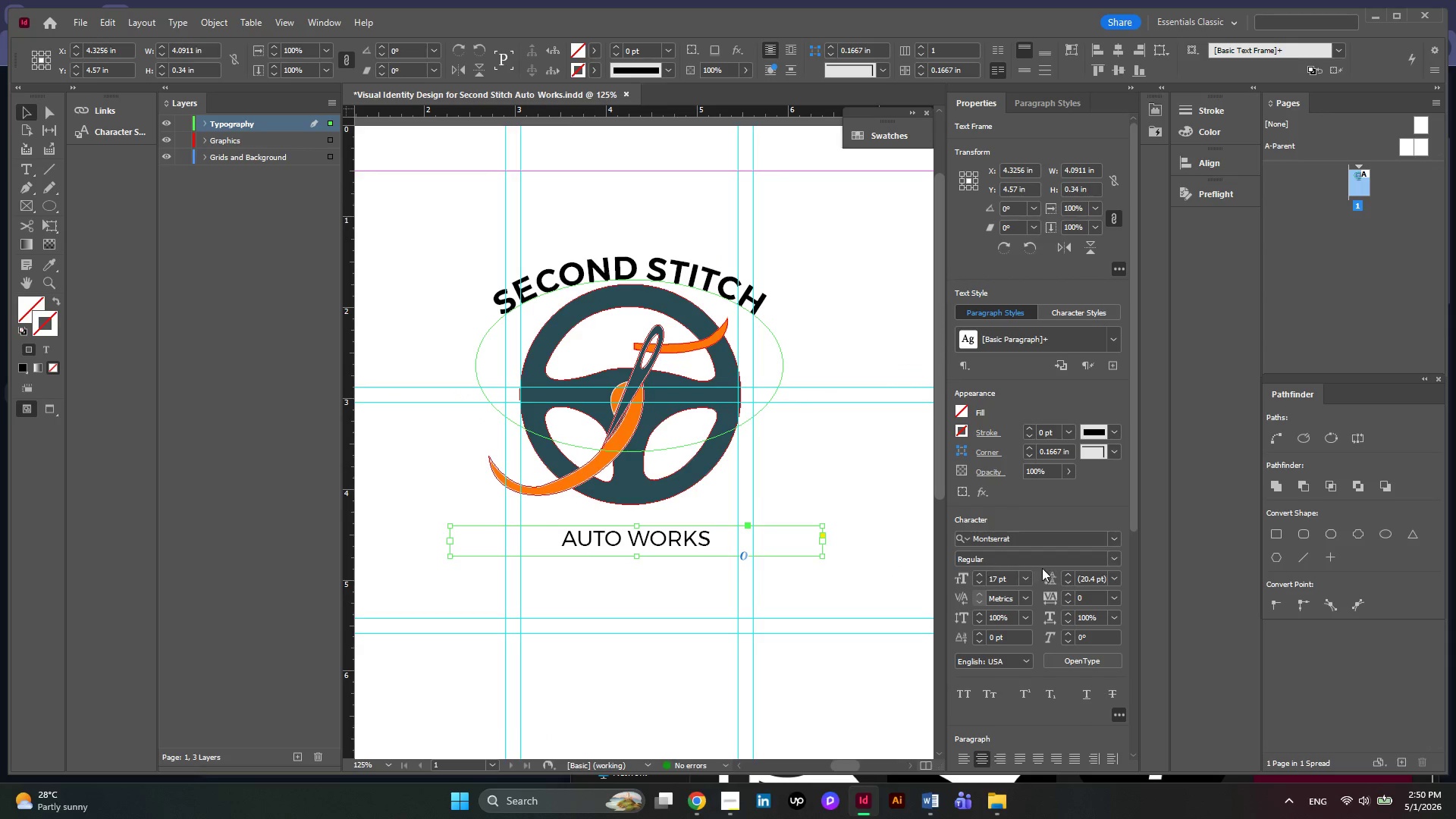 
left_click([1112, 562])
 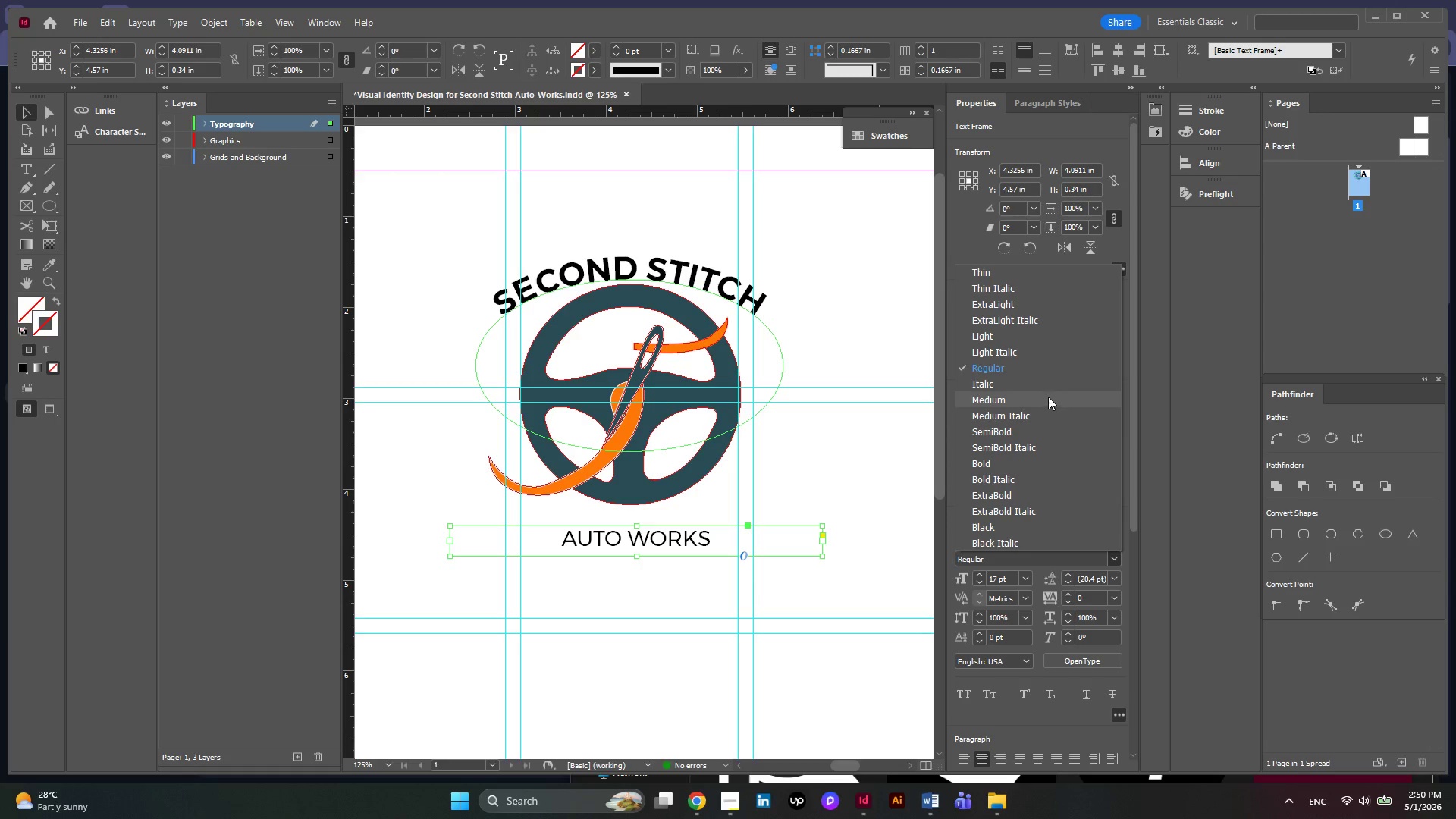 
left_click([1048, 397])
 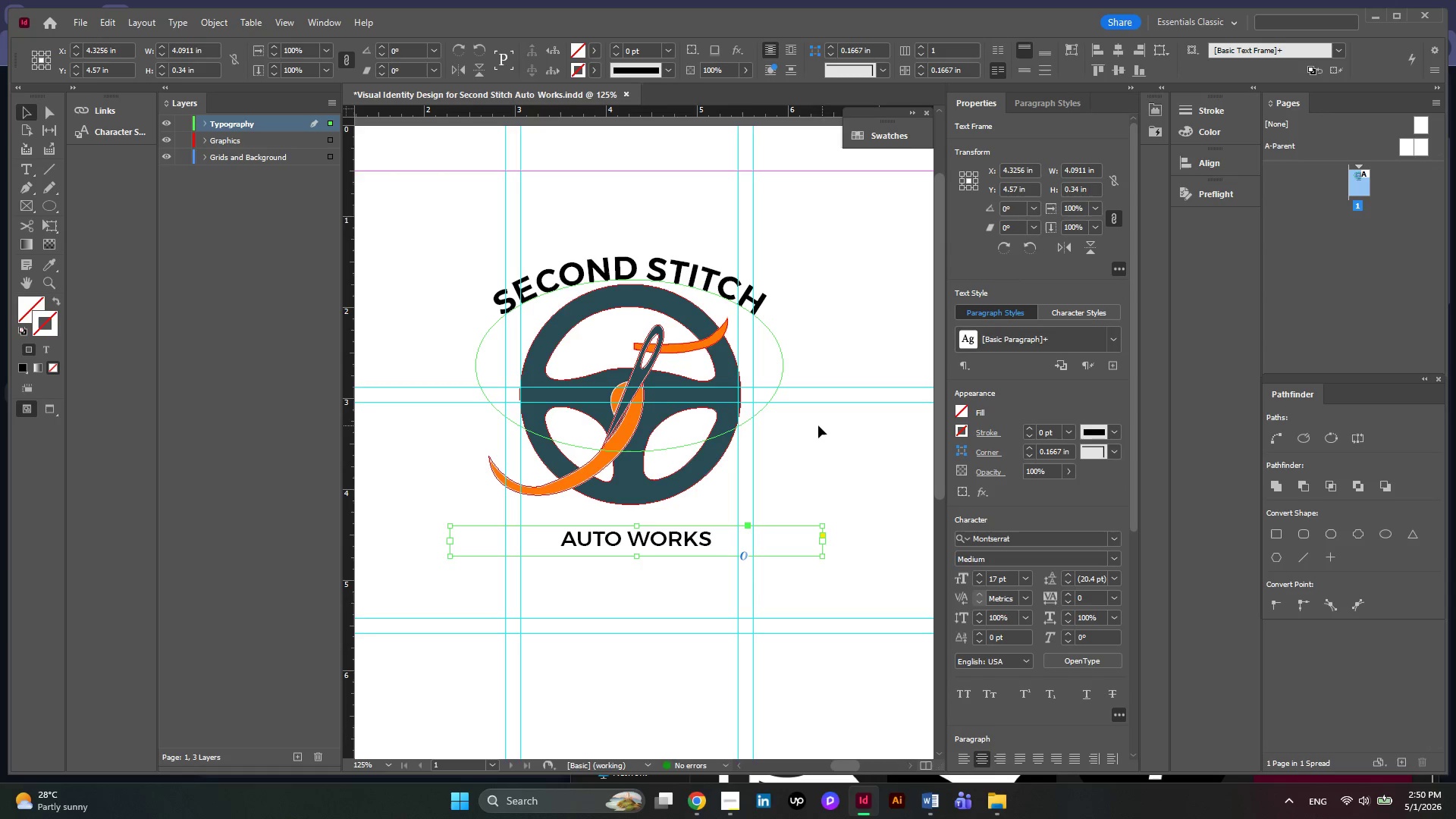 
left_click([814, 425])
 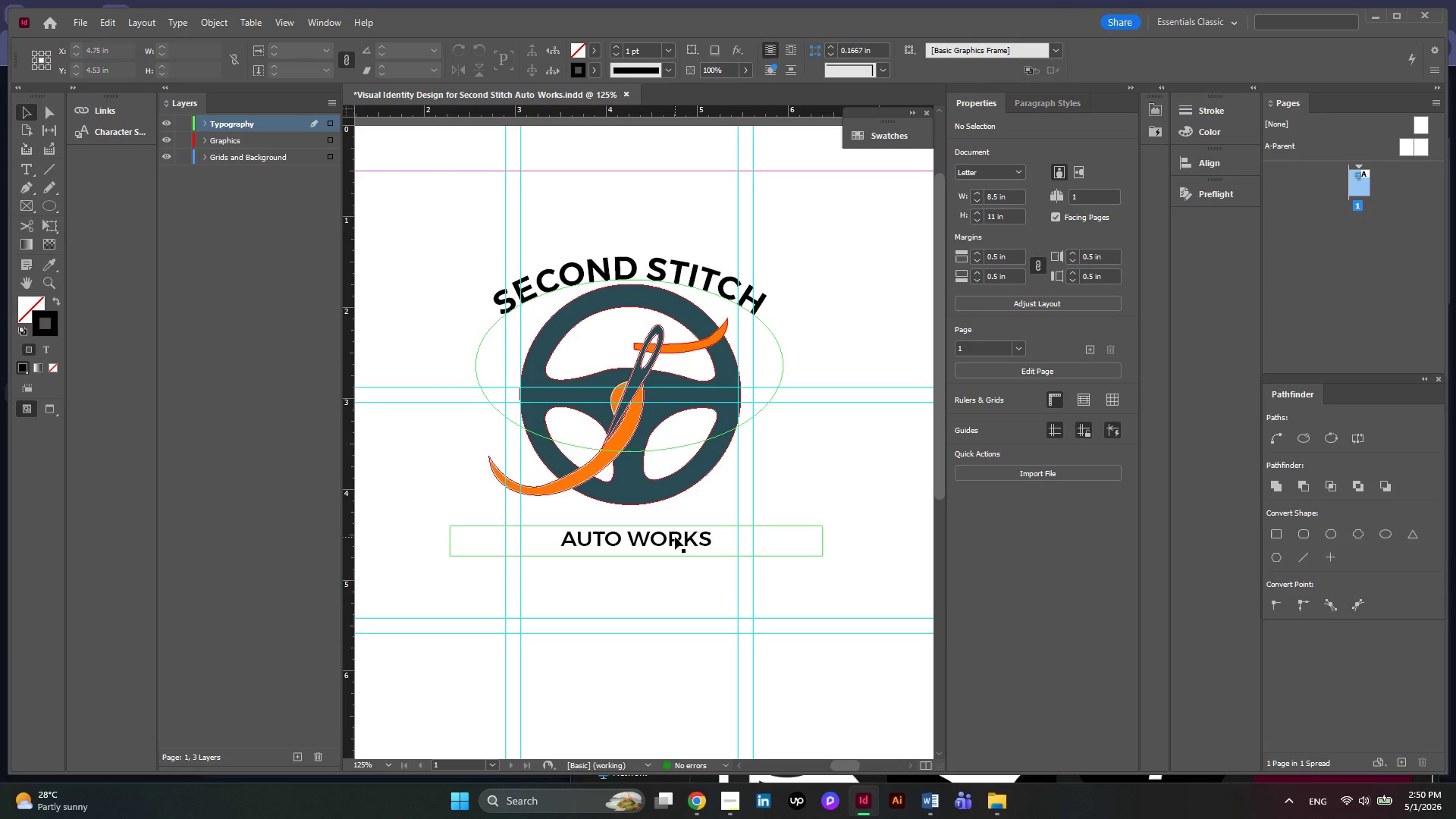 
left_click_drag(start_coordinate=[675, 537], to_coordinate=[669, 528])
 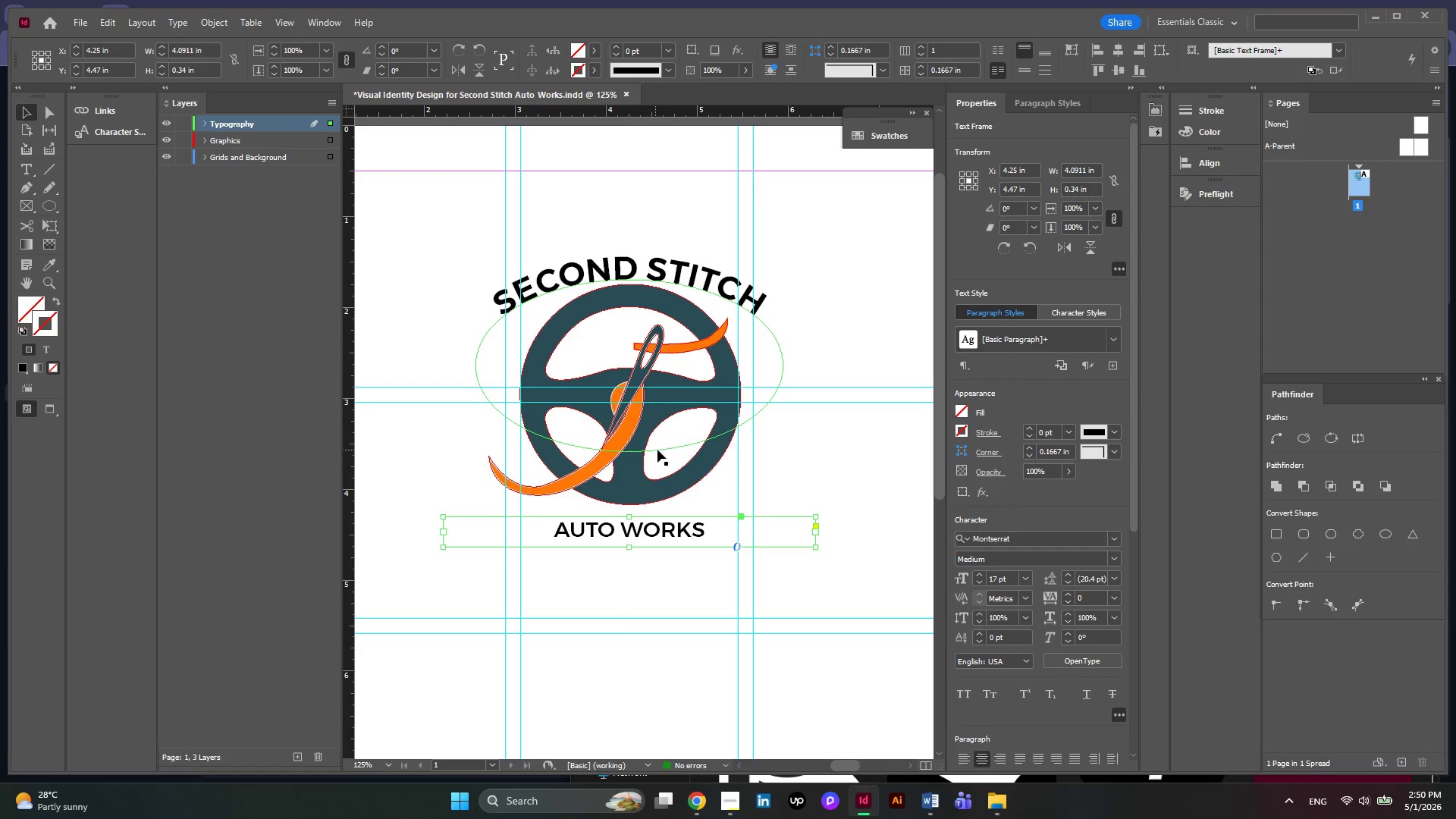 
left_click([757, 411])
 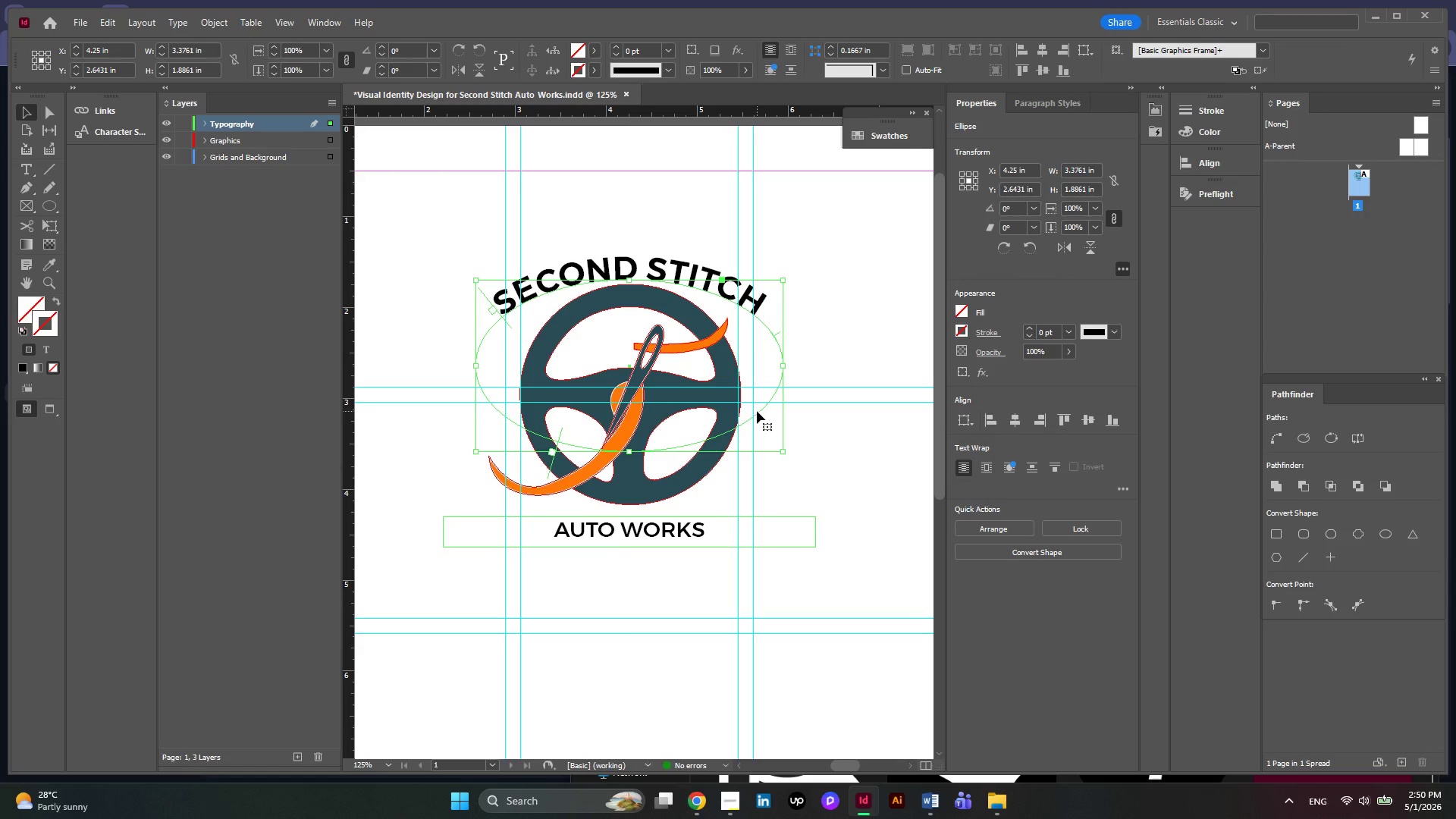 
hold_key(key=AltLeft, duration=1.36)
left_click_drag(start_coordinate=[757, 411], to_coordinate=[756, 466])
 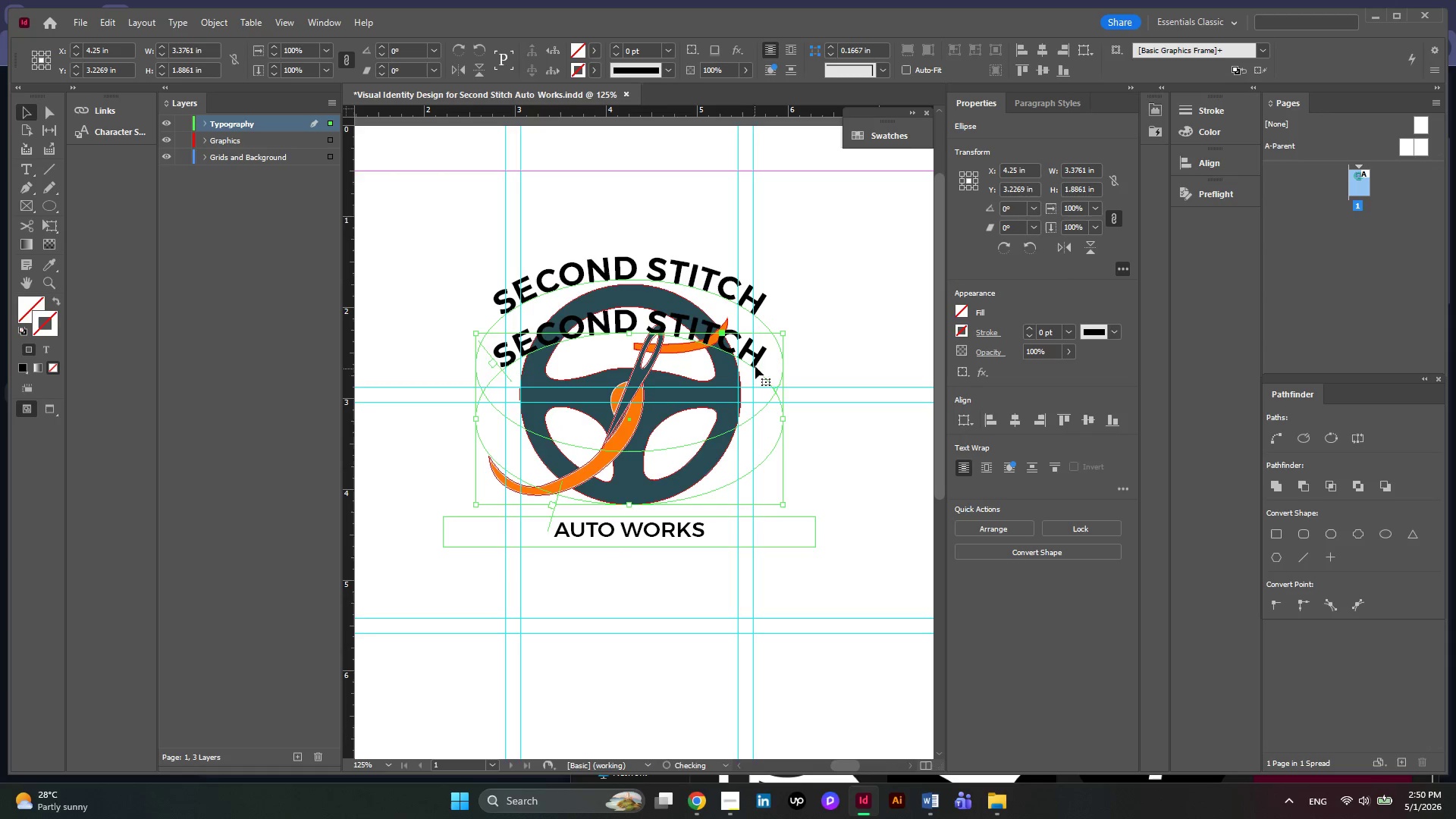 
double_click([760, 361])
 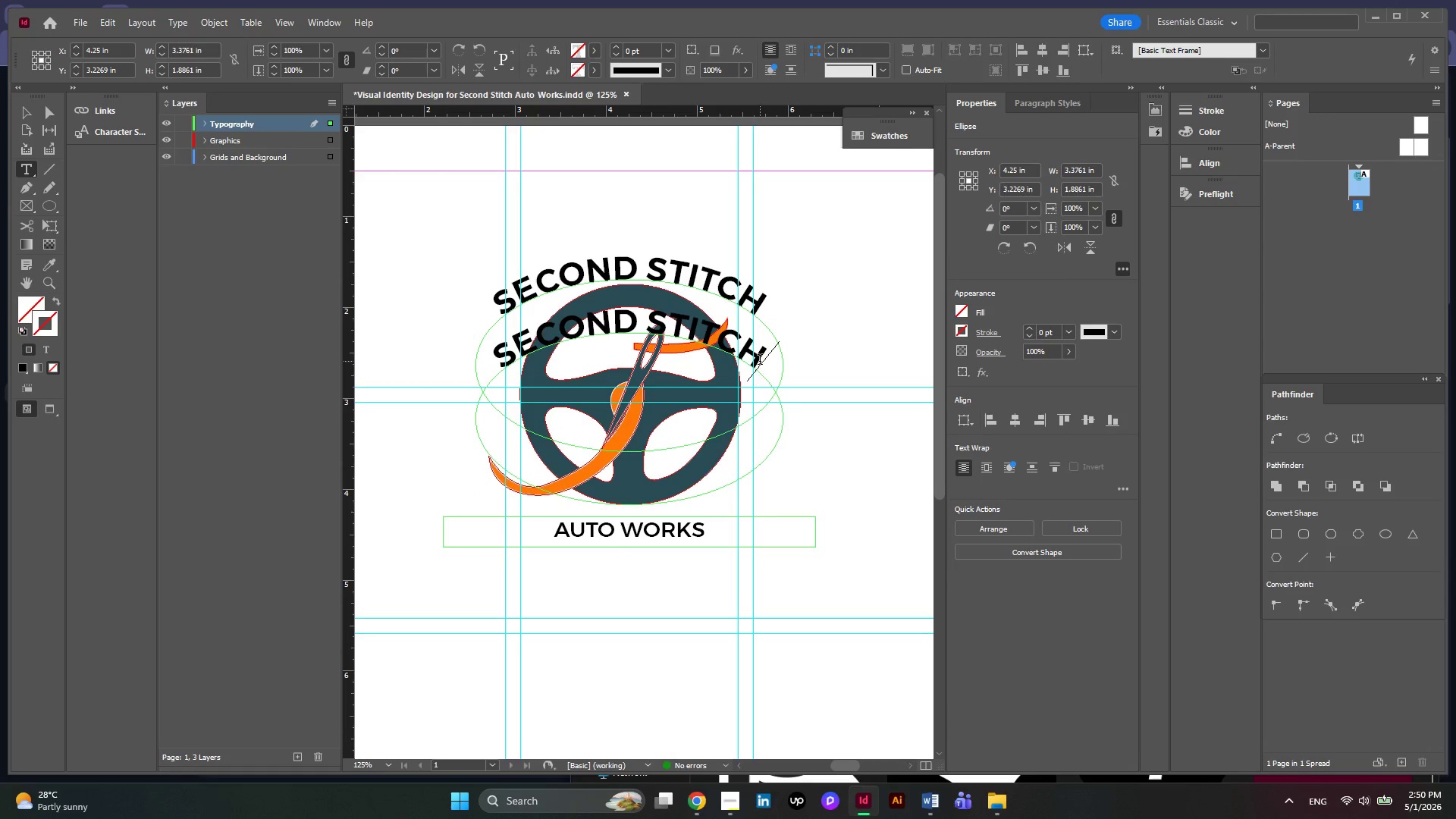 
left_click_drag(start_coordinate=[760, 361], to_coordinate=[442, 362])
 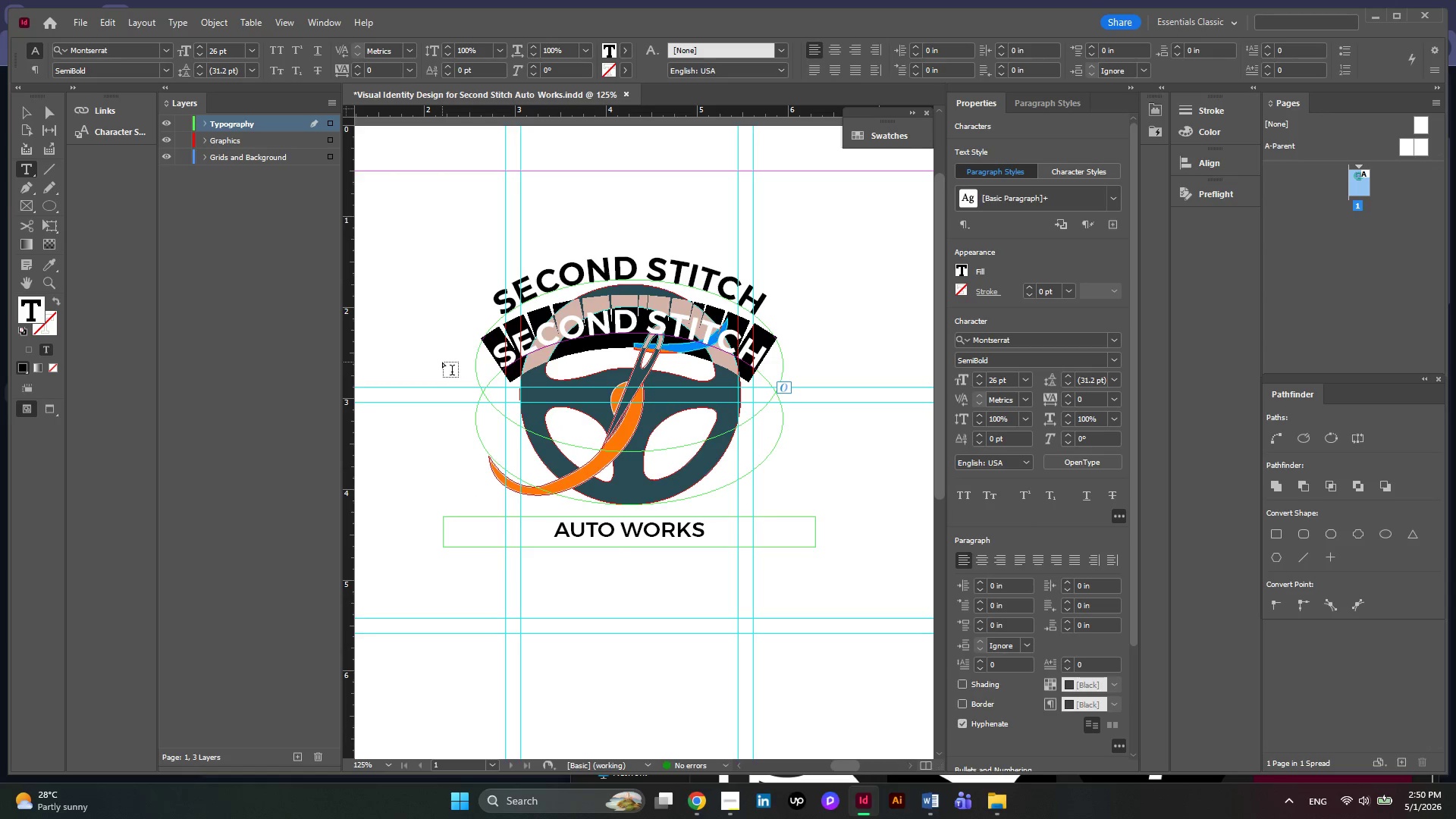 
key(Backspace)
 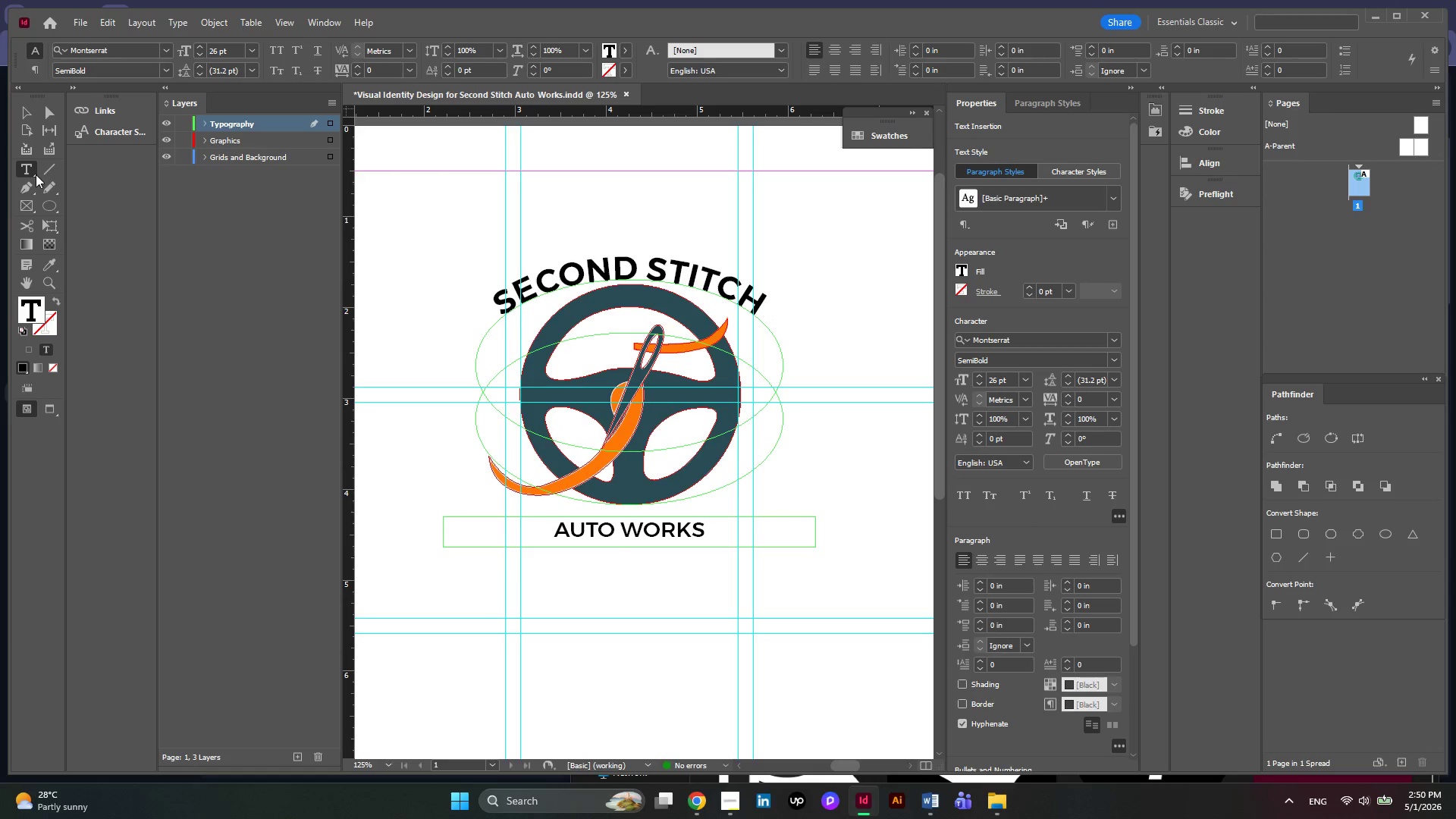 
left_click([25, 165])
 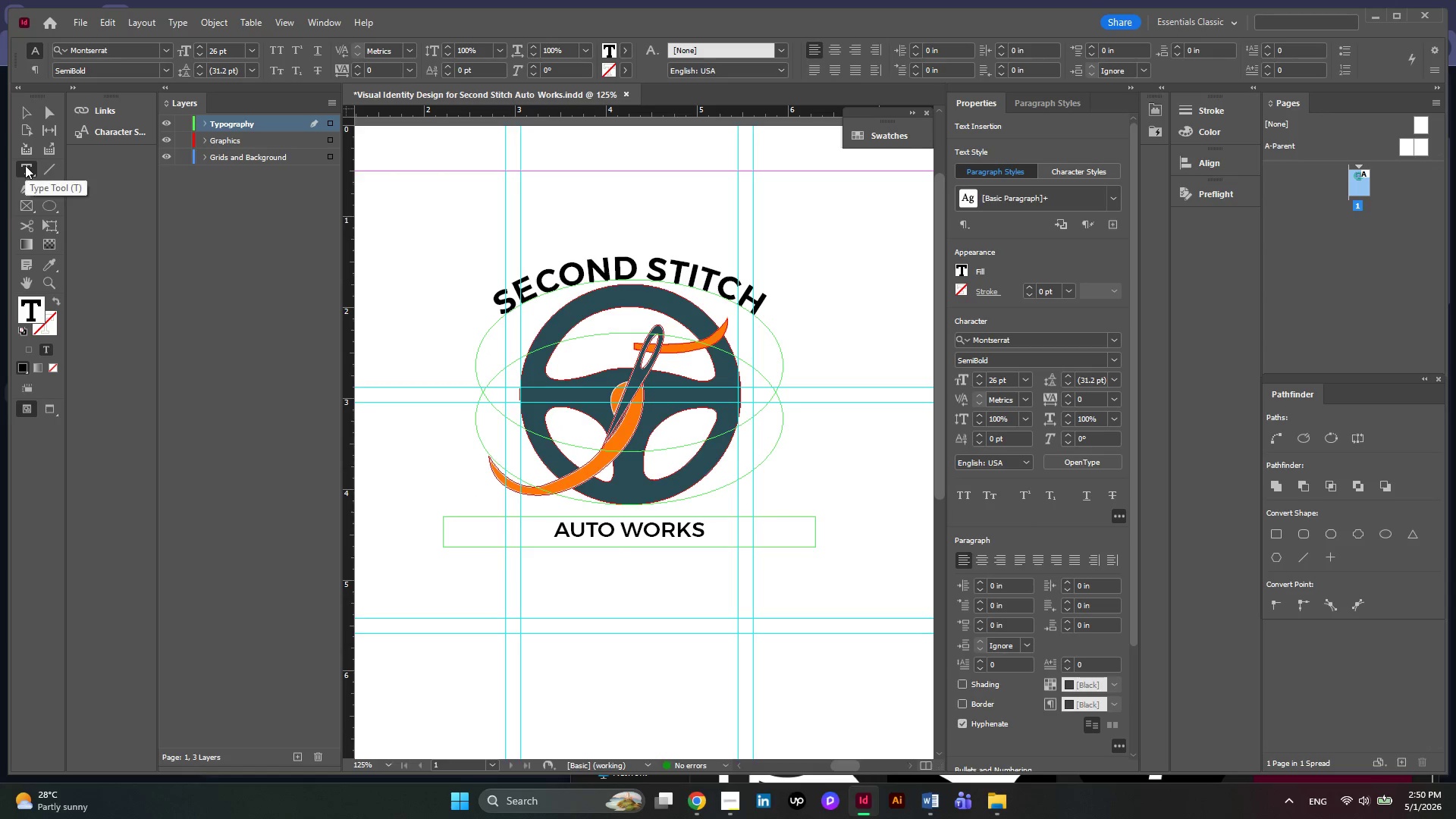 
right_click([25, 165])
 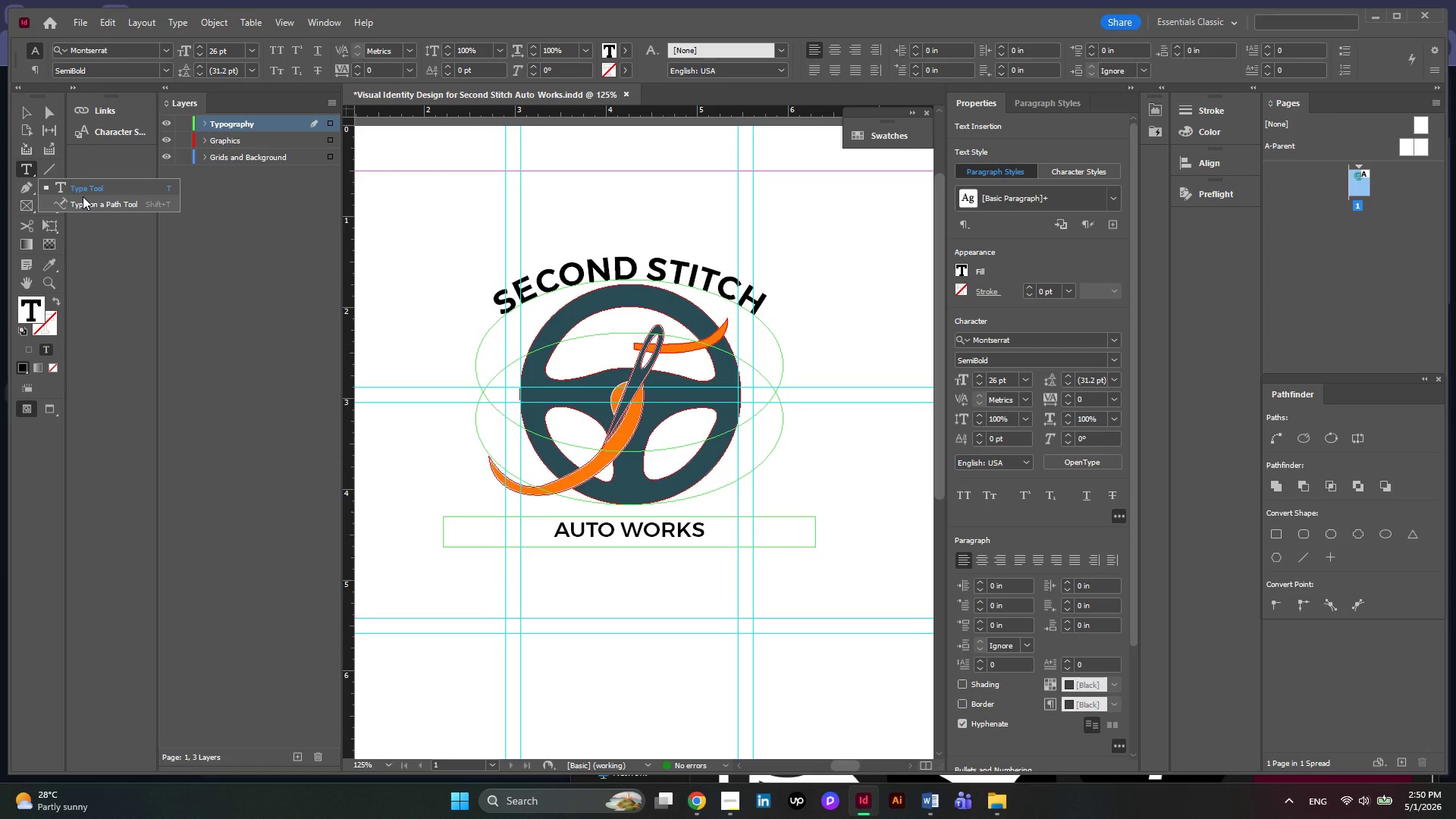 
left_click([79, 196])
 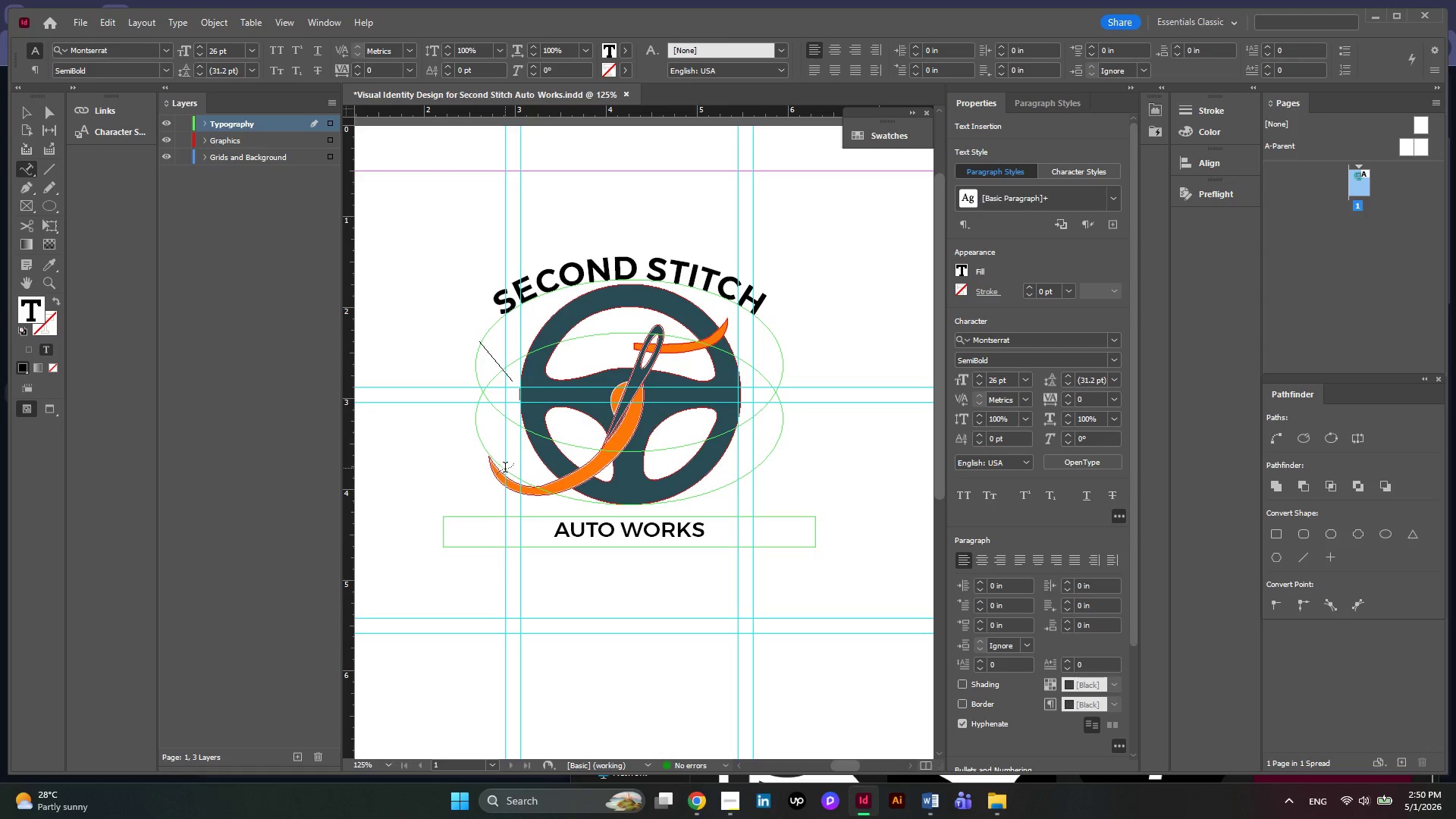 
left_click([513, 466])
 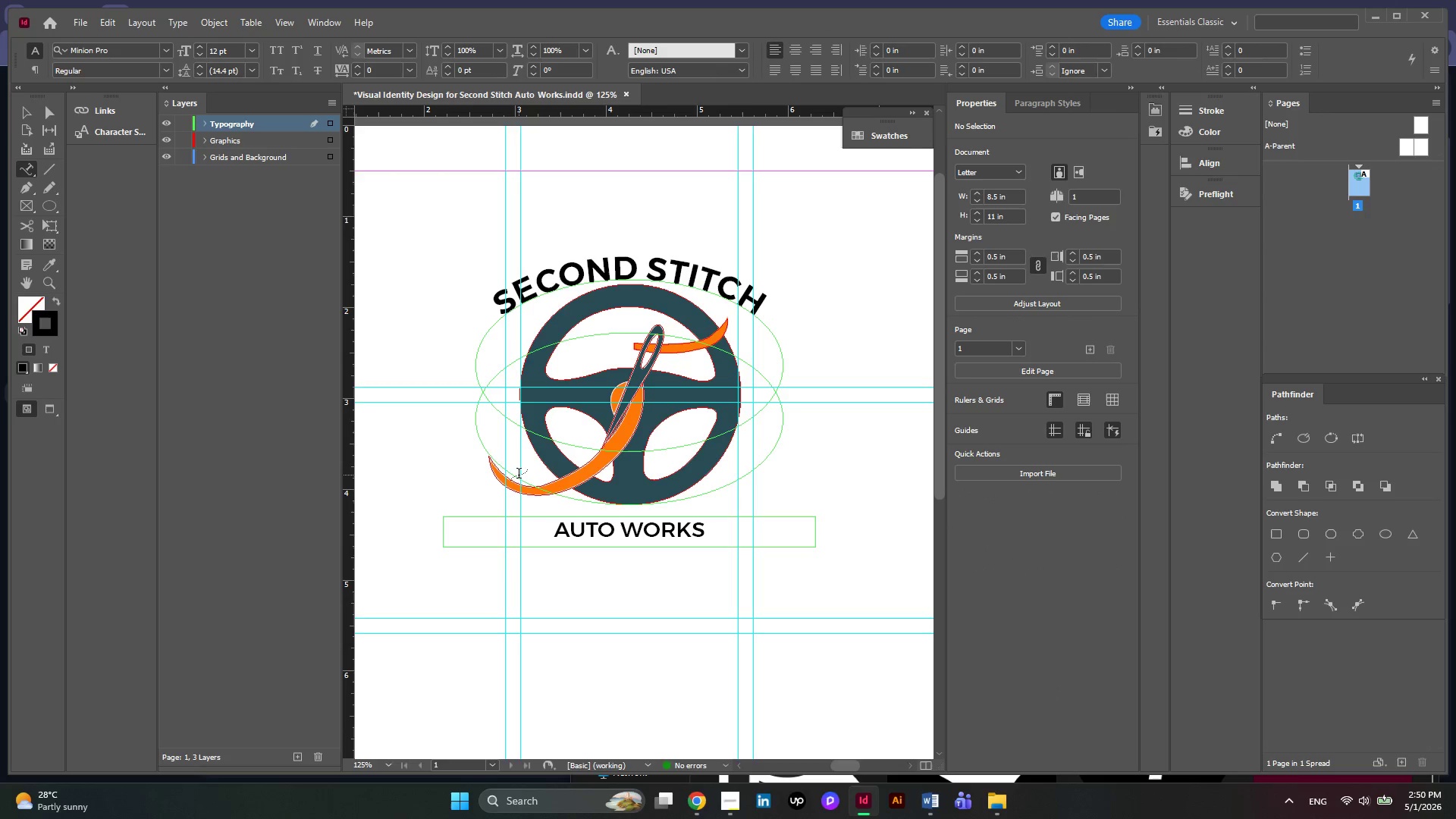 
left_click([519, 475])
 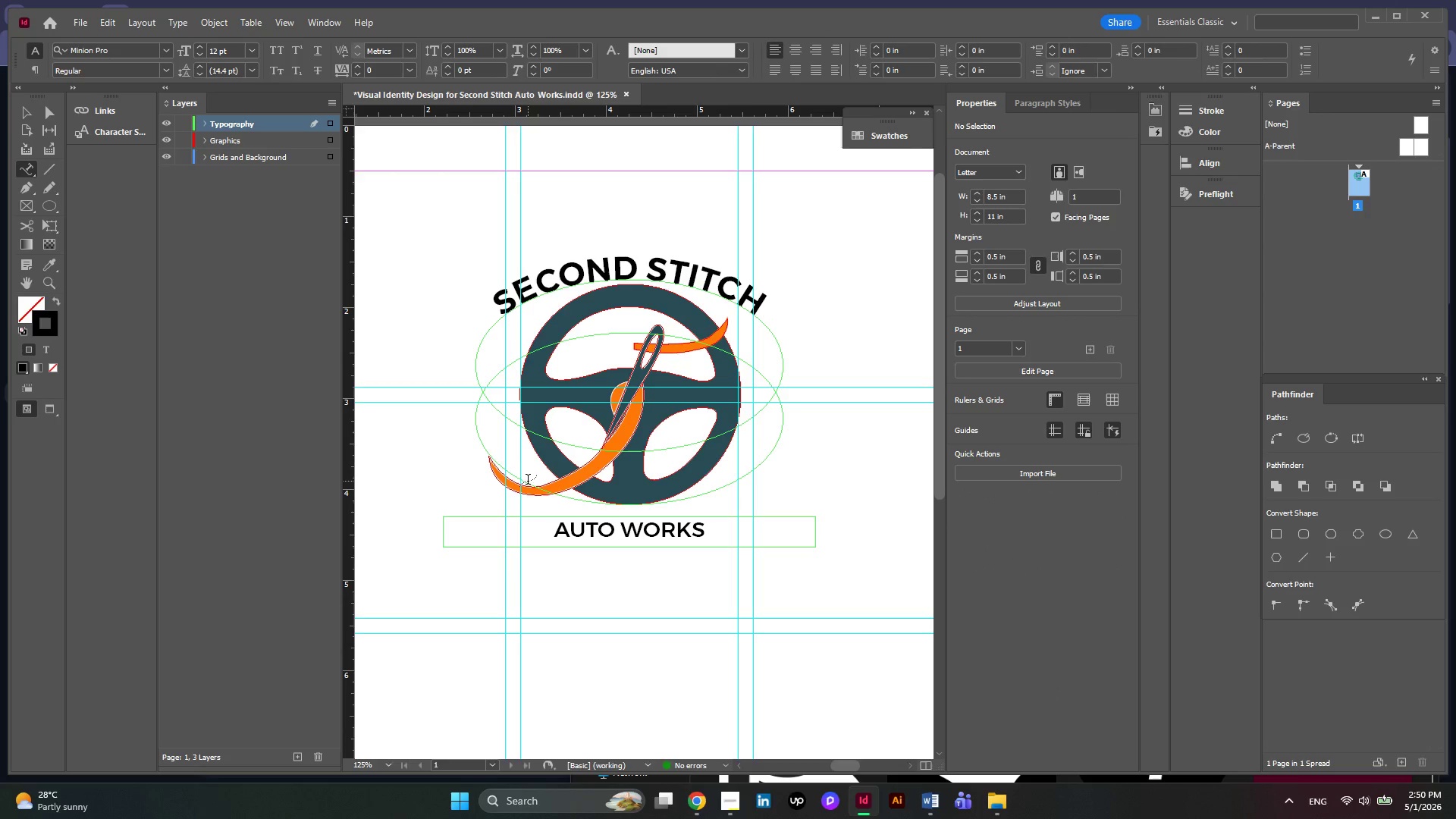 
left_click([528, 481])
 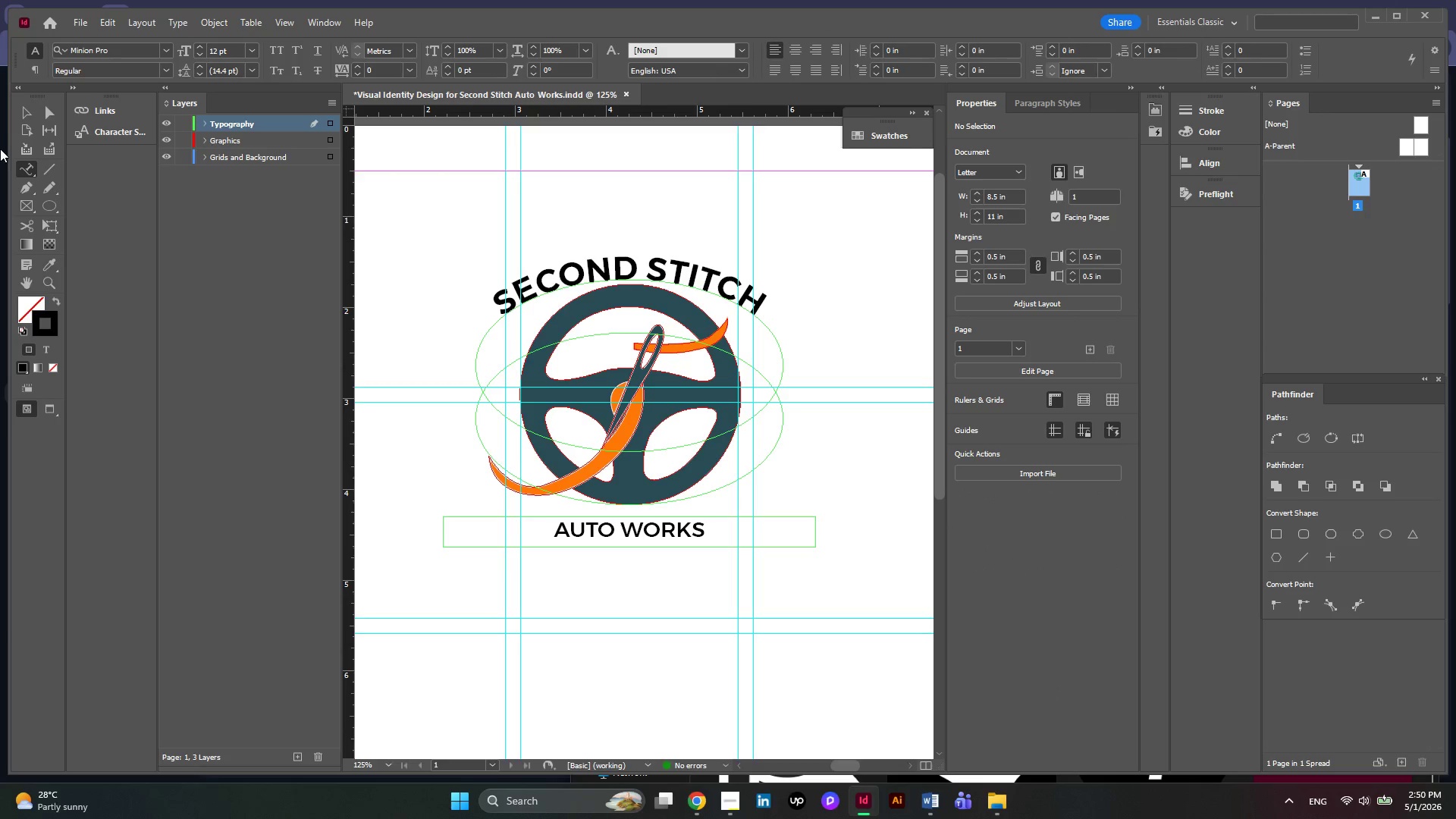 
left_click([27, 111])
 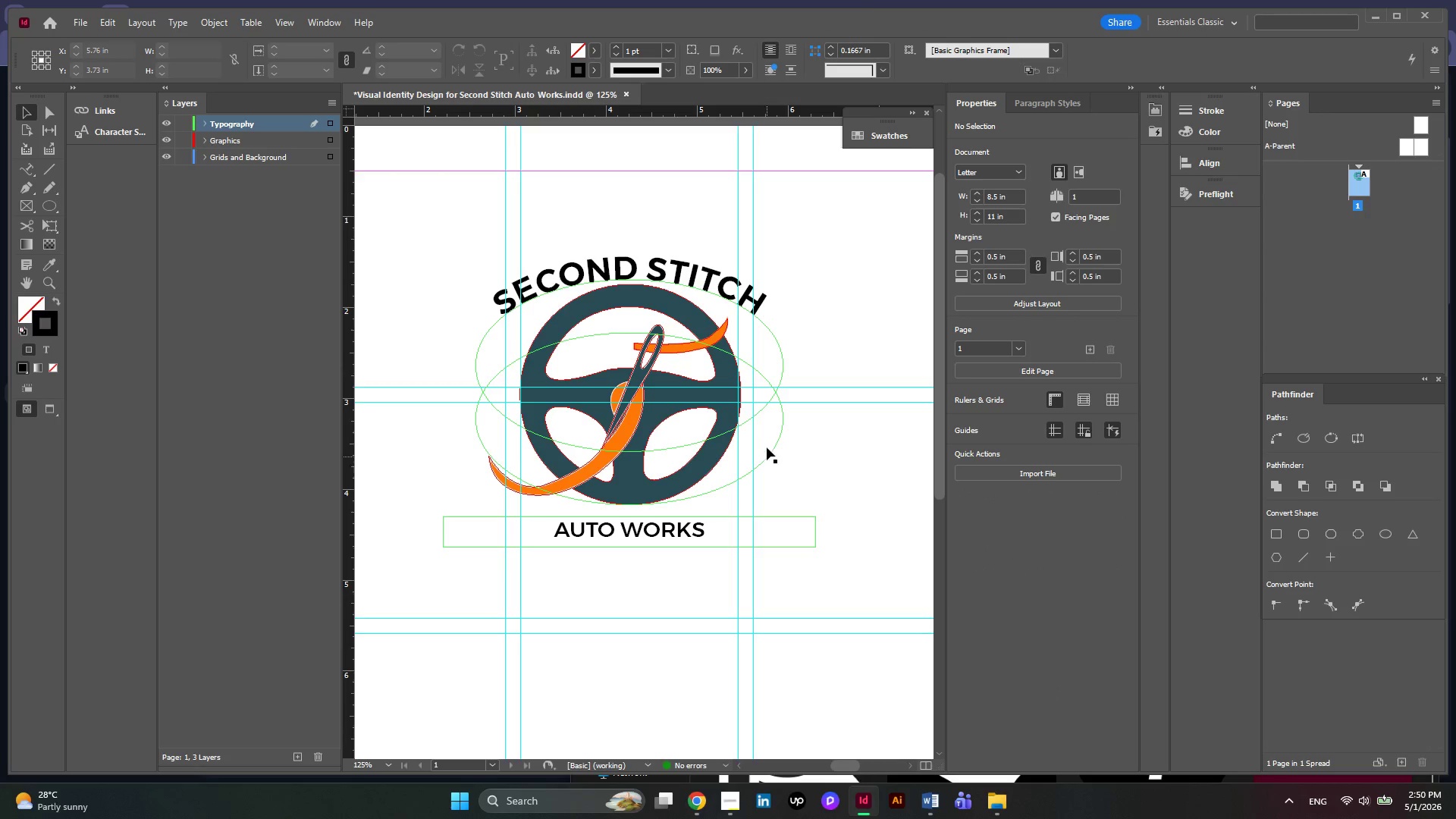 
left_click([770, 453])
 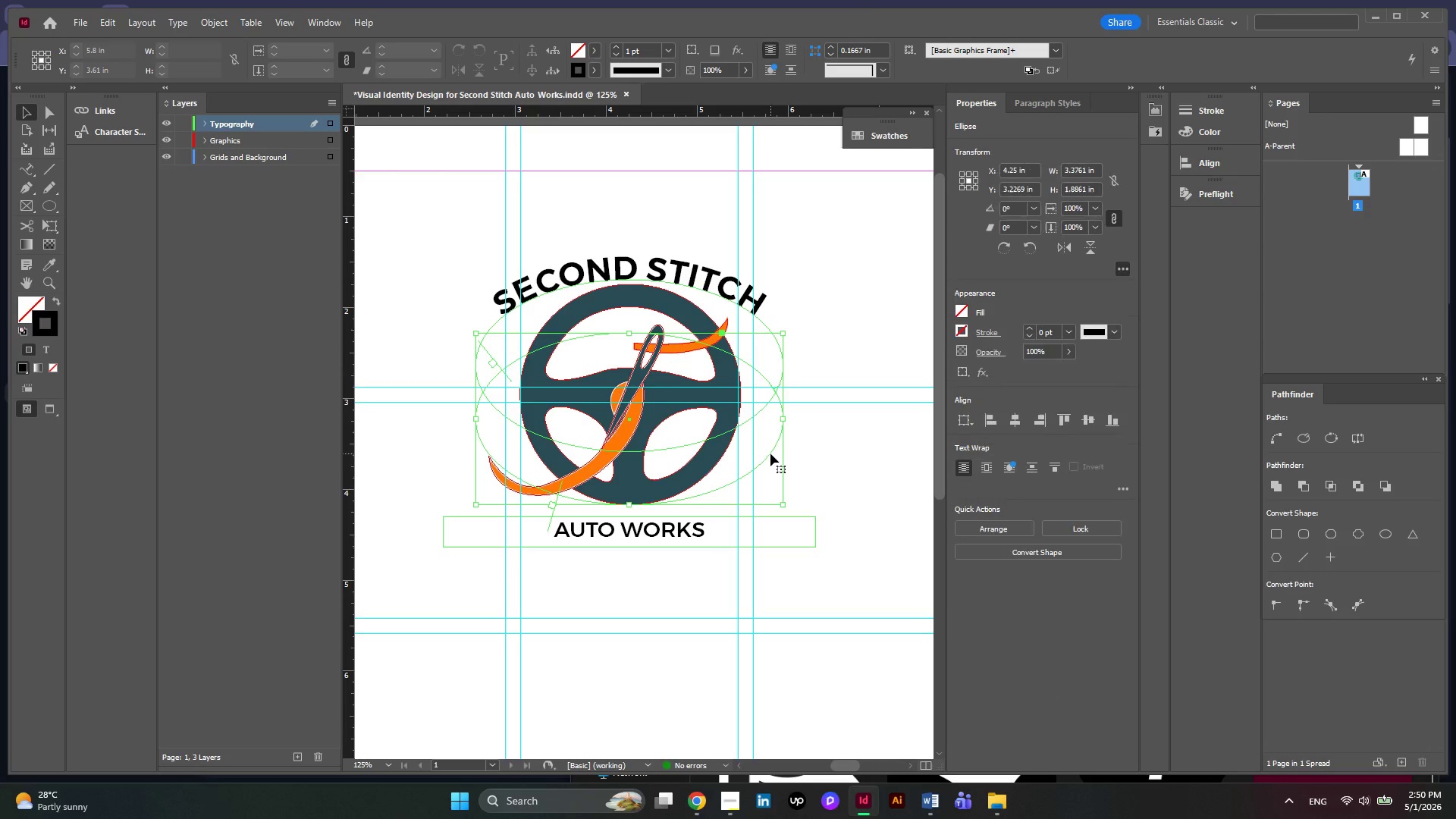 
left_click_drag(start_coordinate=[770, 453], to_coordinate=[765, 593])
 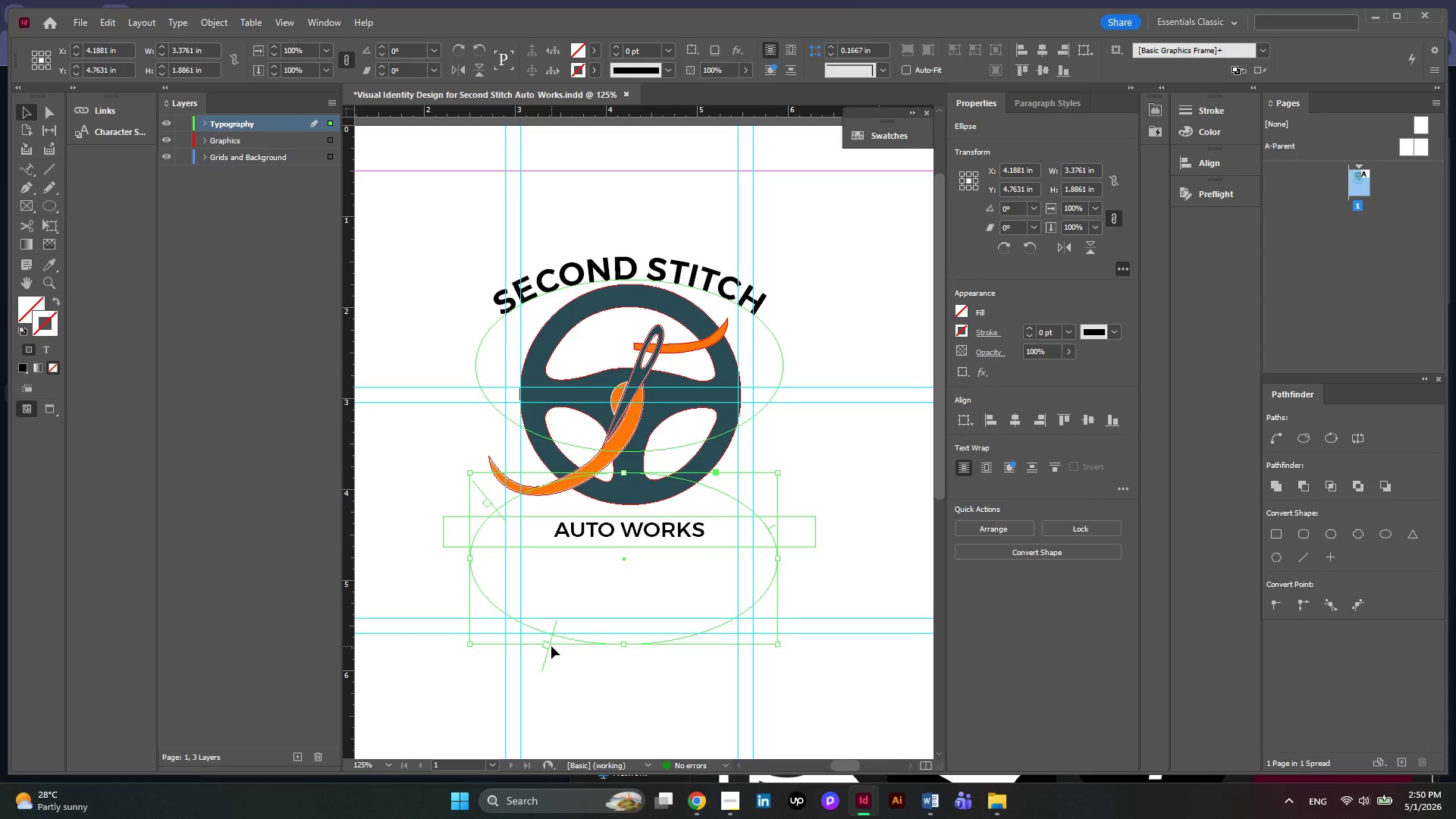 
left_click([551, 642])
 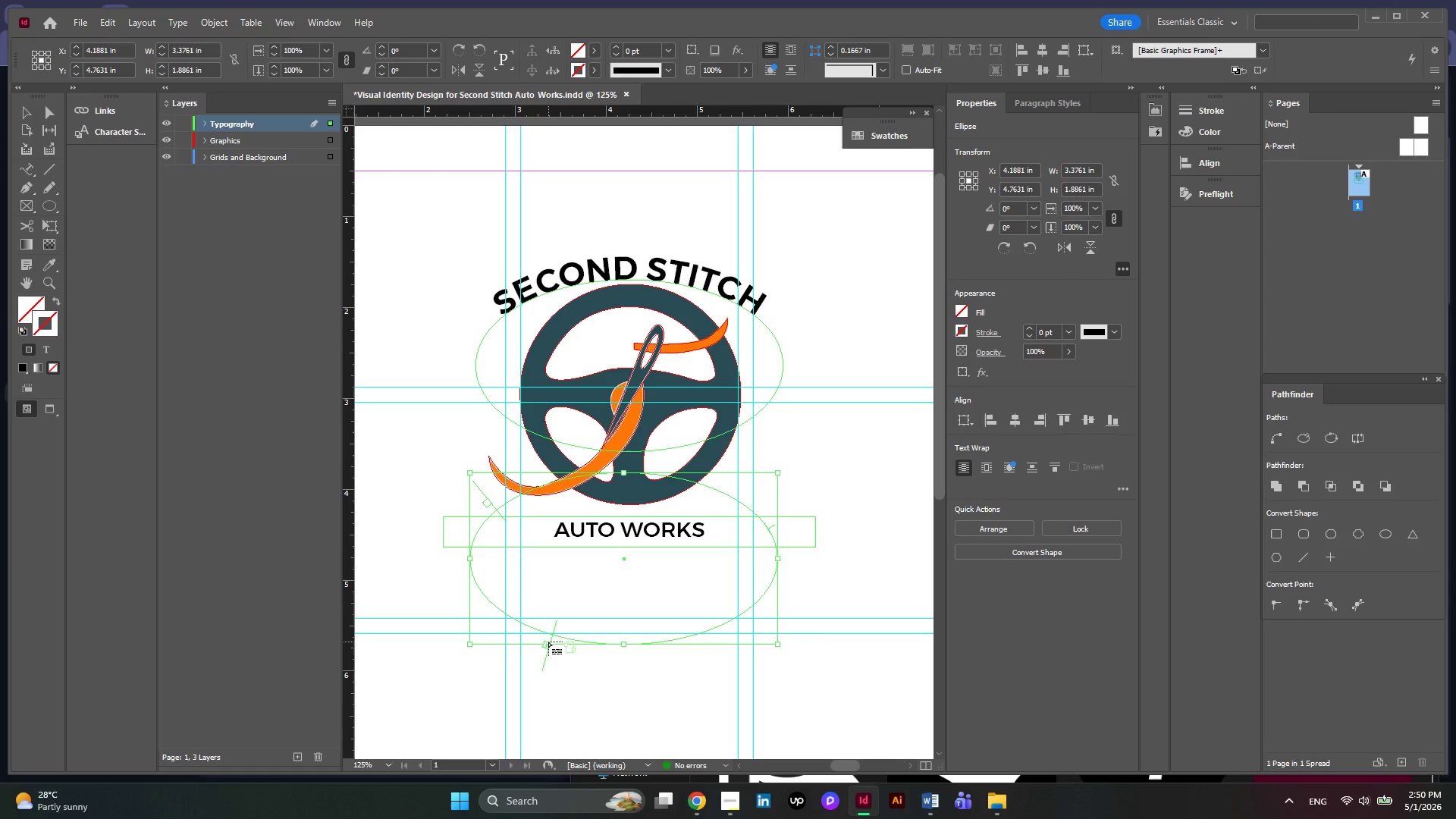 
key(Delete)
 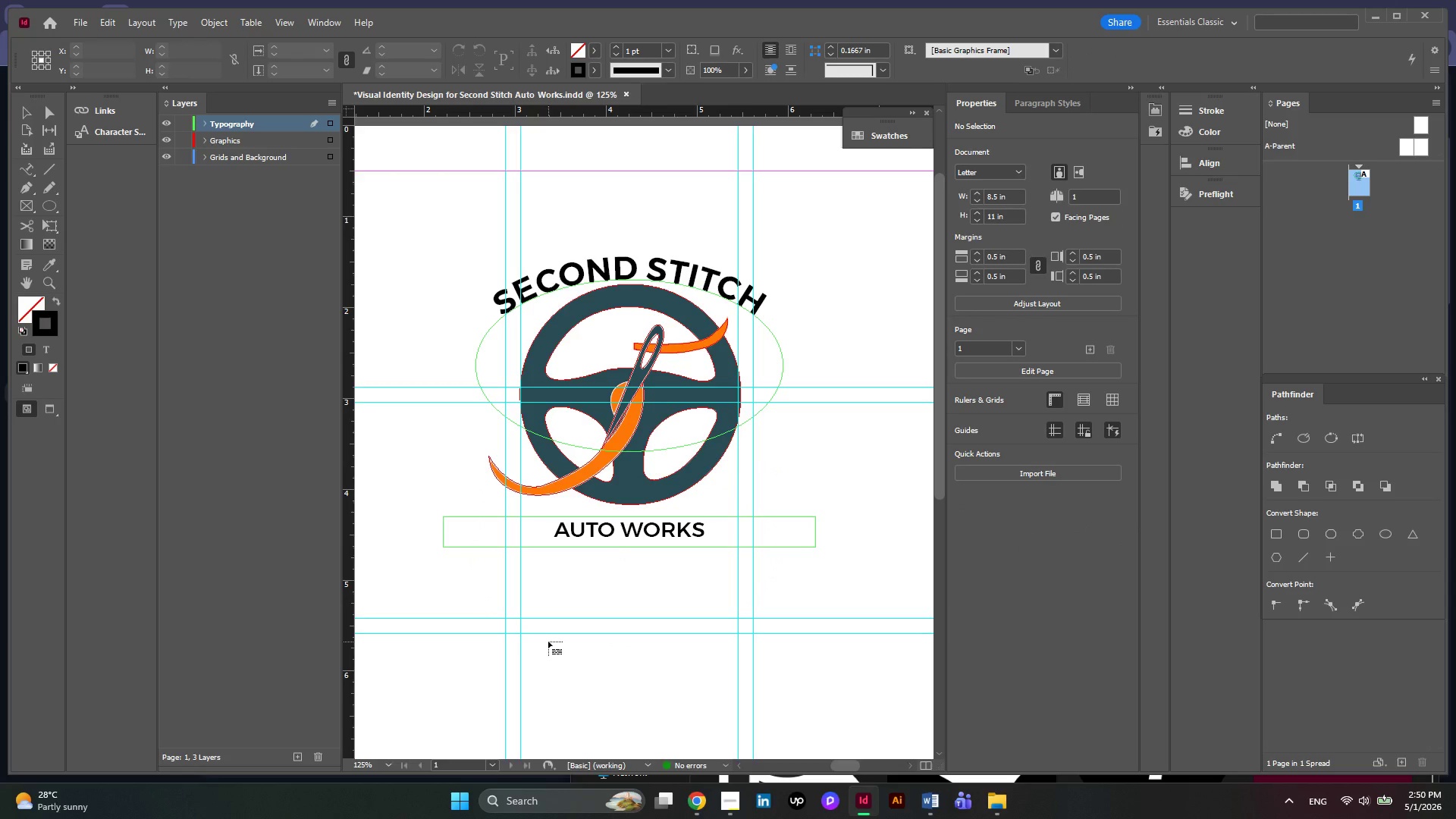 
key(Control+Z)
 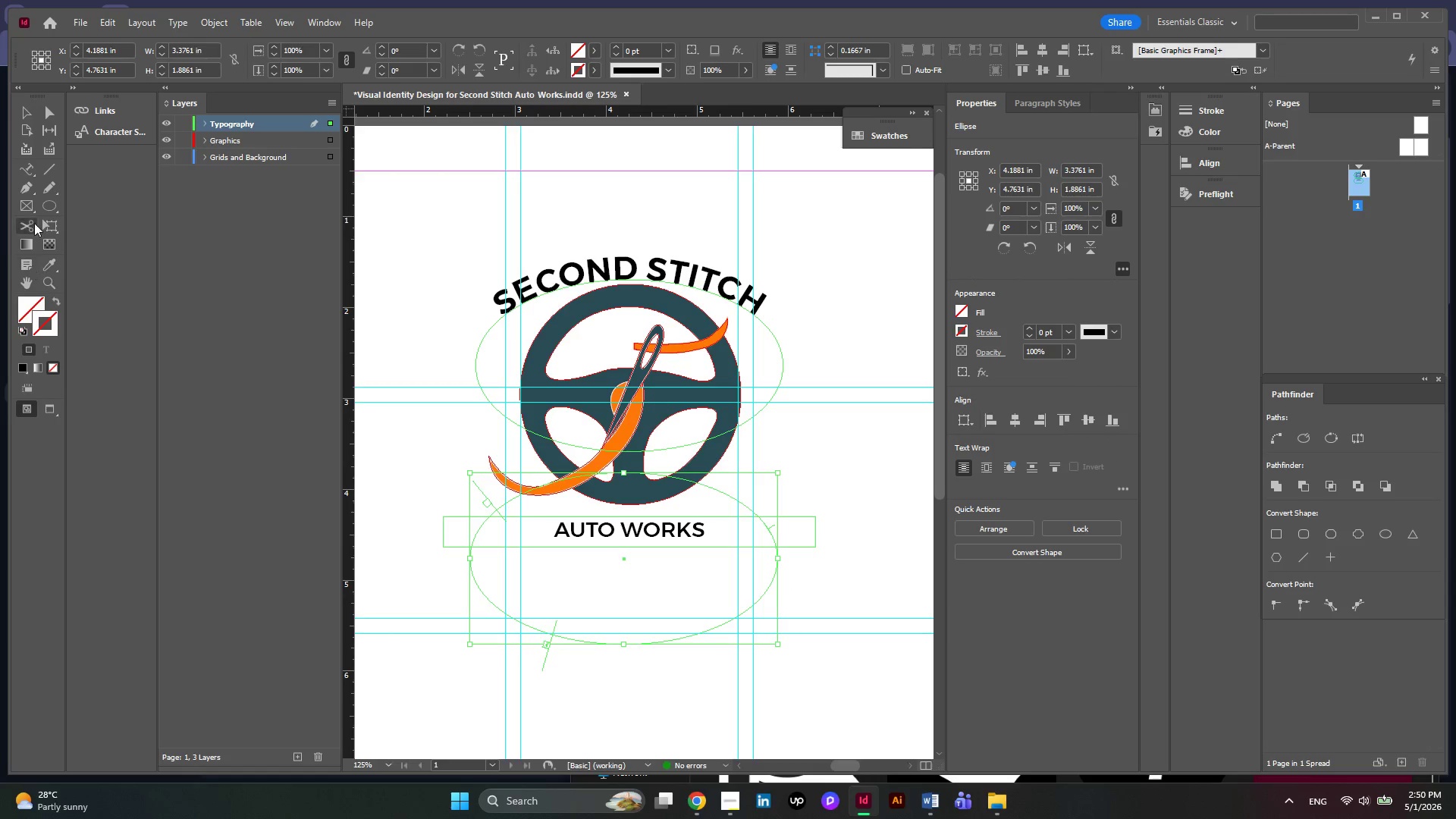 
left_click([27, 168])
 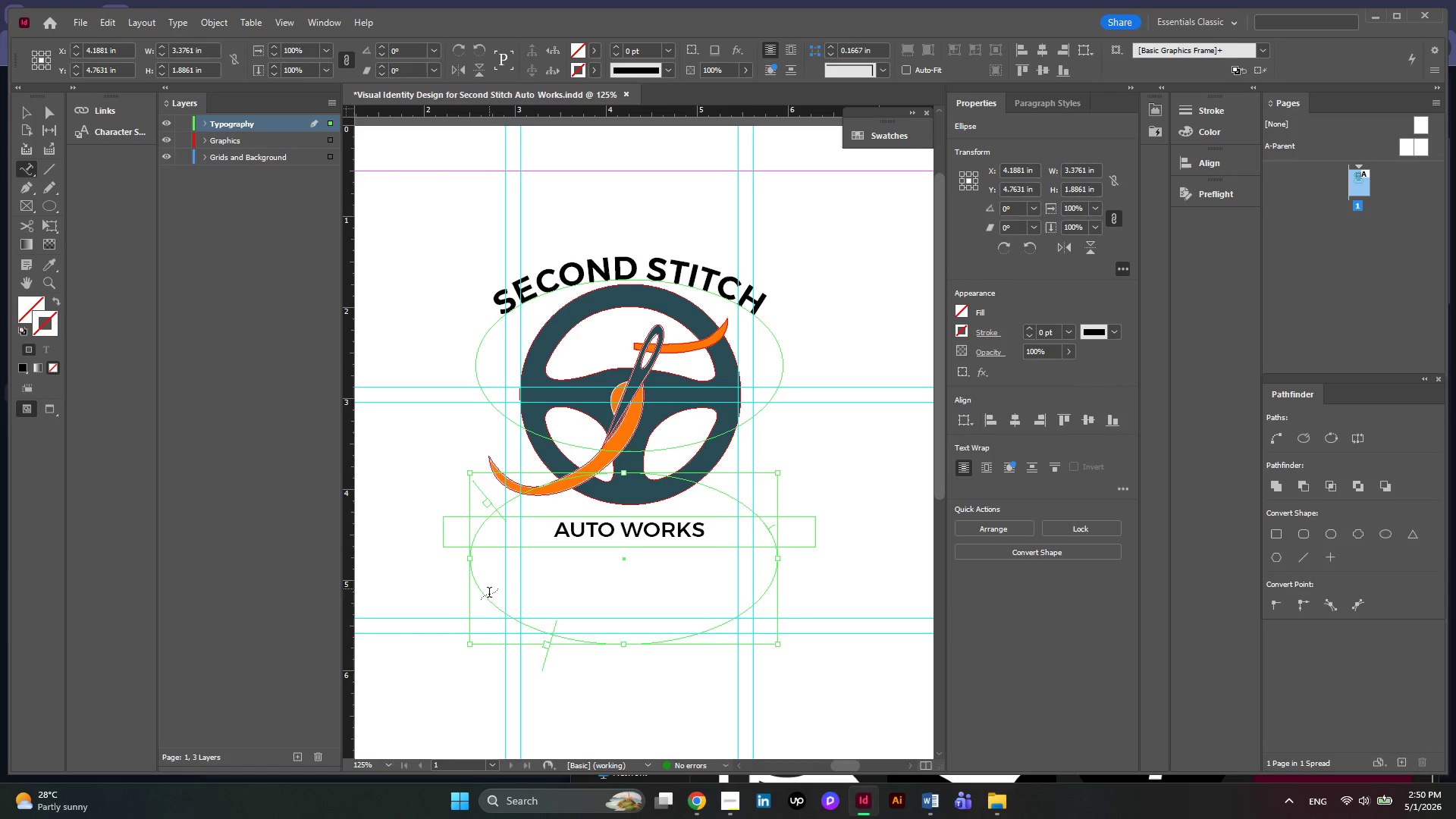 
left_click([489, 595])
 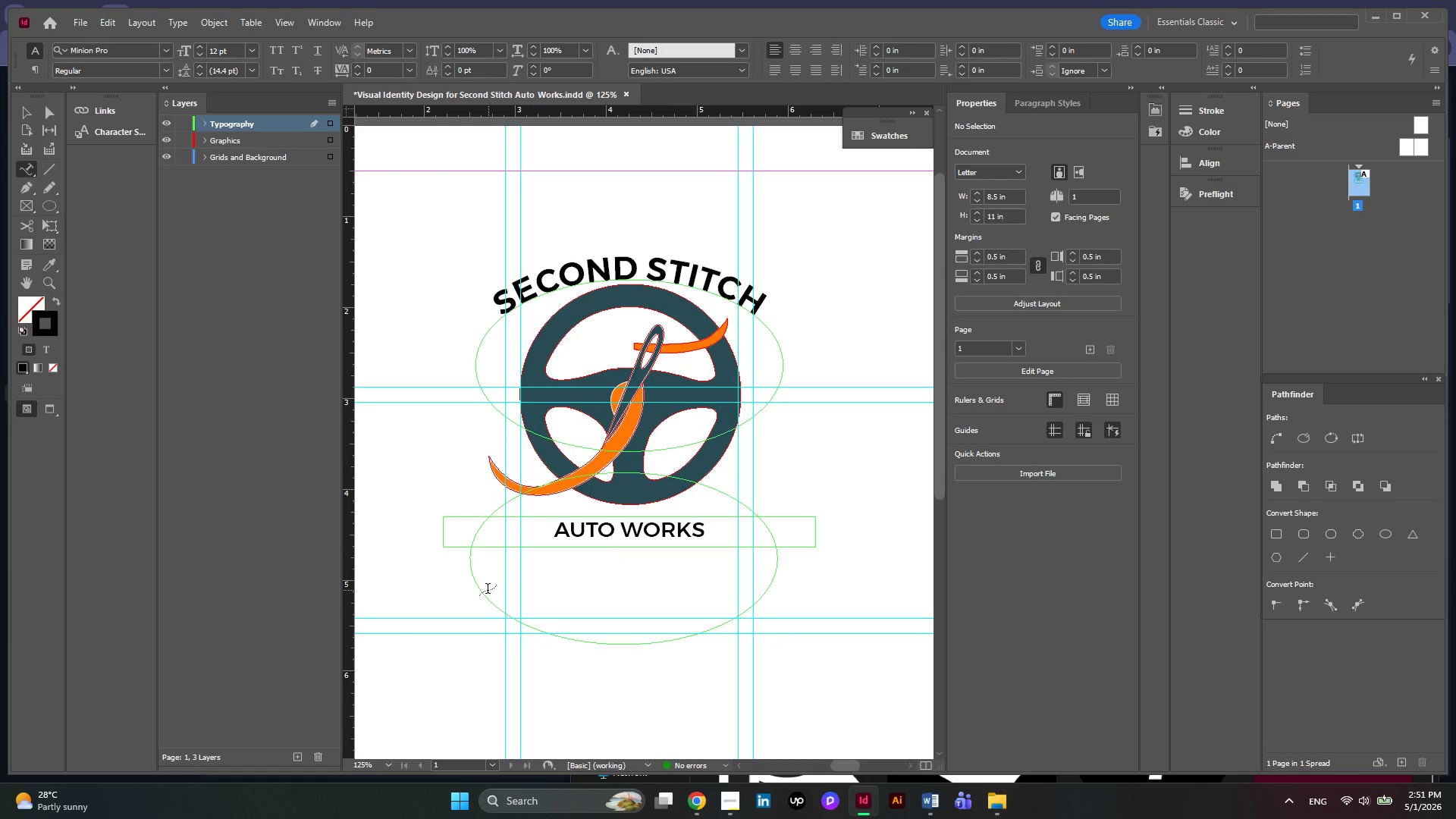 
left_click([479, 584])
 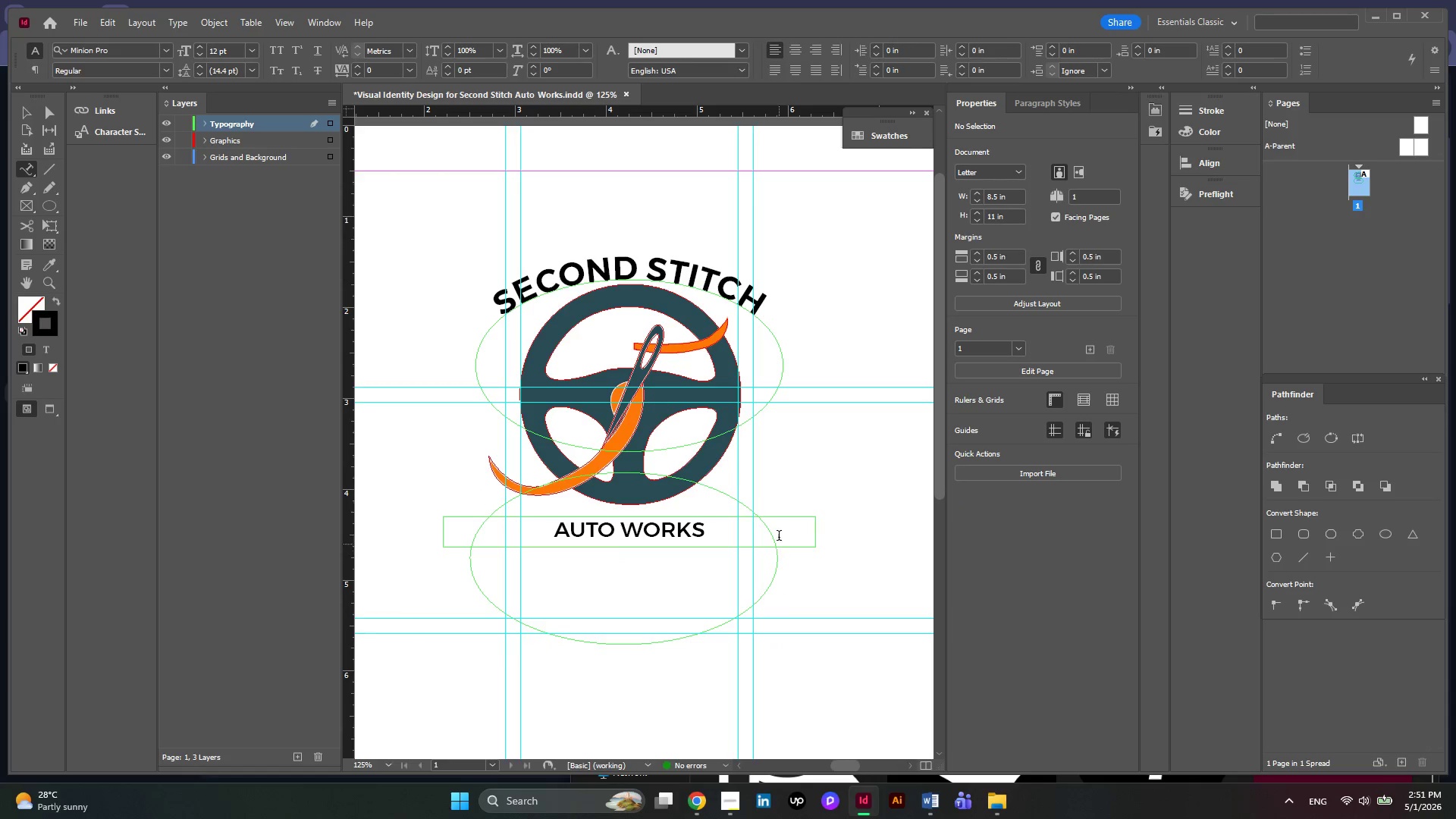 
left_click([773, 537])
 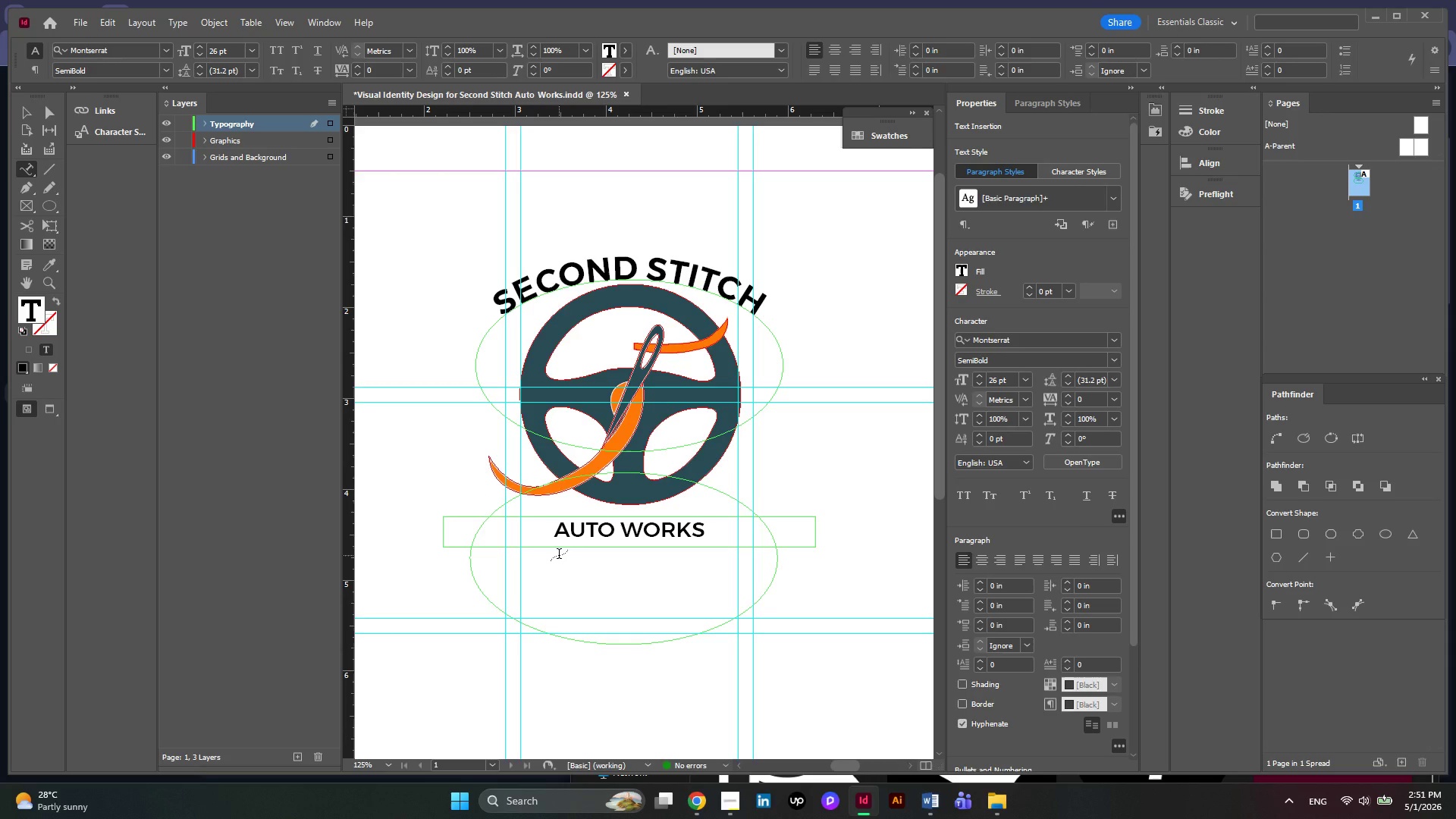 
key(Control+A)
 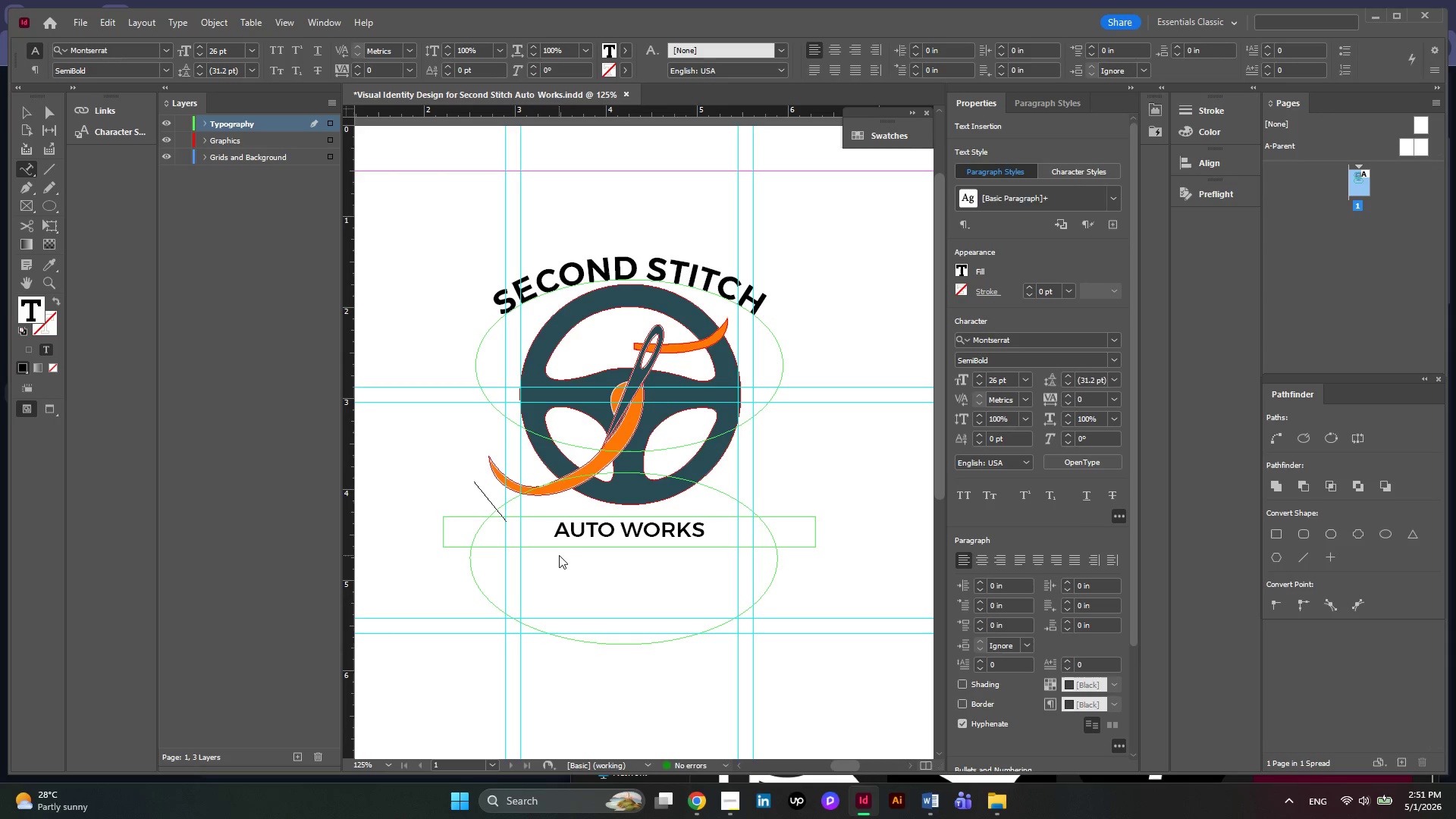 
key(Delete)
 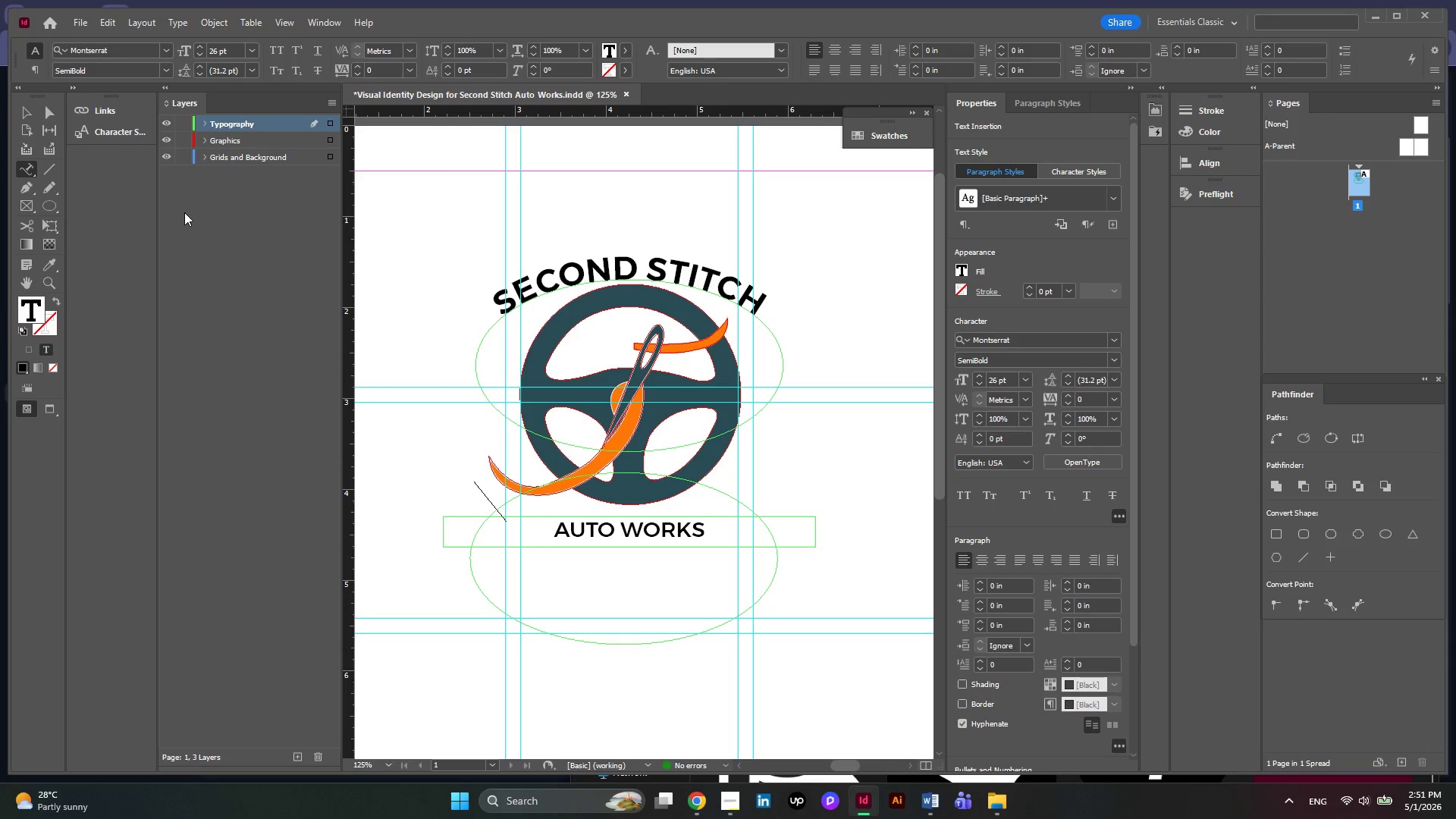 
left_click([31, 108])
 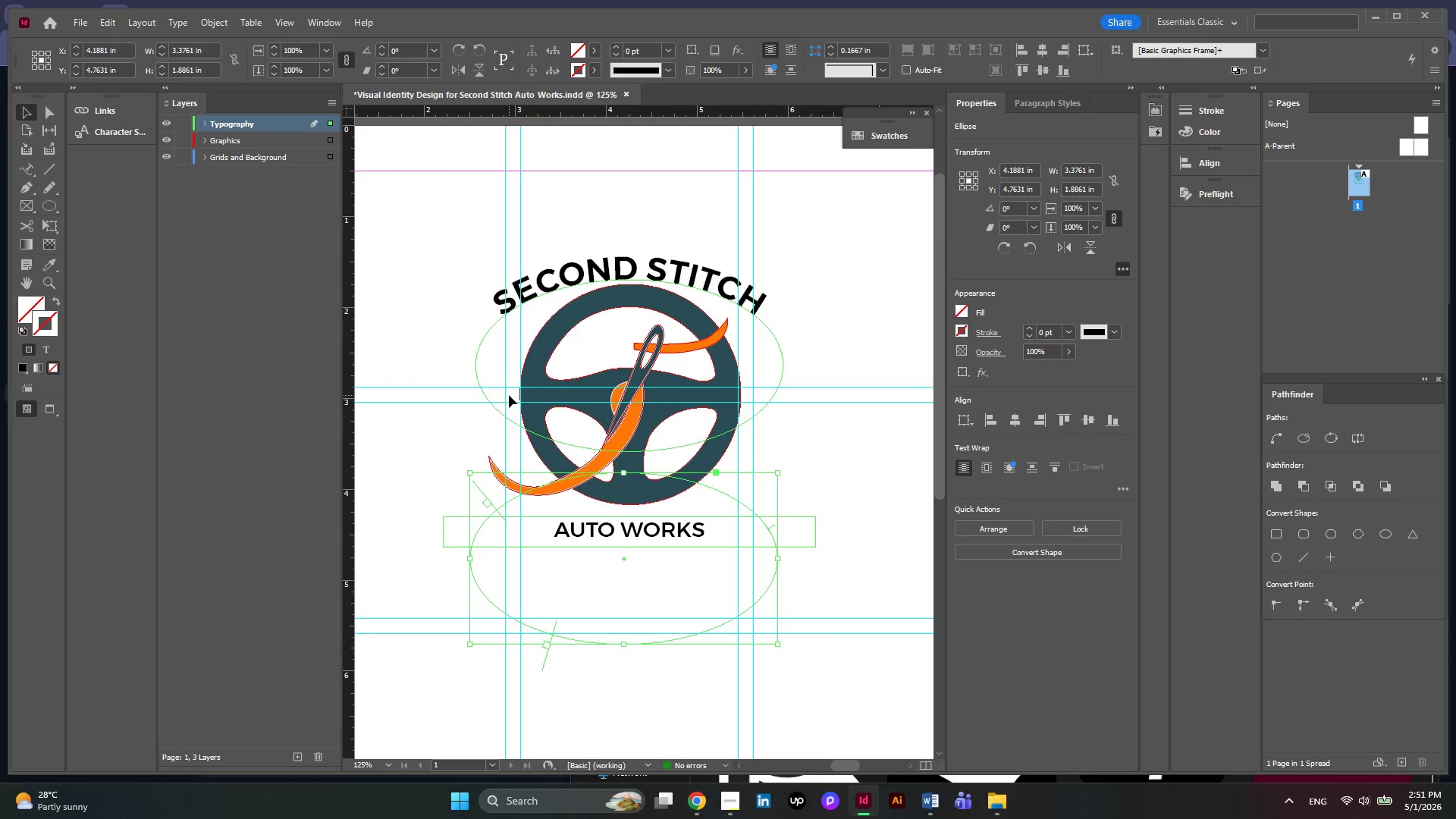 
key(Delete)
 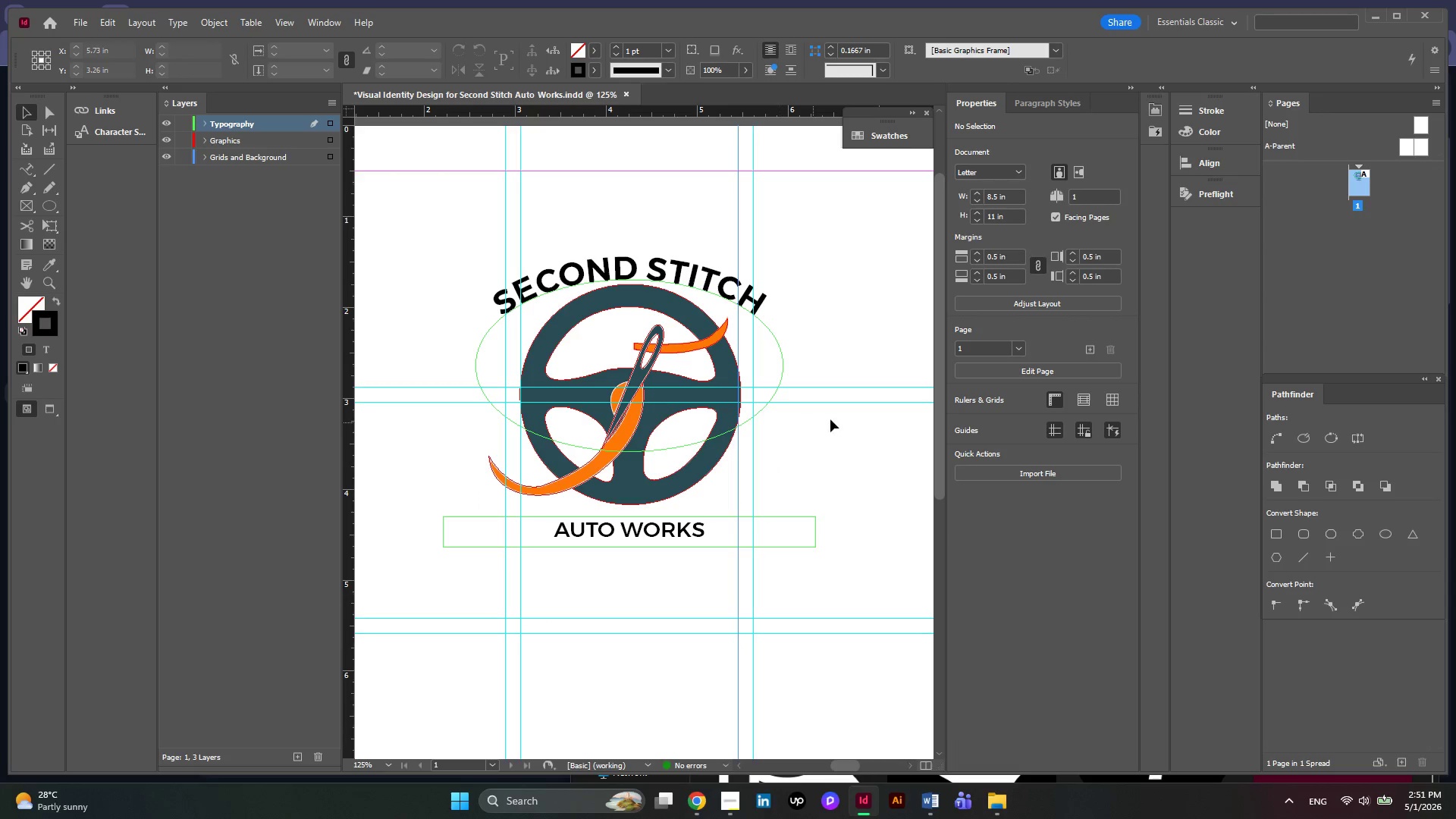 
left_click([828, 350])
 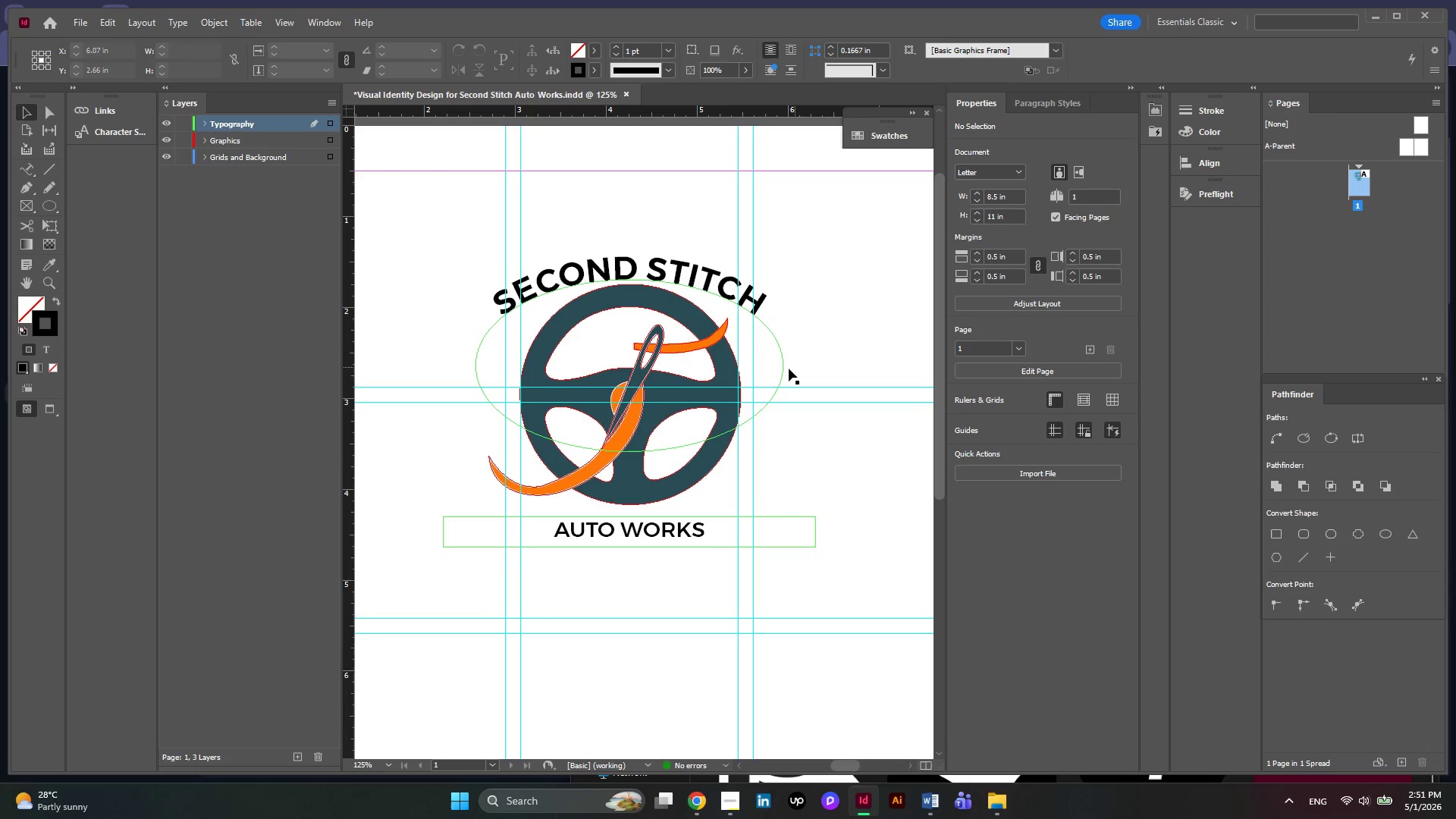 
left_click([780, 372])
 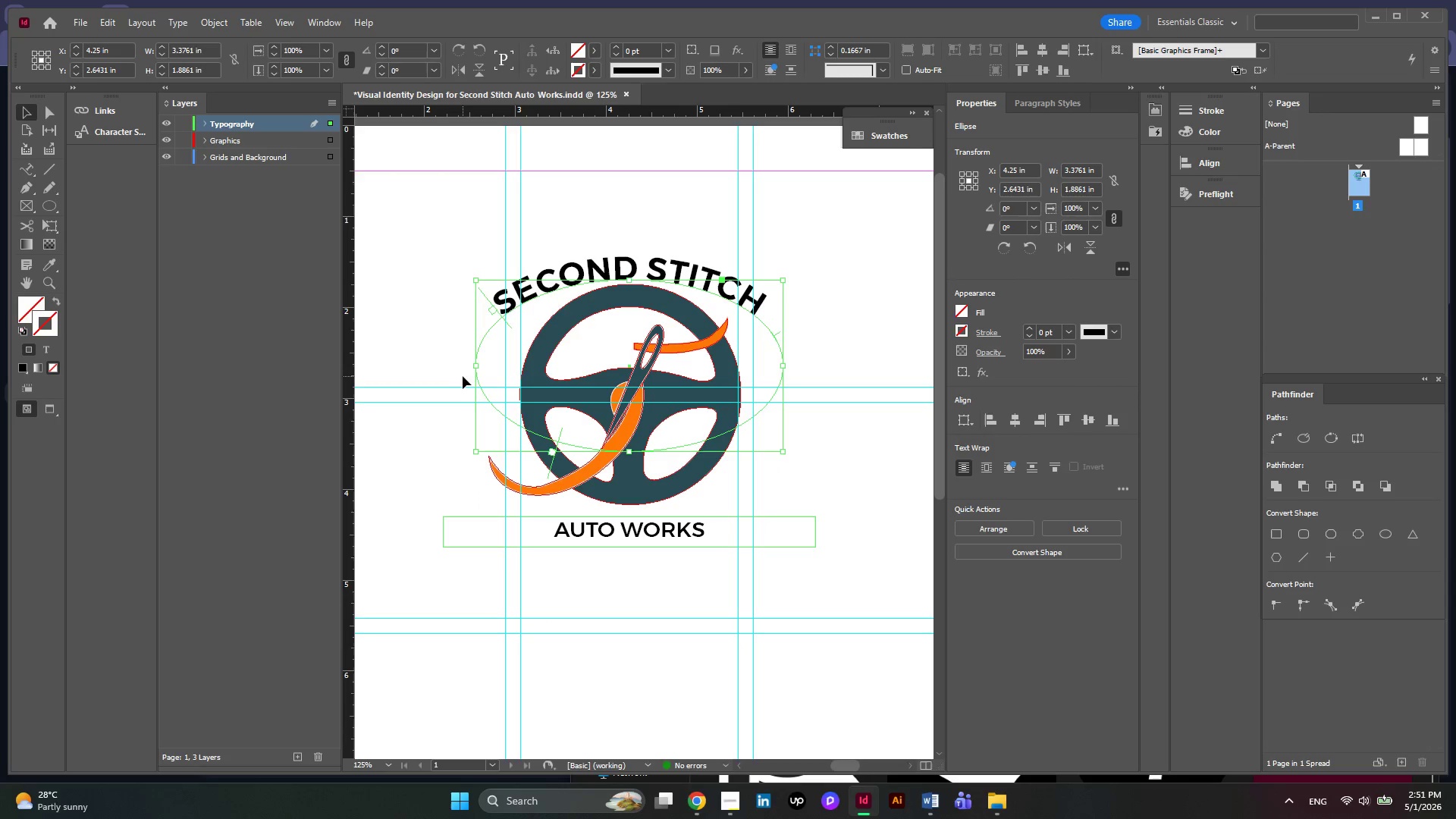 
left_click_drag(start_coordinate=[474, 363], to_coordinate=[507, 369])
 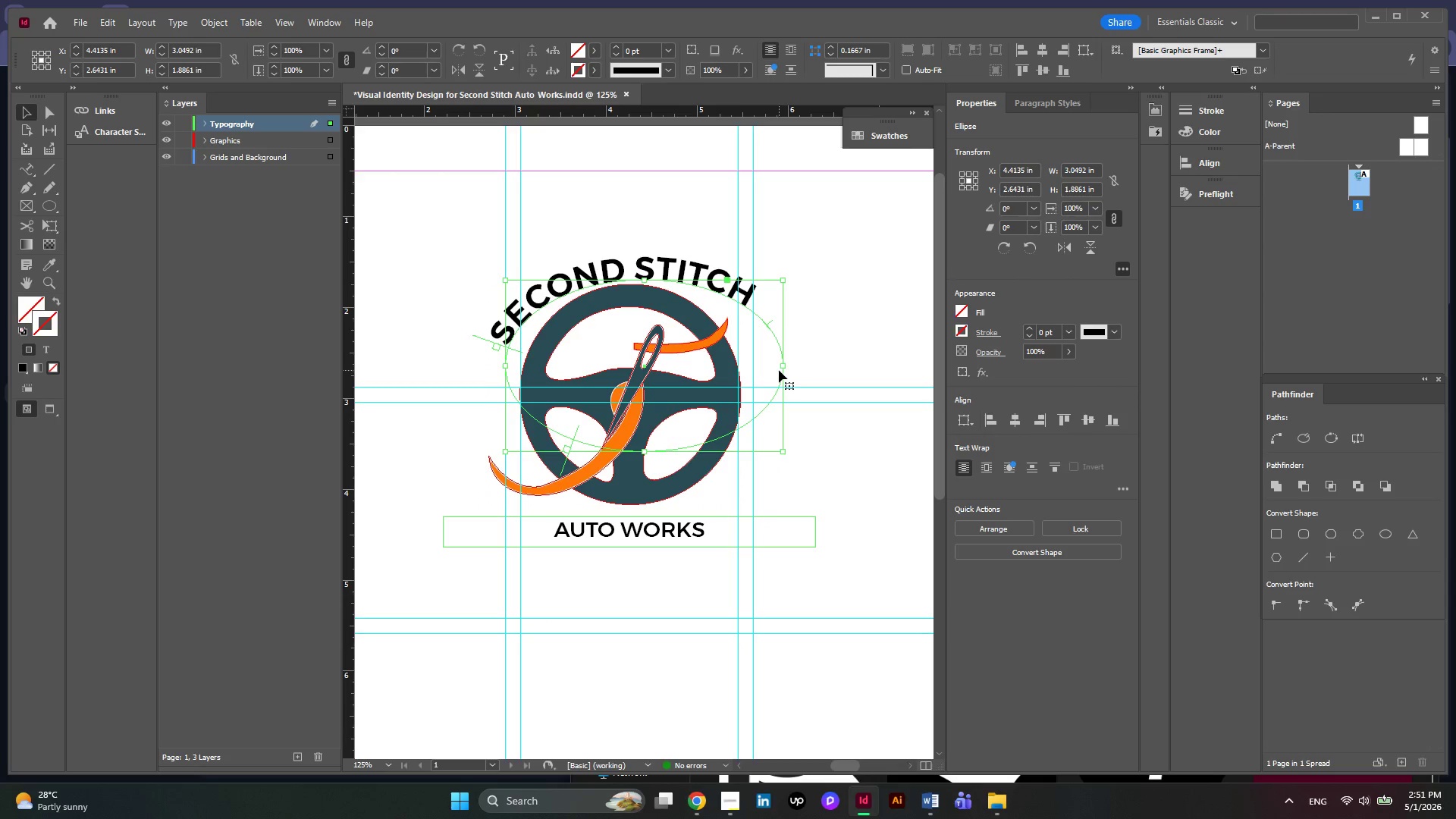 
left_click_drag(start_coordinate=[783, 369], to_coordinate=[763, 378])
 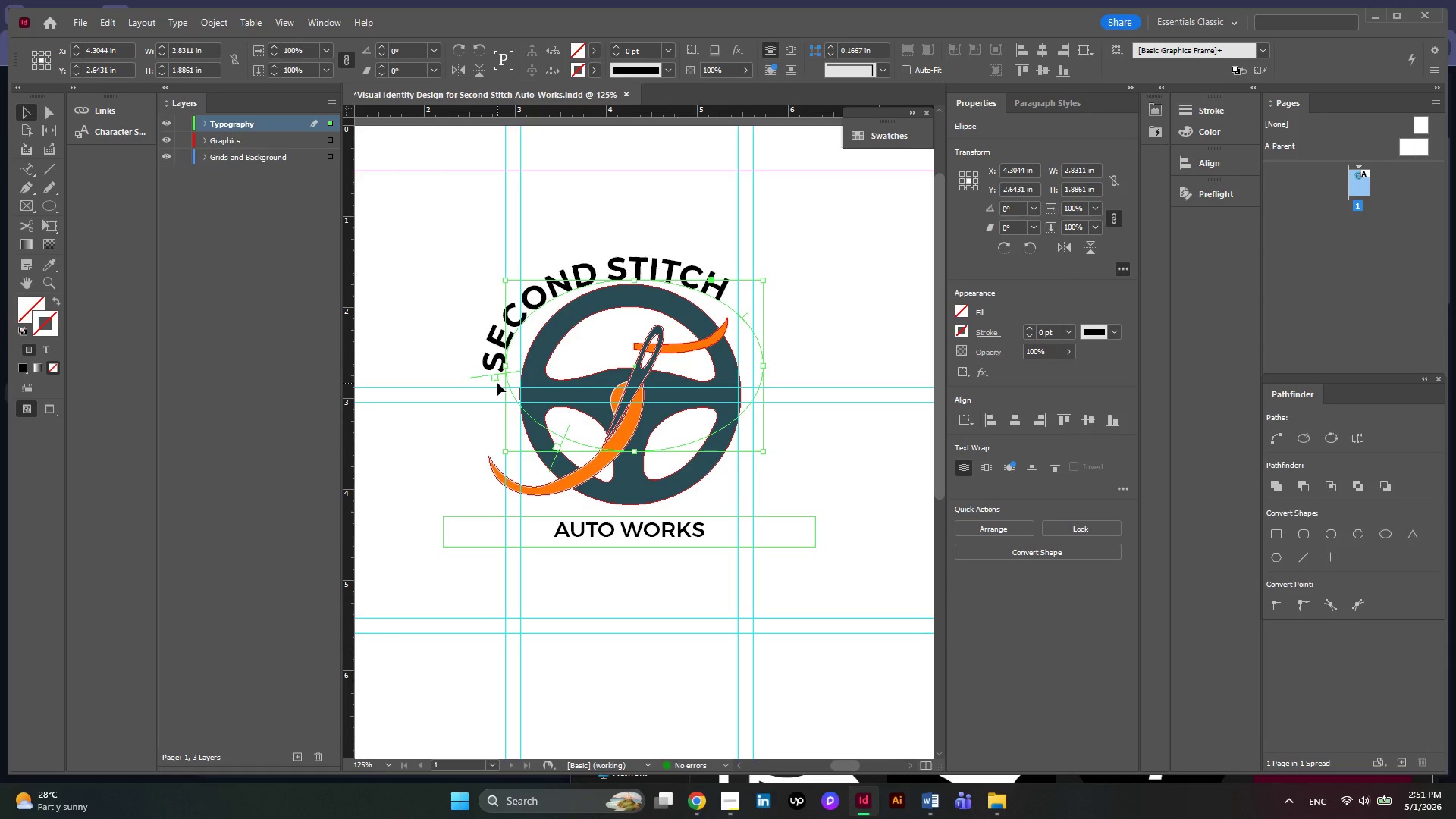 
left_click_drag(start_coordinate=[497, 382], to_coordinate=[514, 357])
 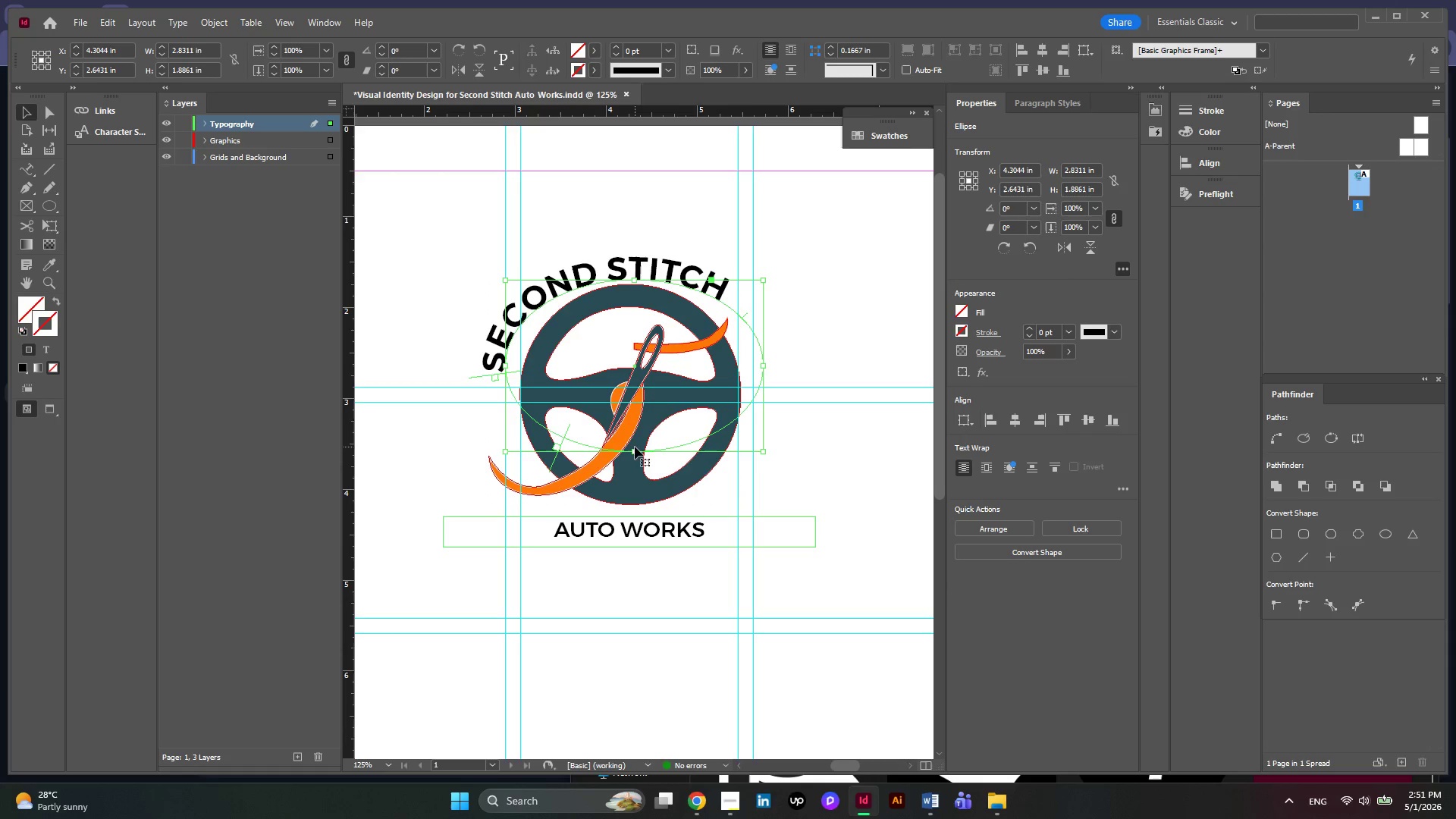 
left_click_drag(start_coordinate=[635, 450], to_coordinate=[629, 507])
 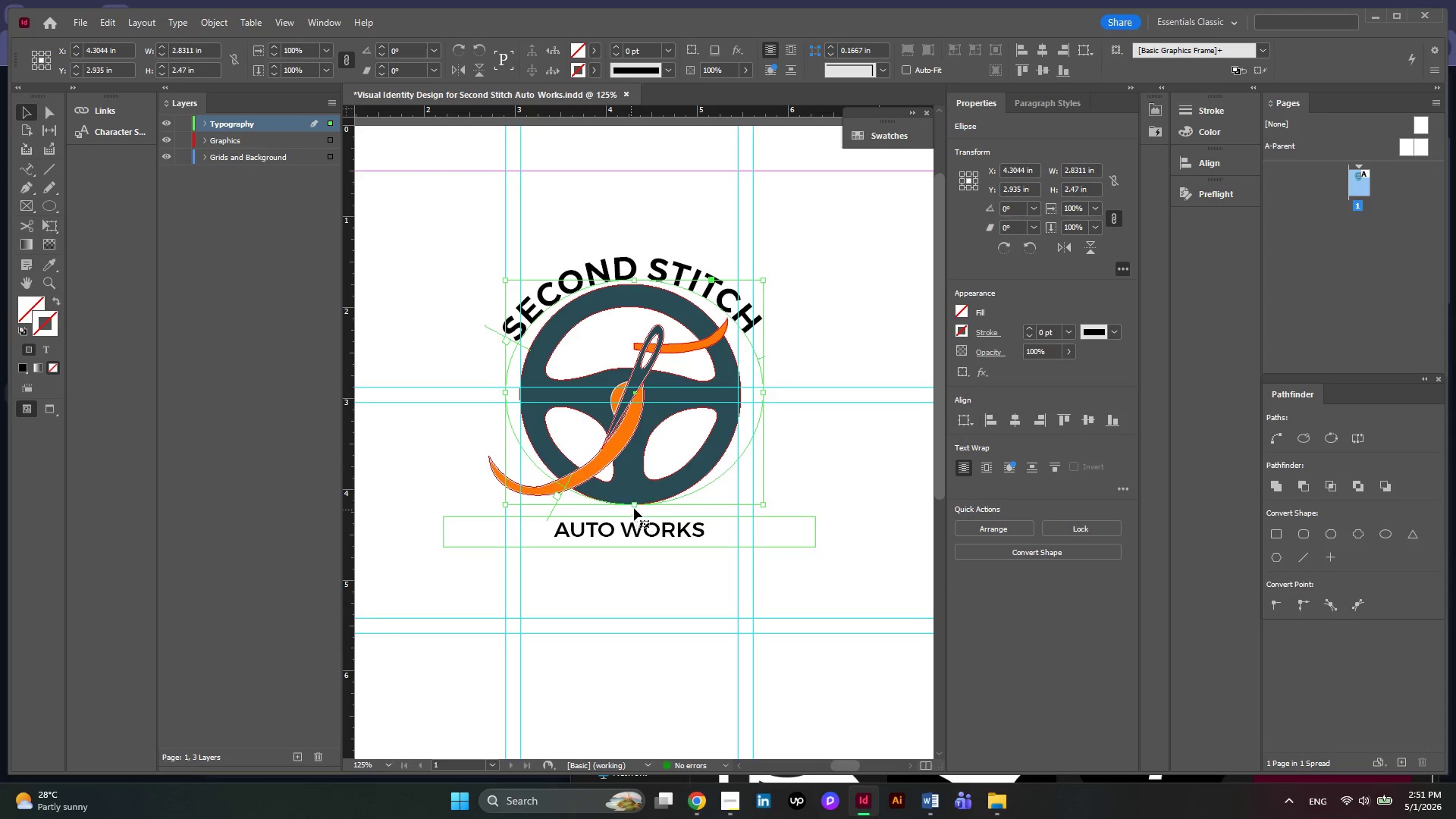 
left_click_drag(start_coordinate=[636, 507], to_coordinate=[636, 523])
 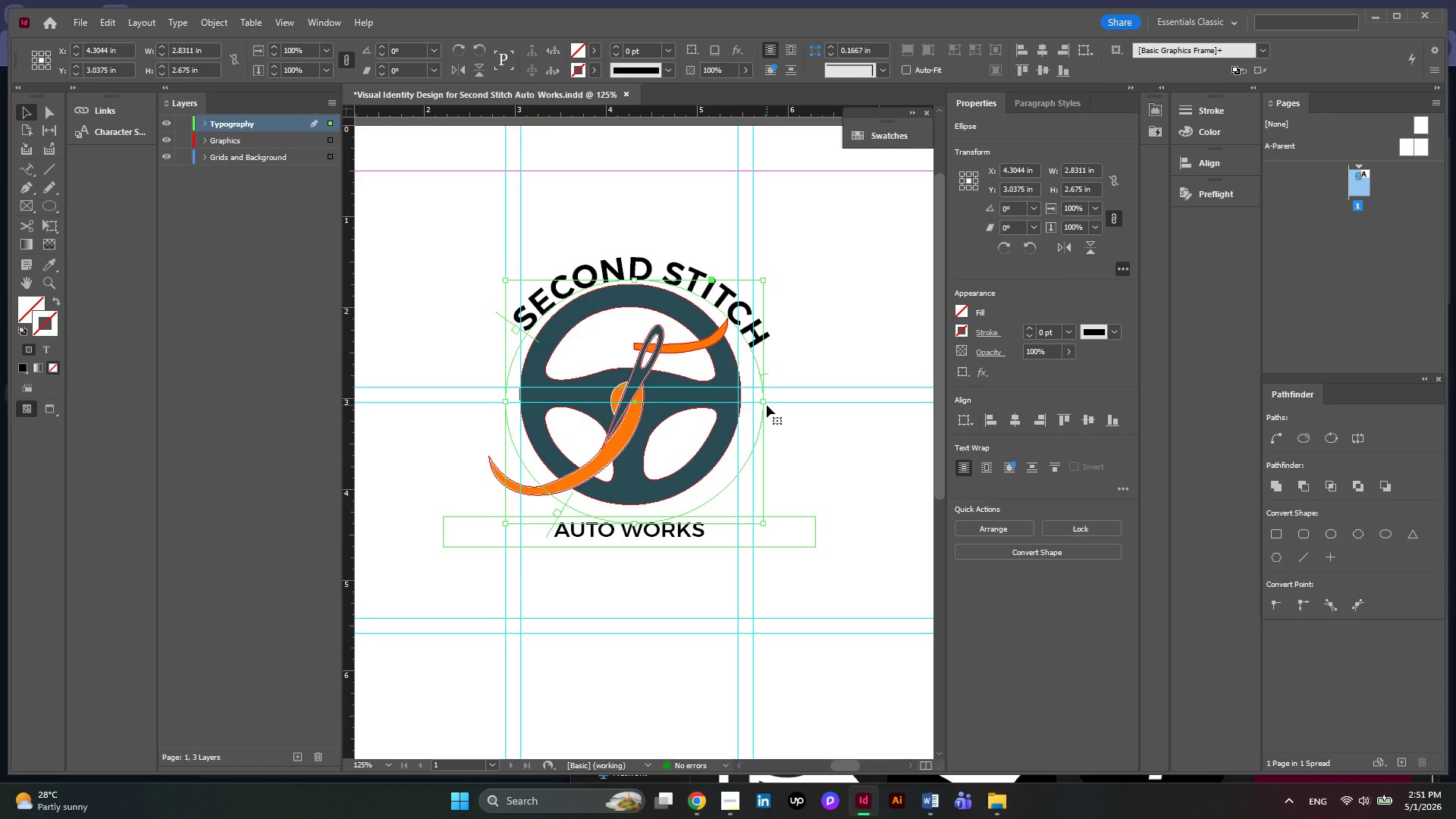 
left_click_drag(start_coordinate=[761, 403], to_coordinate=[750, 400])
 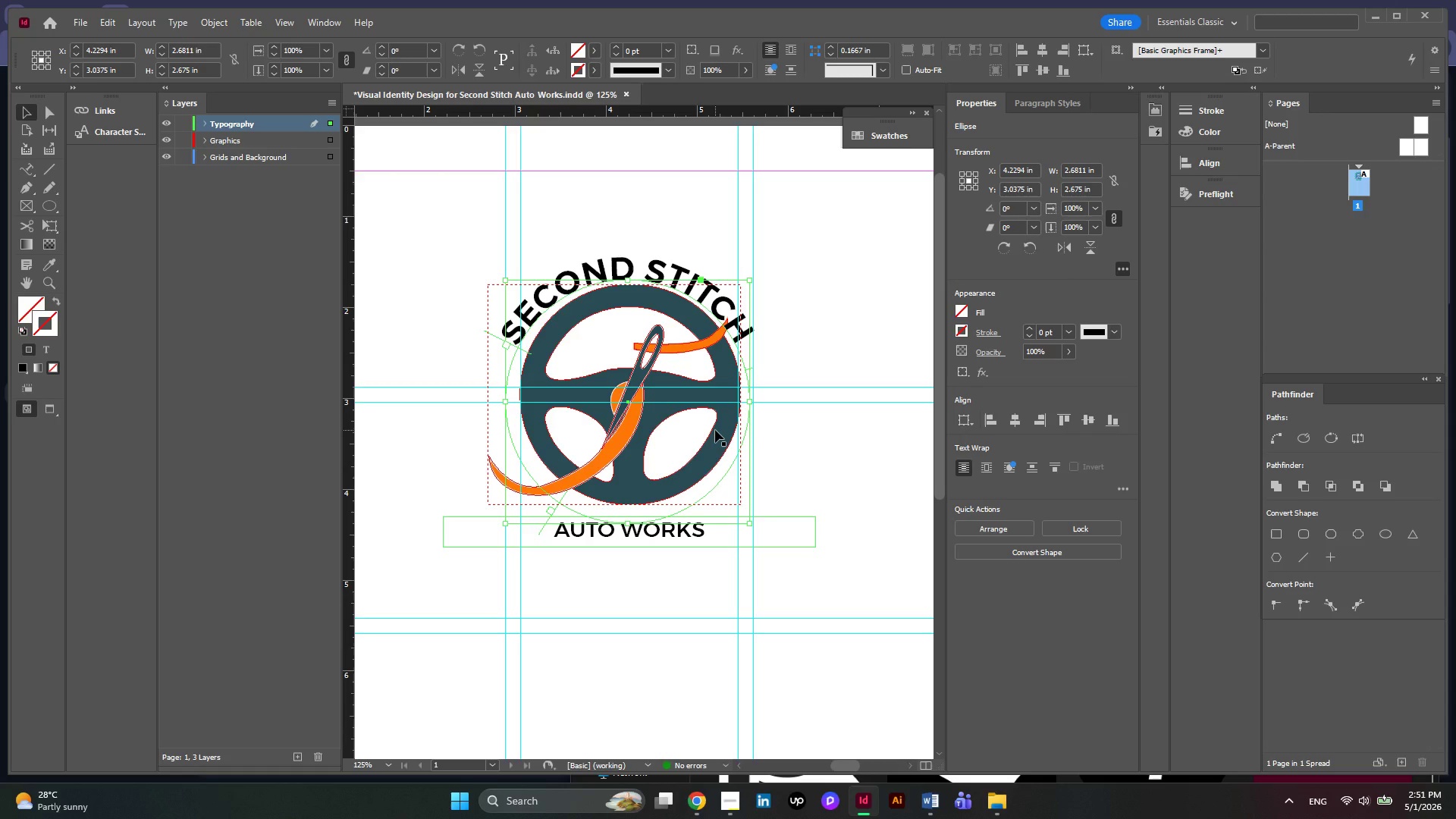 
key(ArrowRight)
 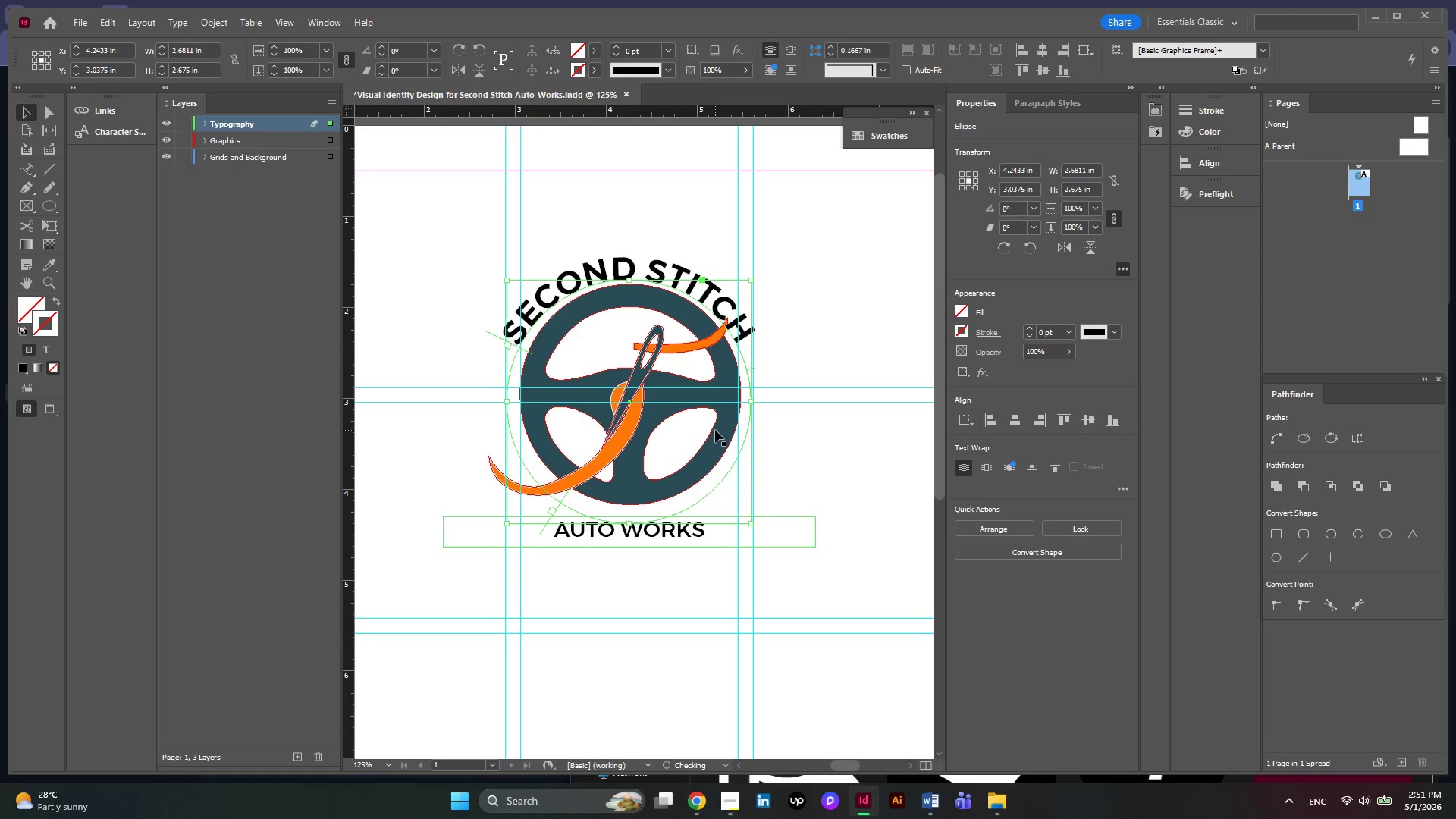 
key(ArrowRight)
 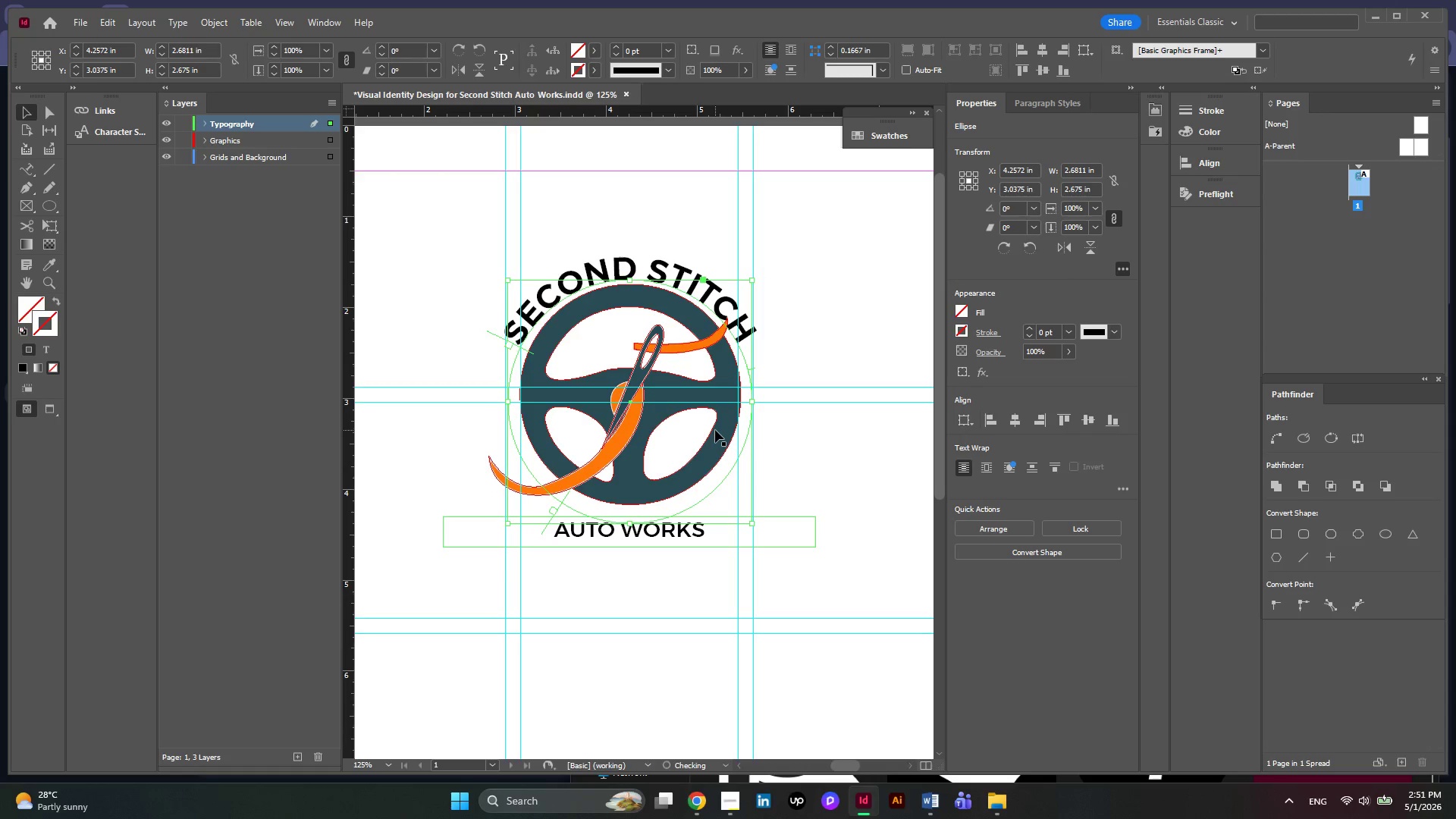 
key(ArrowRight)
 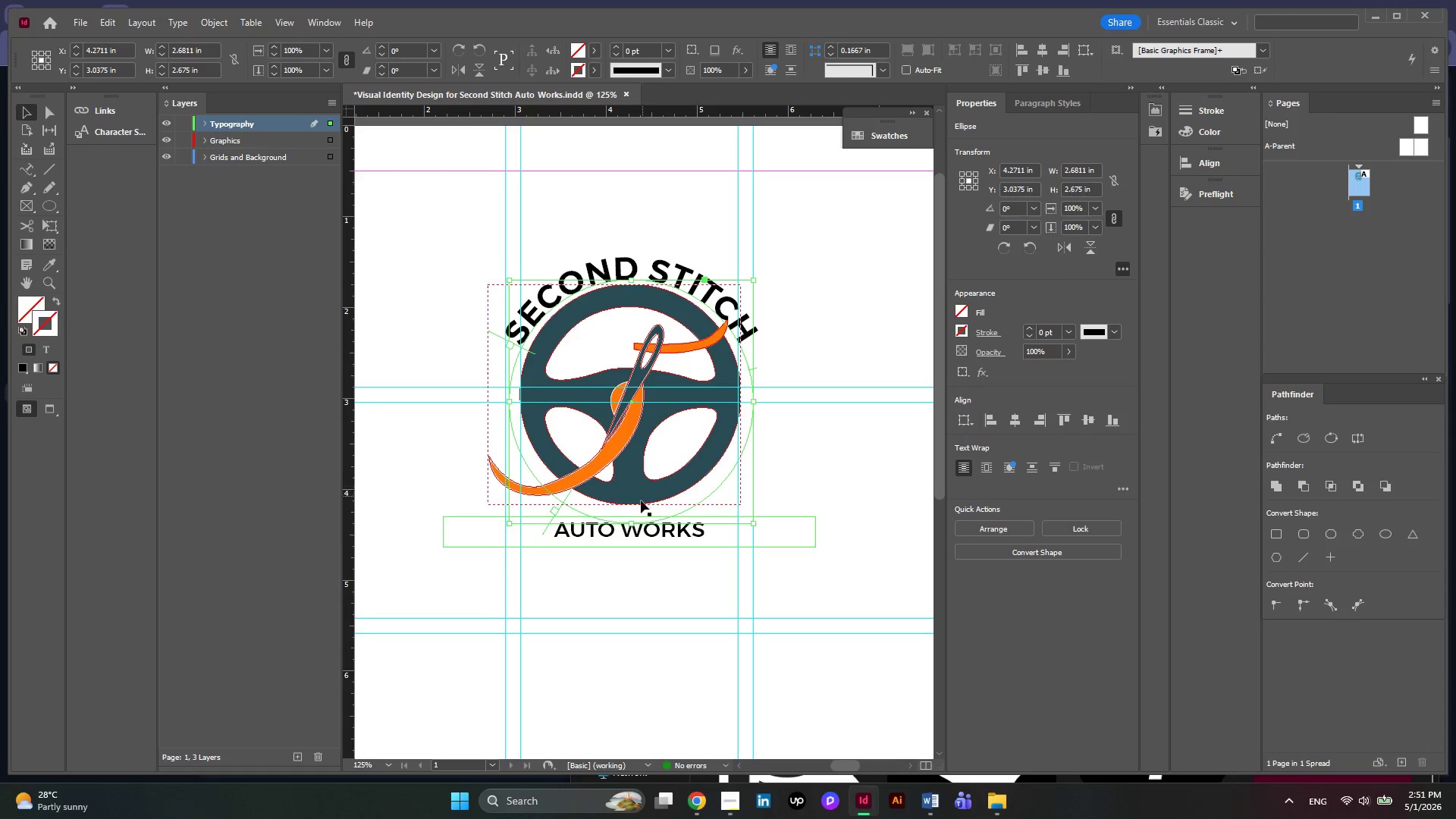 
left_click_drag(start_coordinate=[634, 523], to_coordinate=[637, 519])
 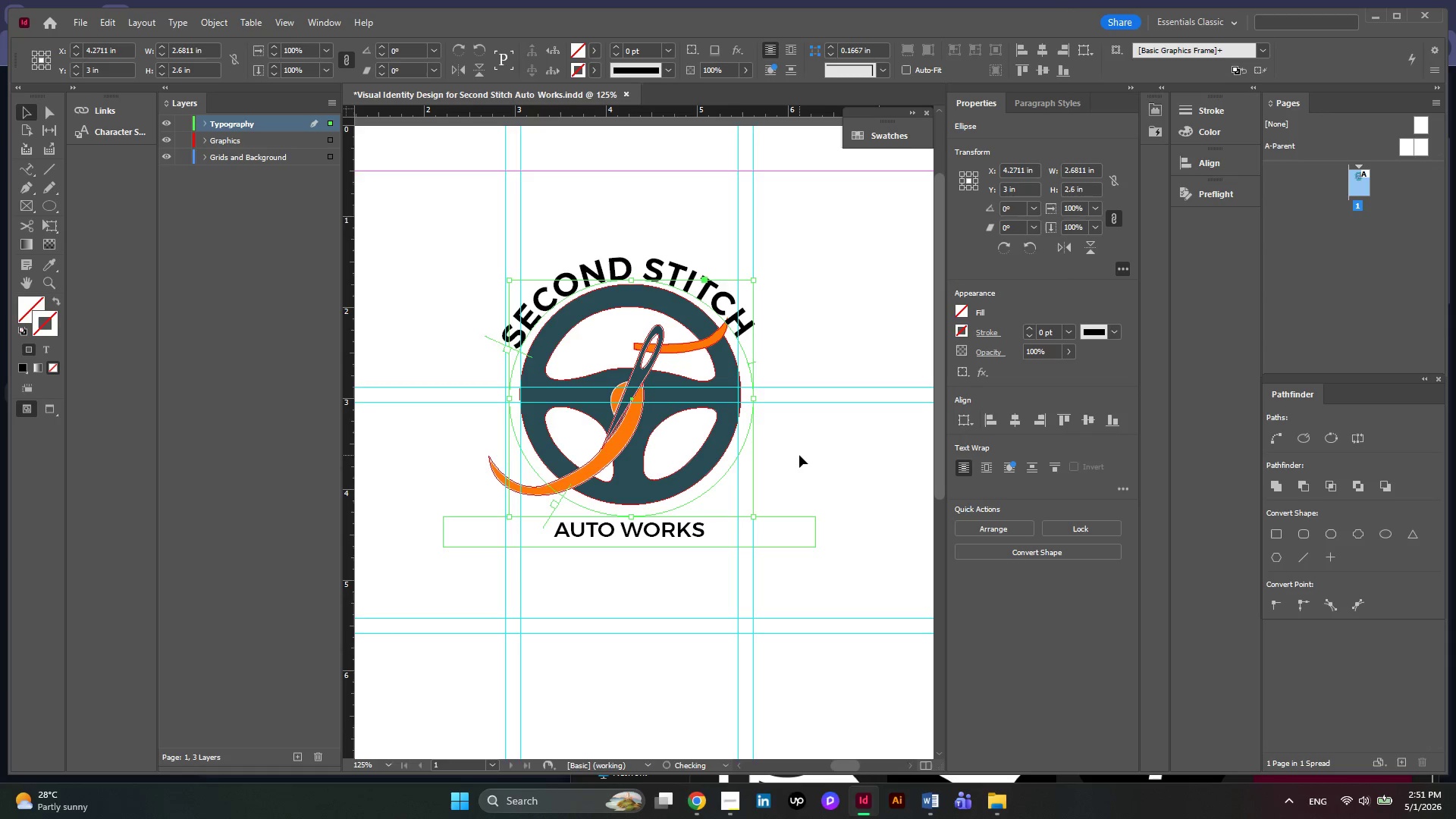 
left_click([799, 455])
 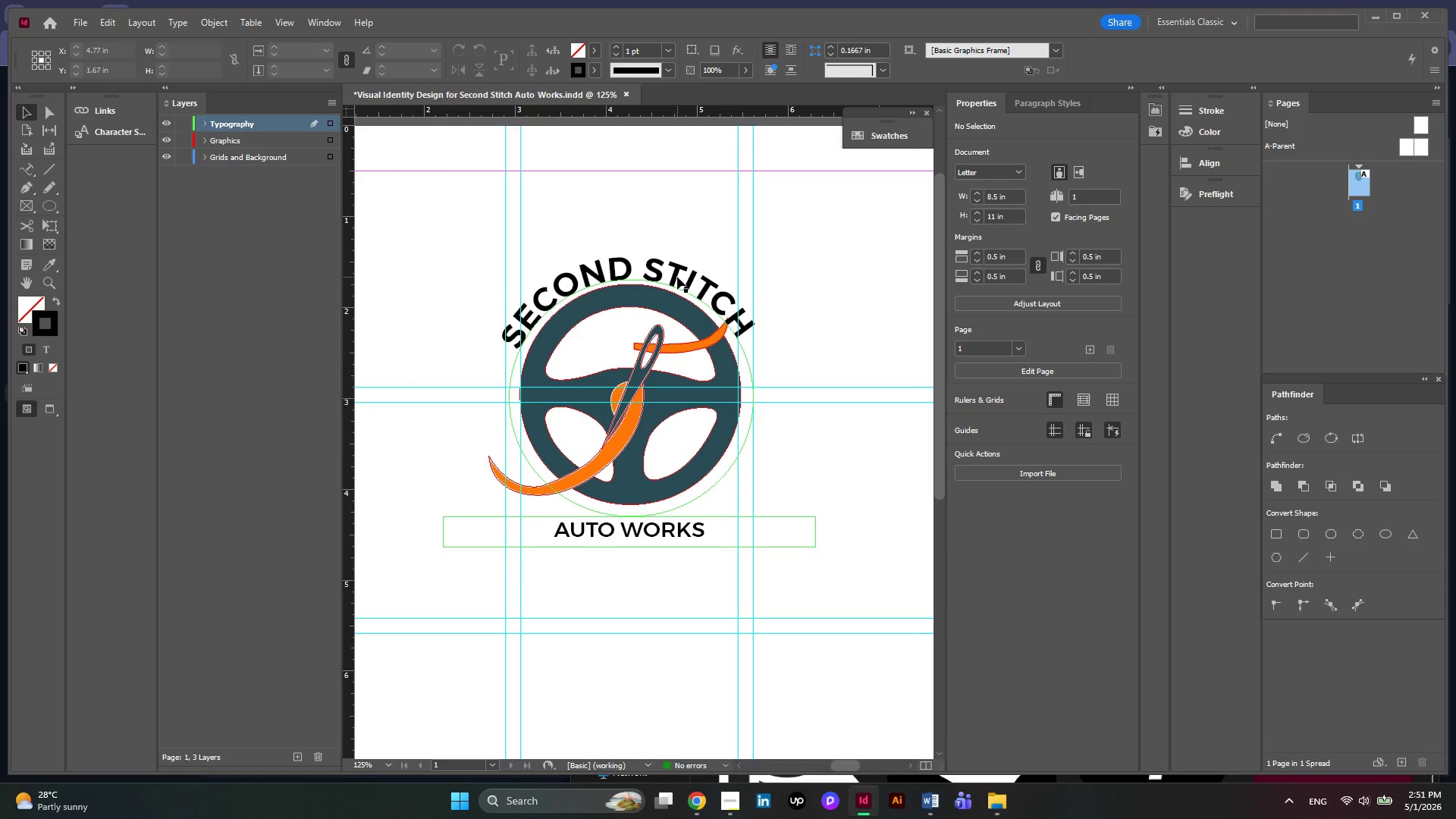 
left_click_drag(start_coordinate=[677, 277], to_coordinate=[677, 271])
 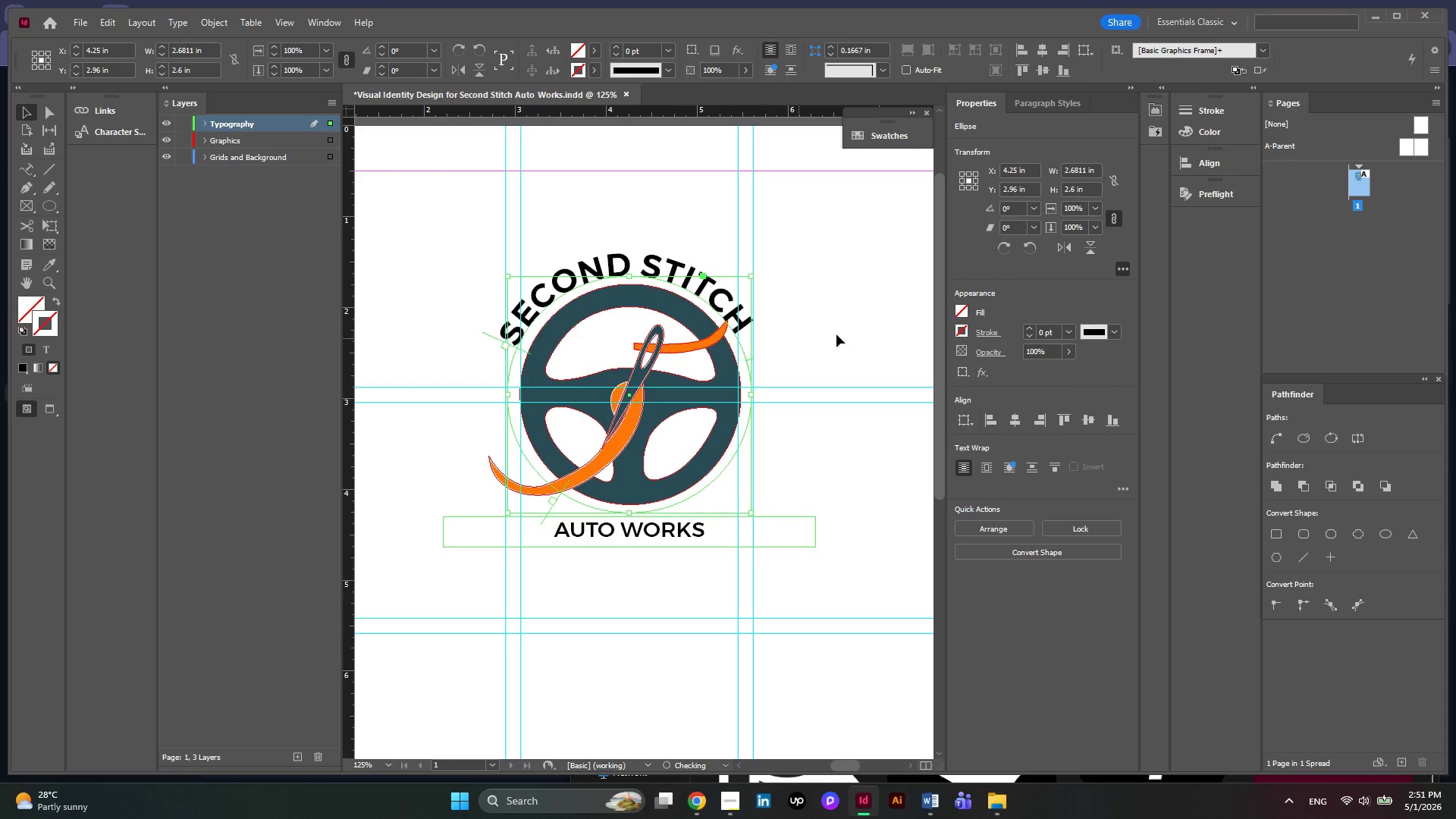 
left_click([845, 332])
 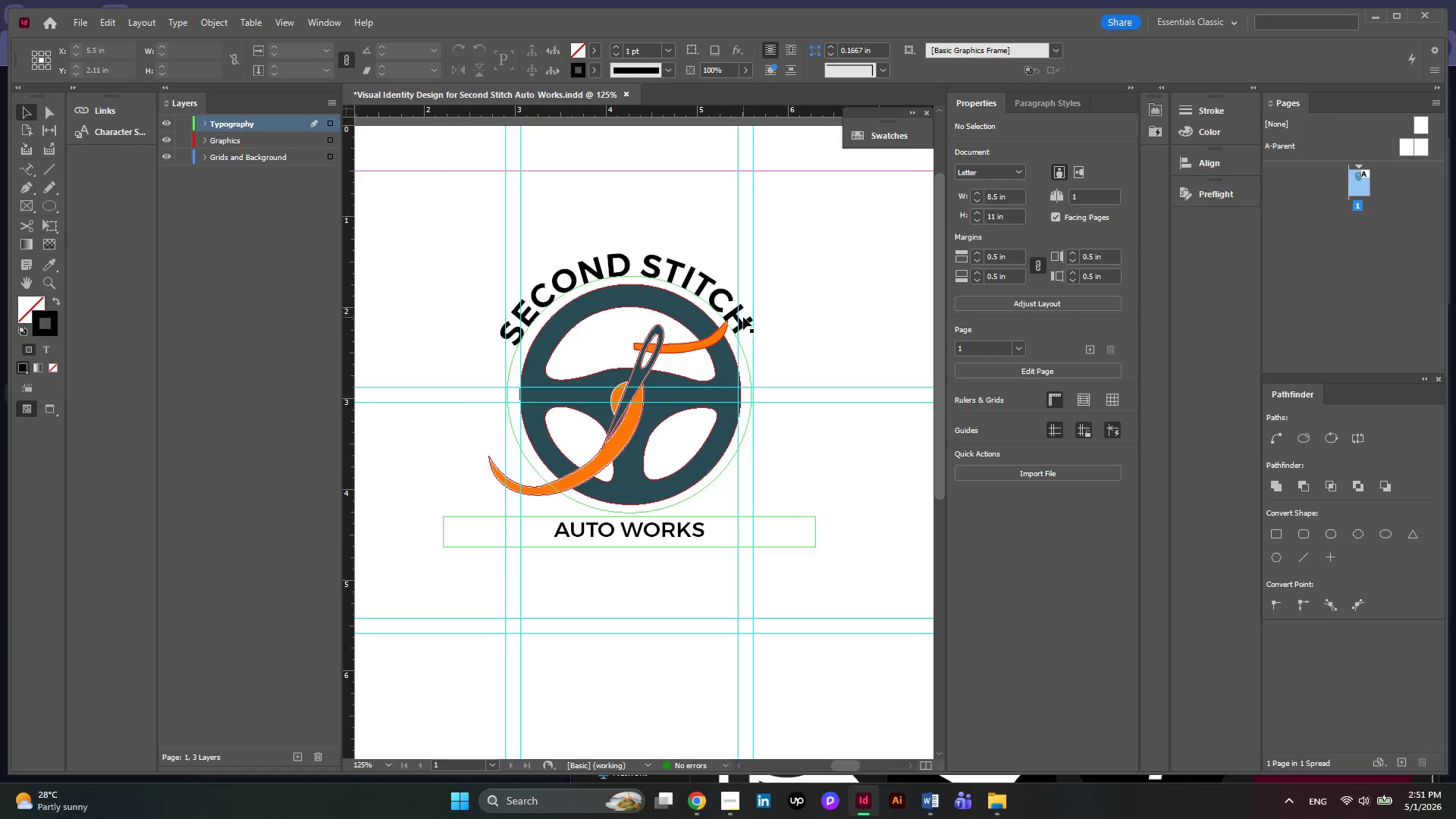 
left_click([739, 314])
 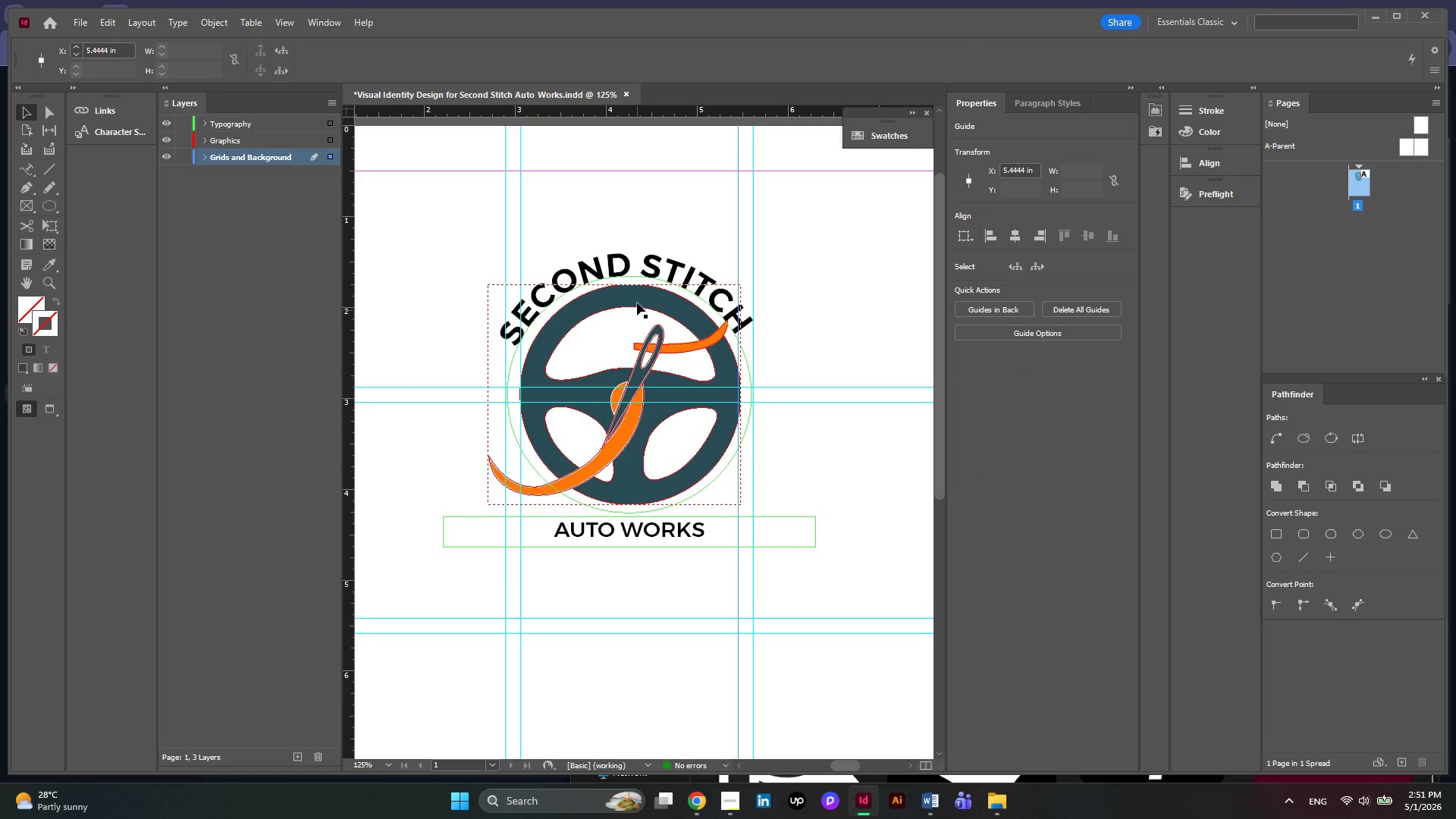 
left_click([622, 262])
 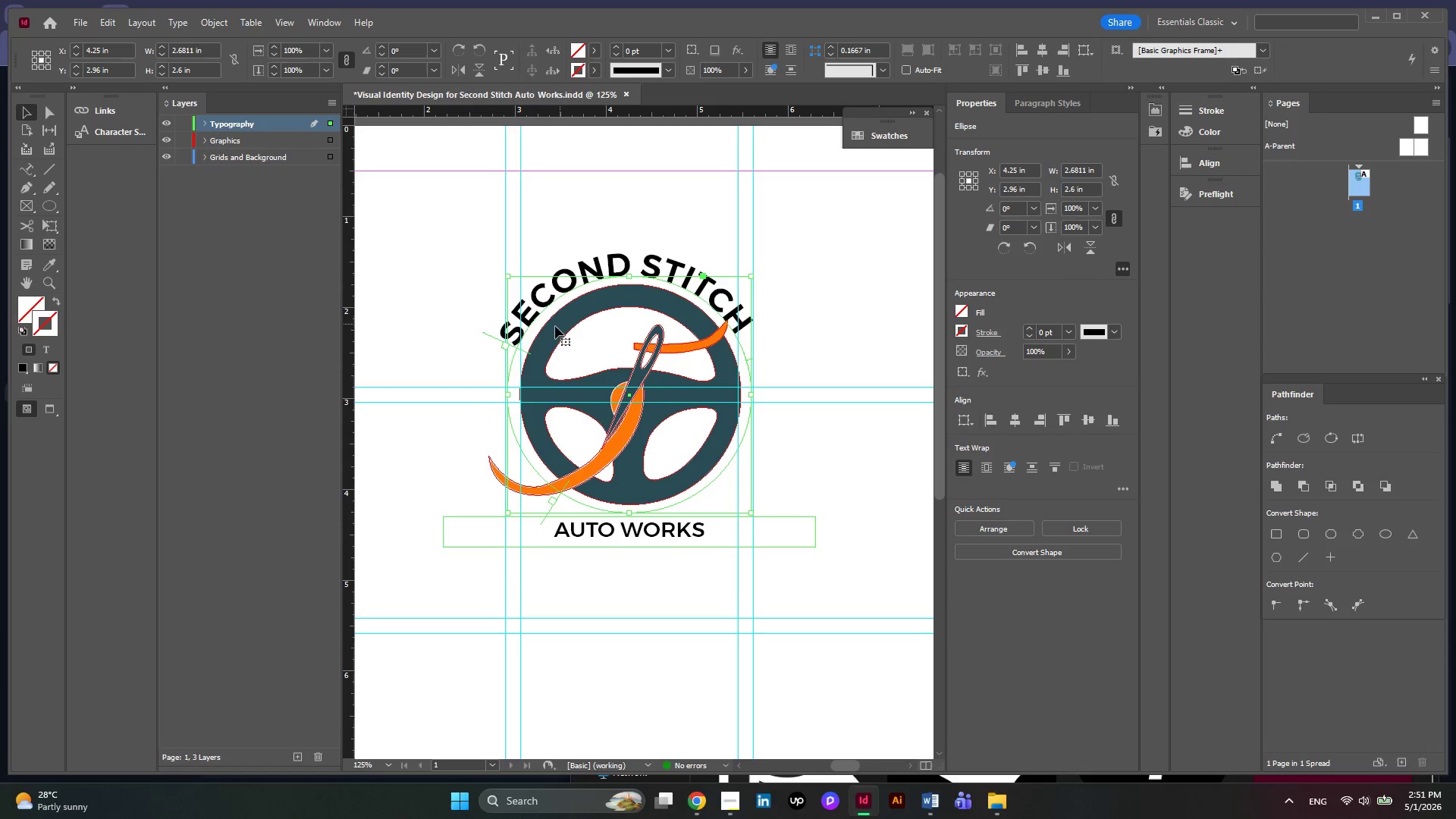 
left_click_drag(start_coordinate=[508, 344], to_coordinate=[513, 336])
 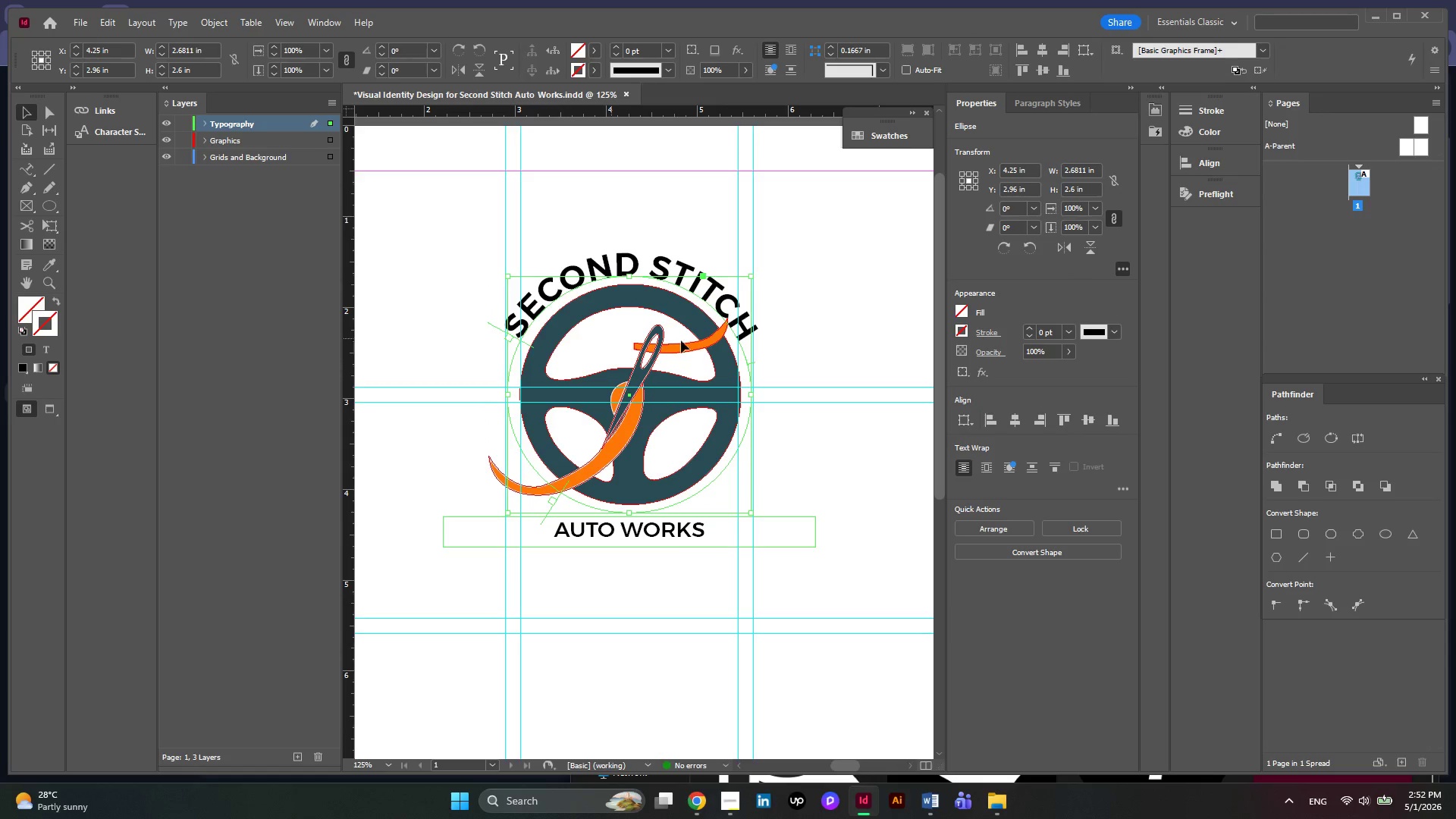 
left_click([805, 337])
 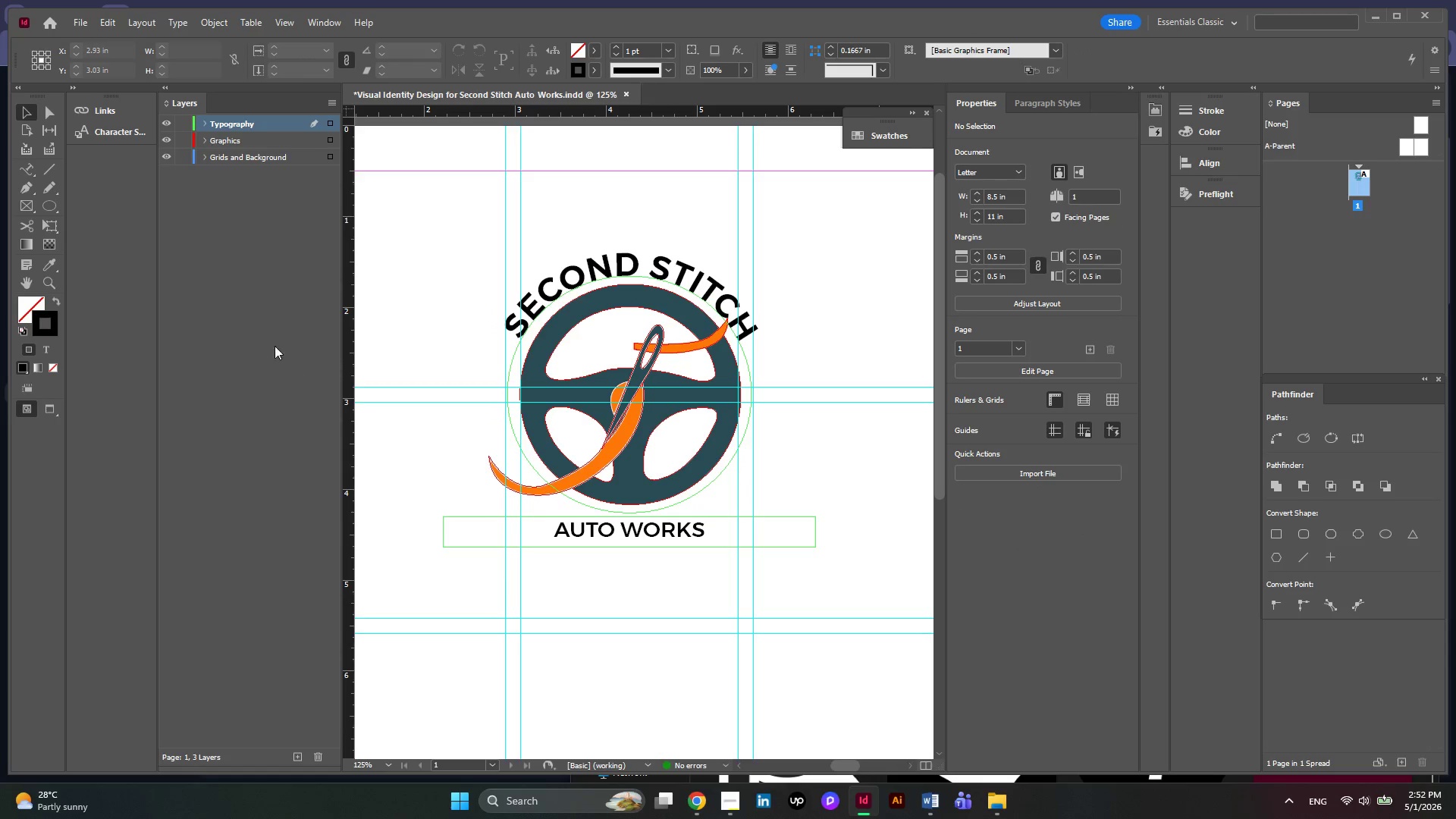 
left_click([47, 209])
 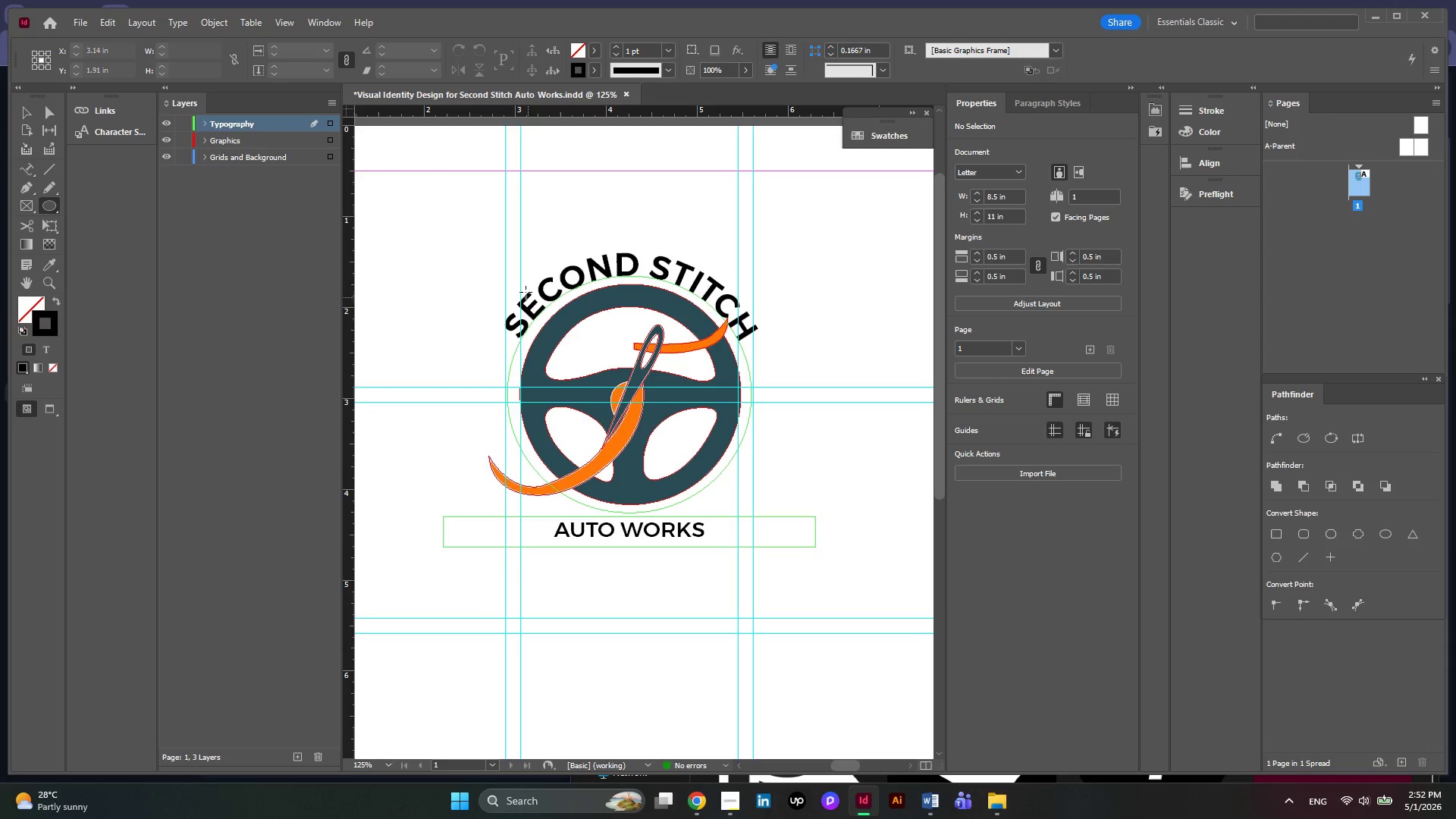 
left_click_drag(start_coordinate=[523, 285], to_coordinate=[768, 538])
 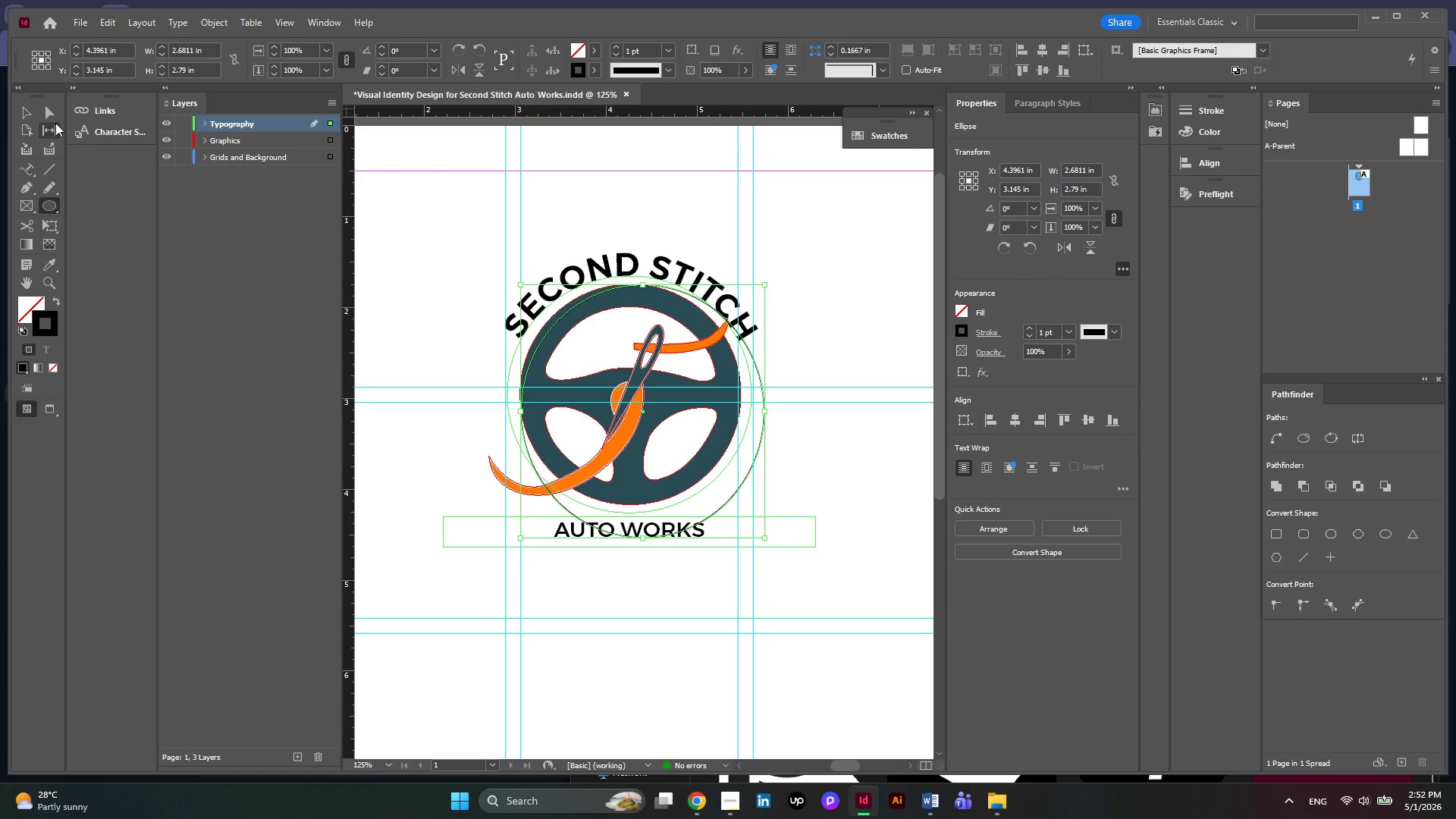 
left_click([35, 115])
 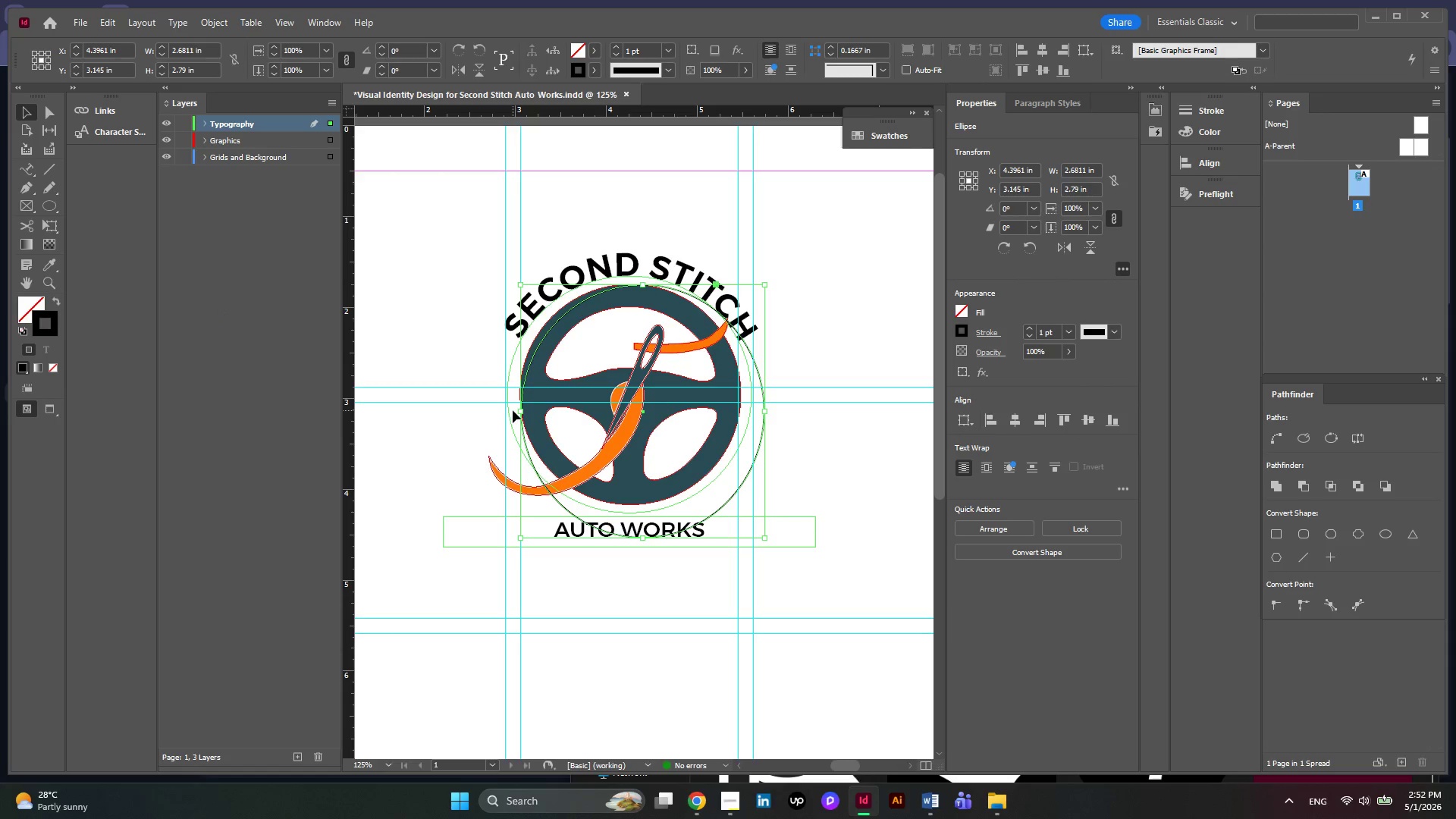 
left_click_drag(start_coordinate=[521, 414], to_coordinate=[507, 410])
 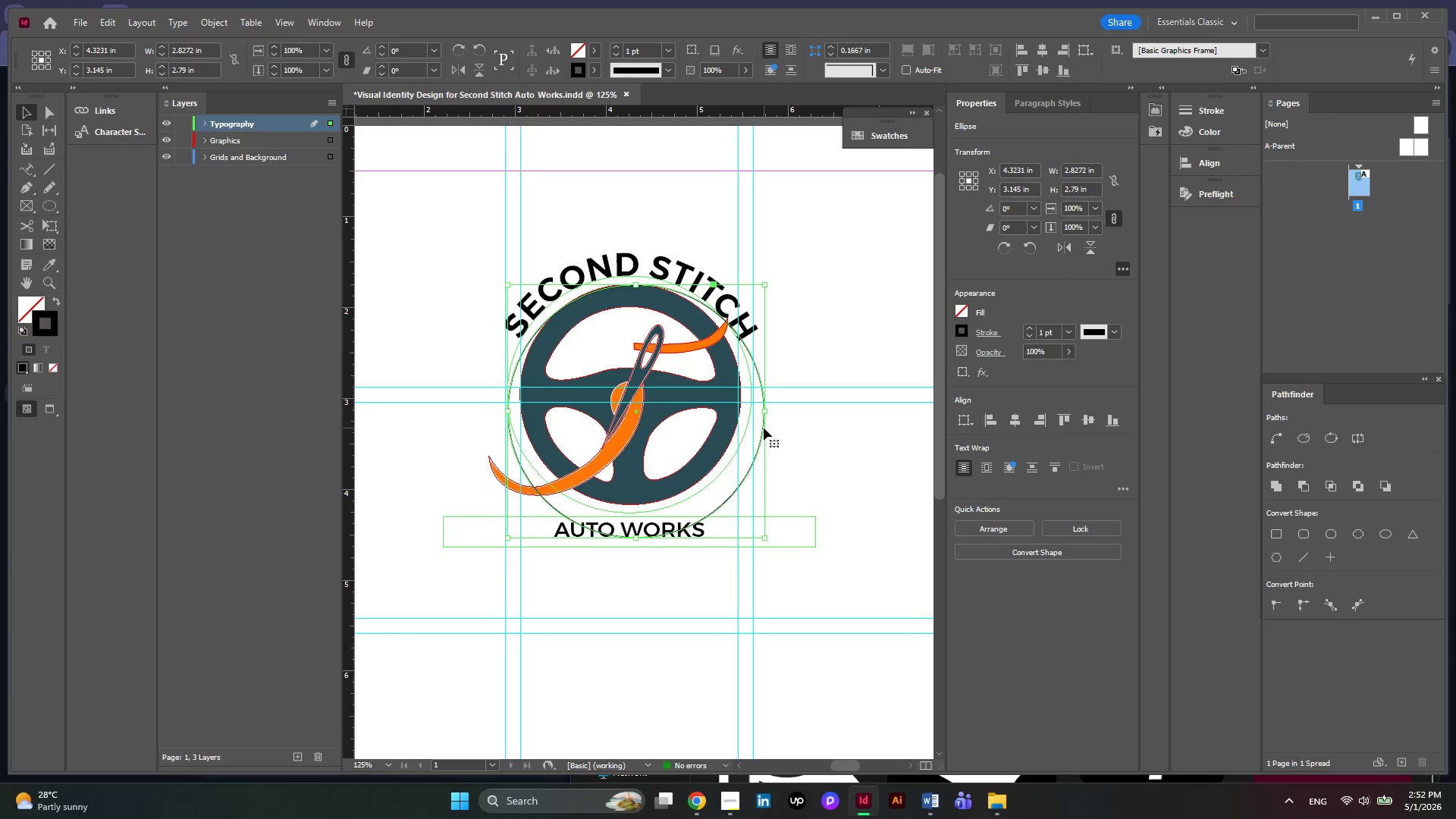 
left_click_drag(start_coordinate=[764, 428], to_coordinate=[754, 594])
 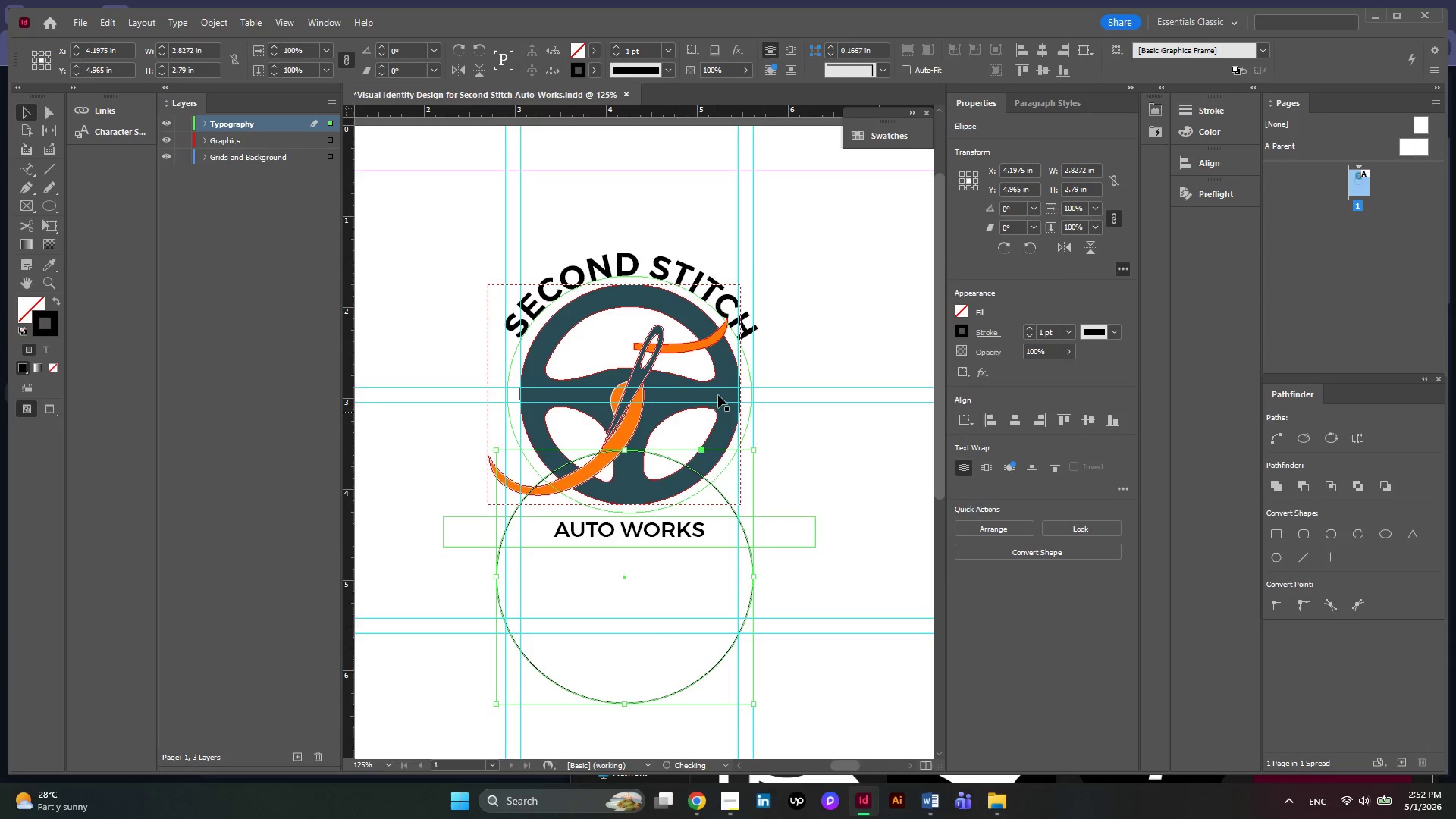 
scroll: coordinate [718, 395], scroll_direction: down, amount: 4.0
 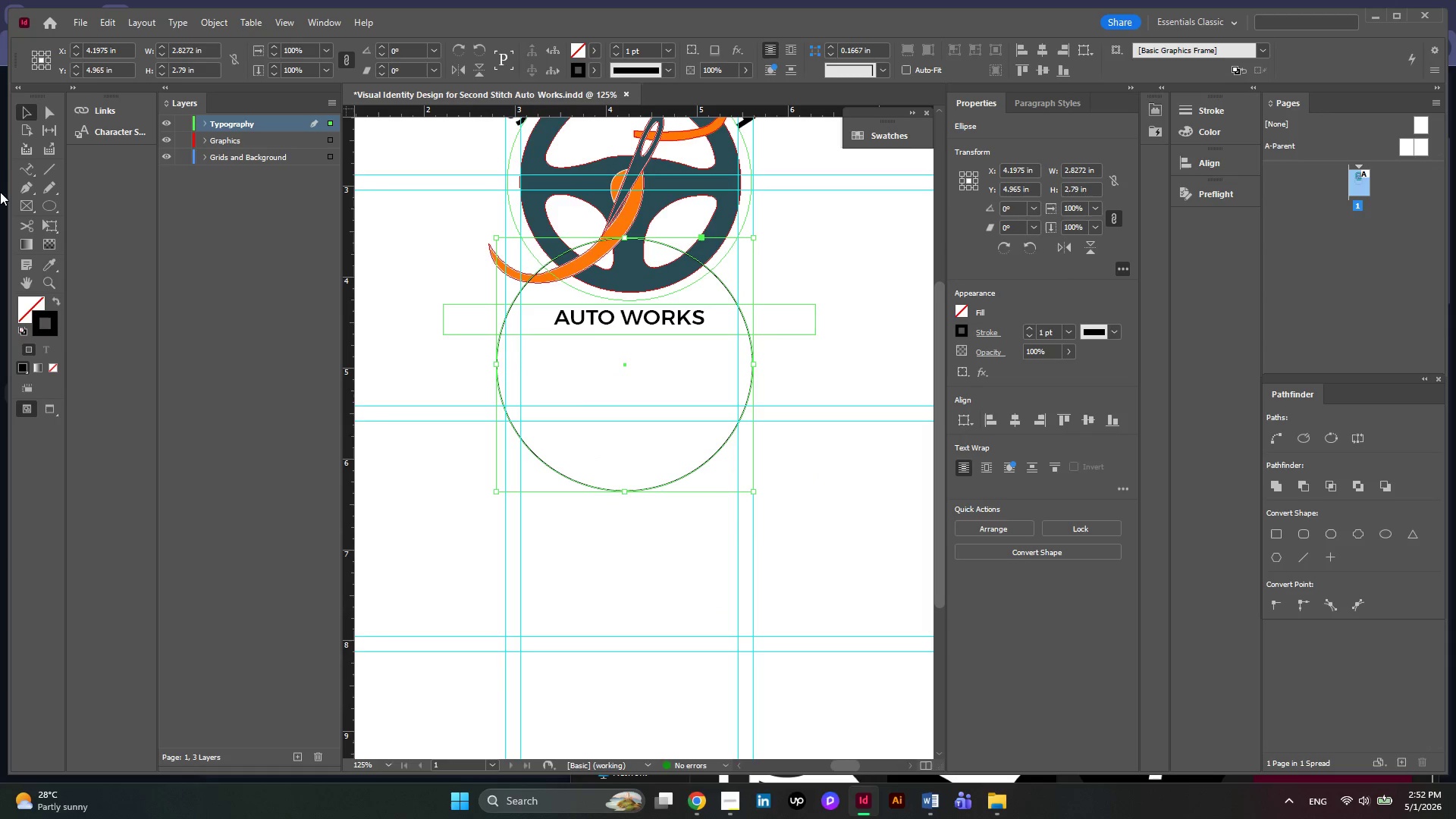 
left_click([31, 169])
 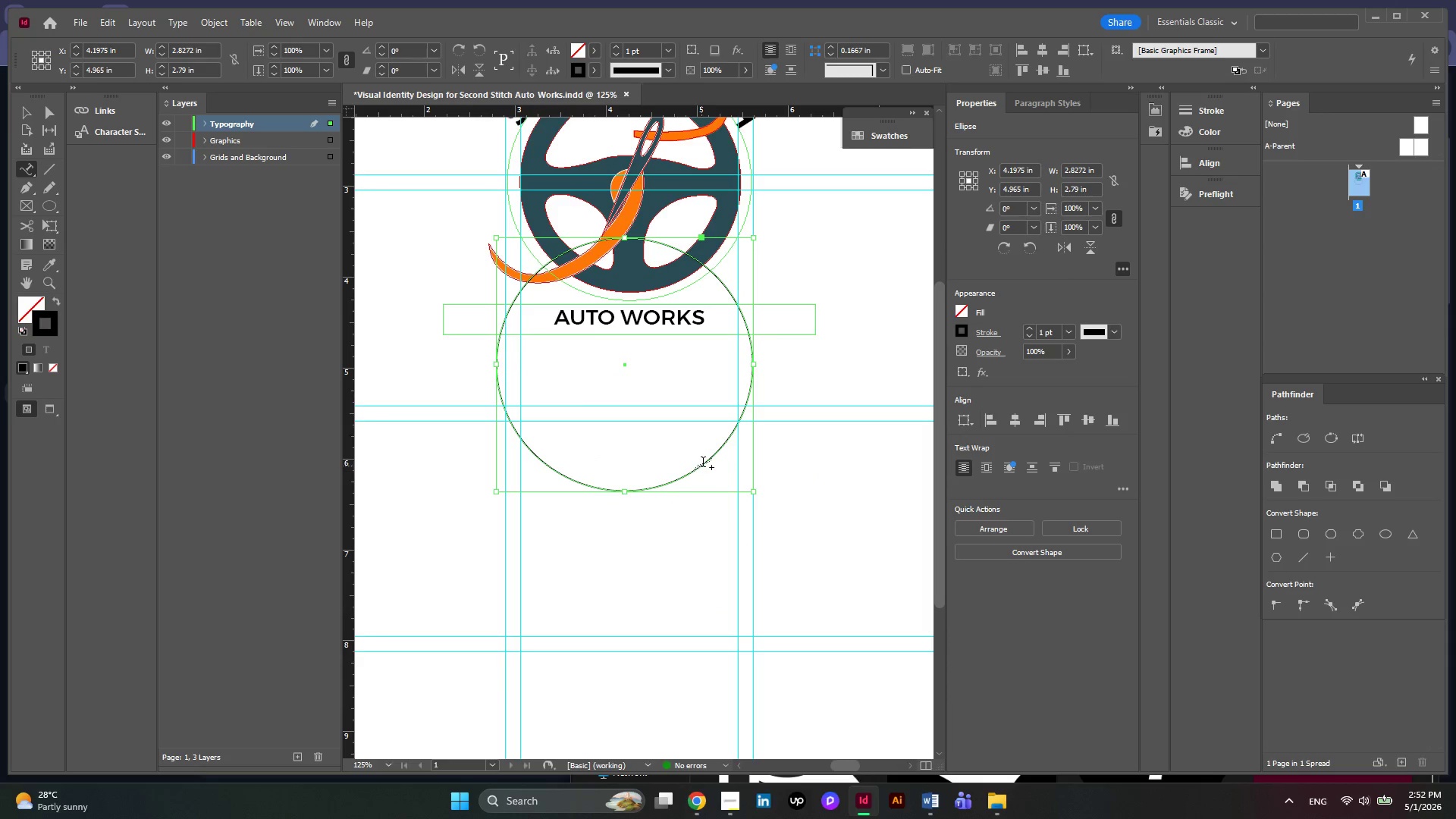 
left_click([703, 463])
 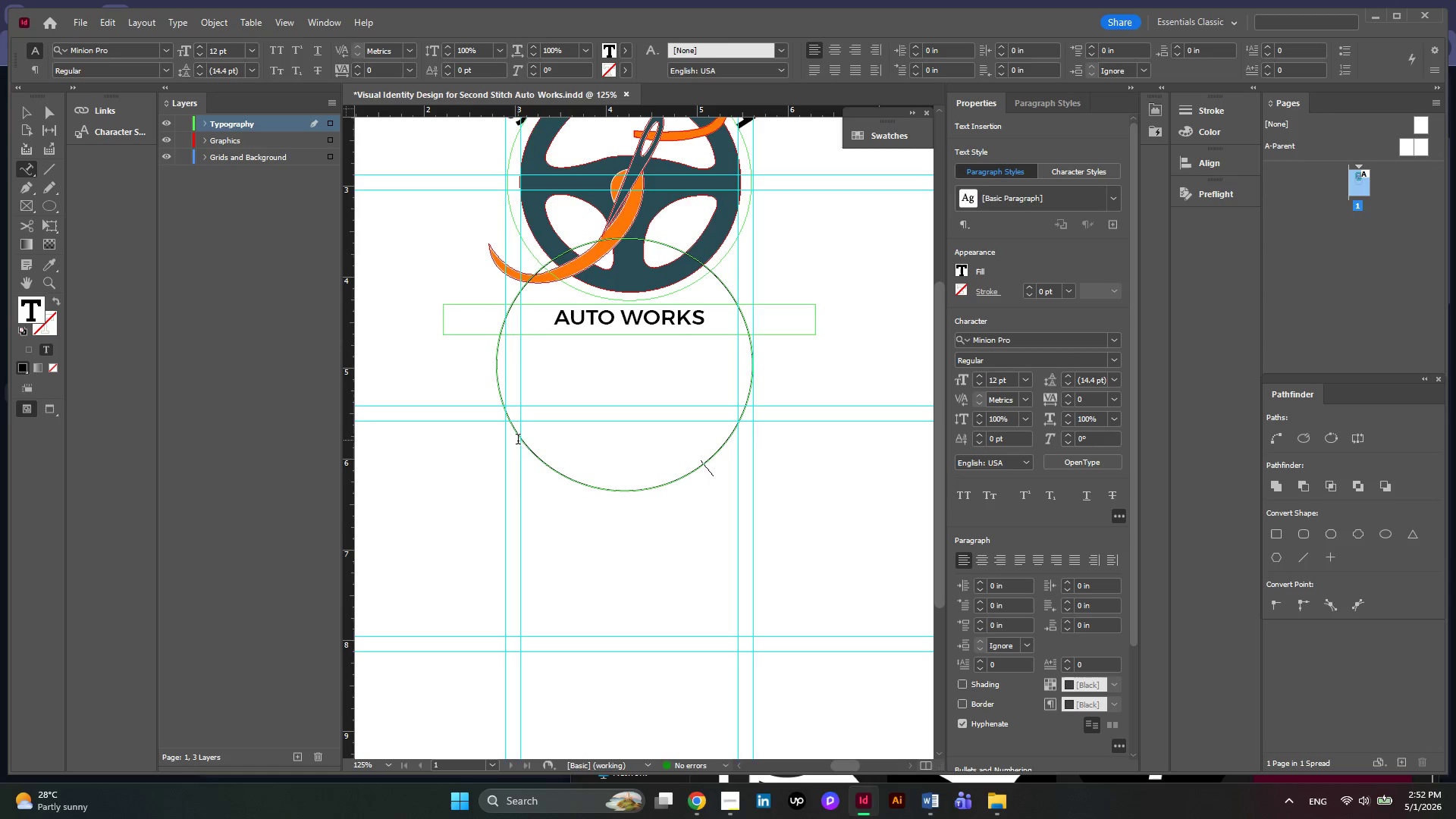 
left_click([531, 435])
 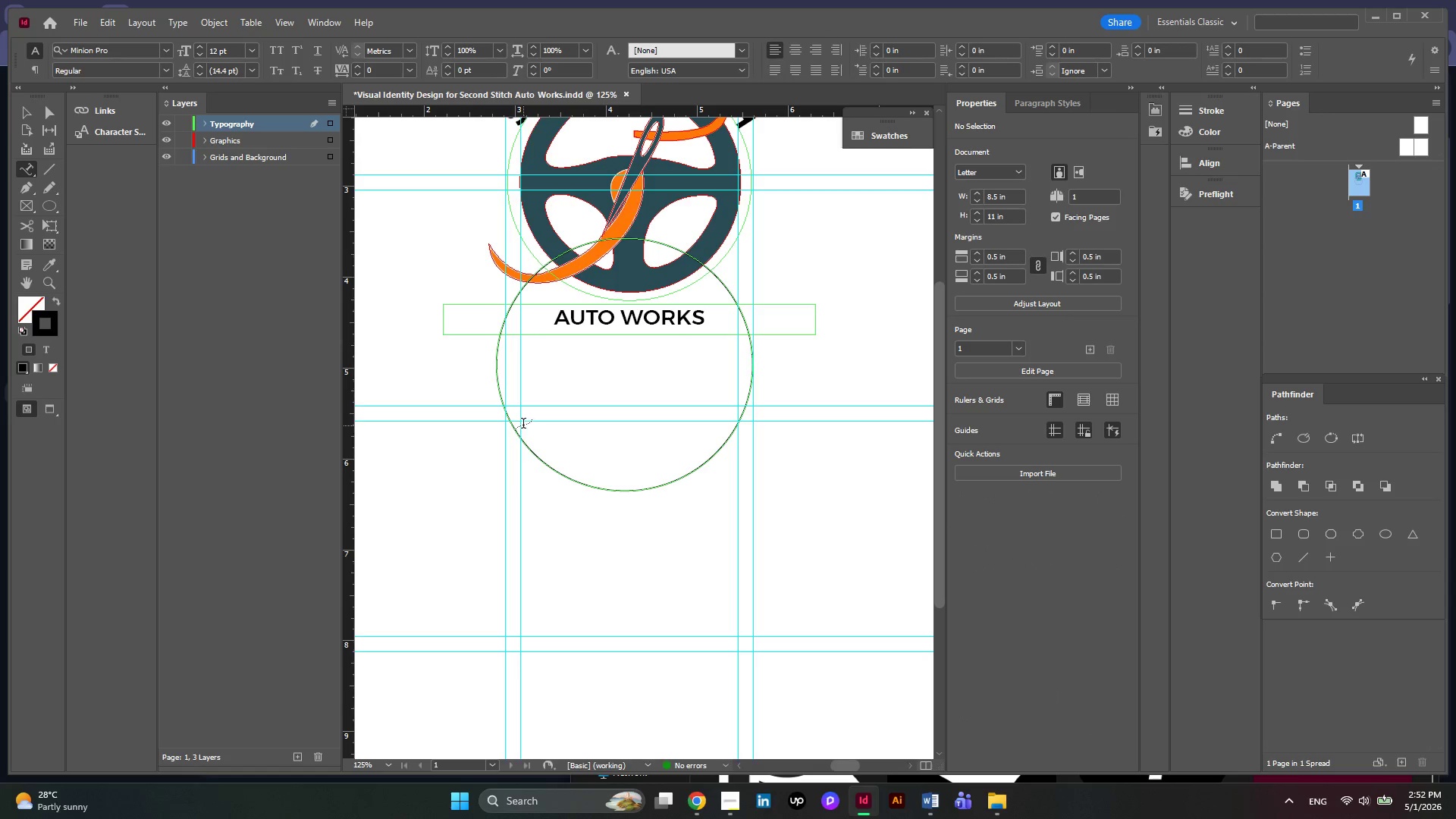 
left_click([513, 421])
 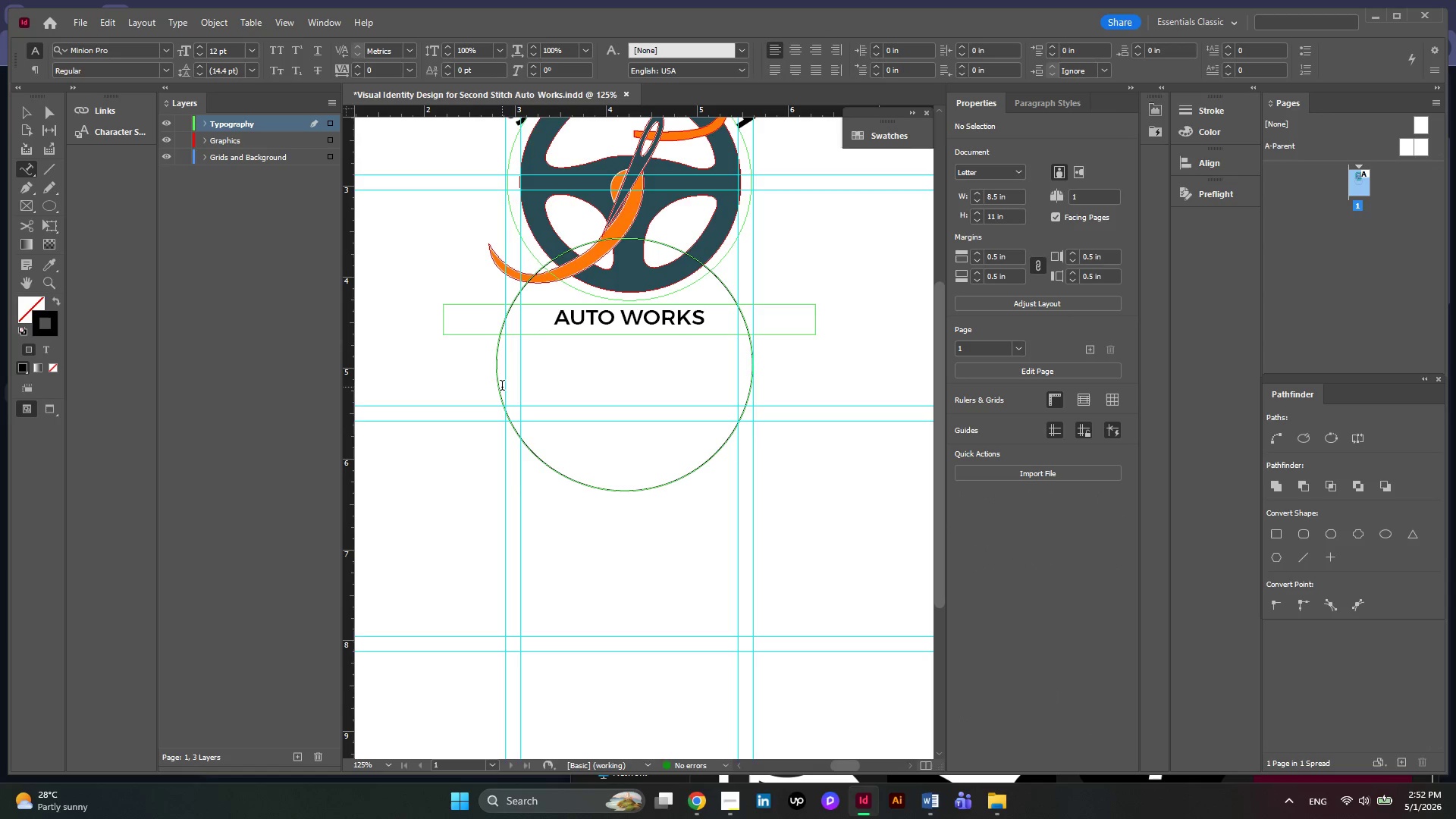 
left_click([502, 387])
 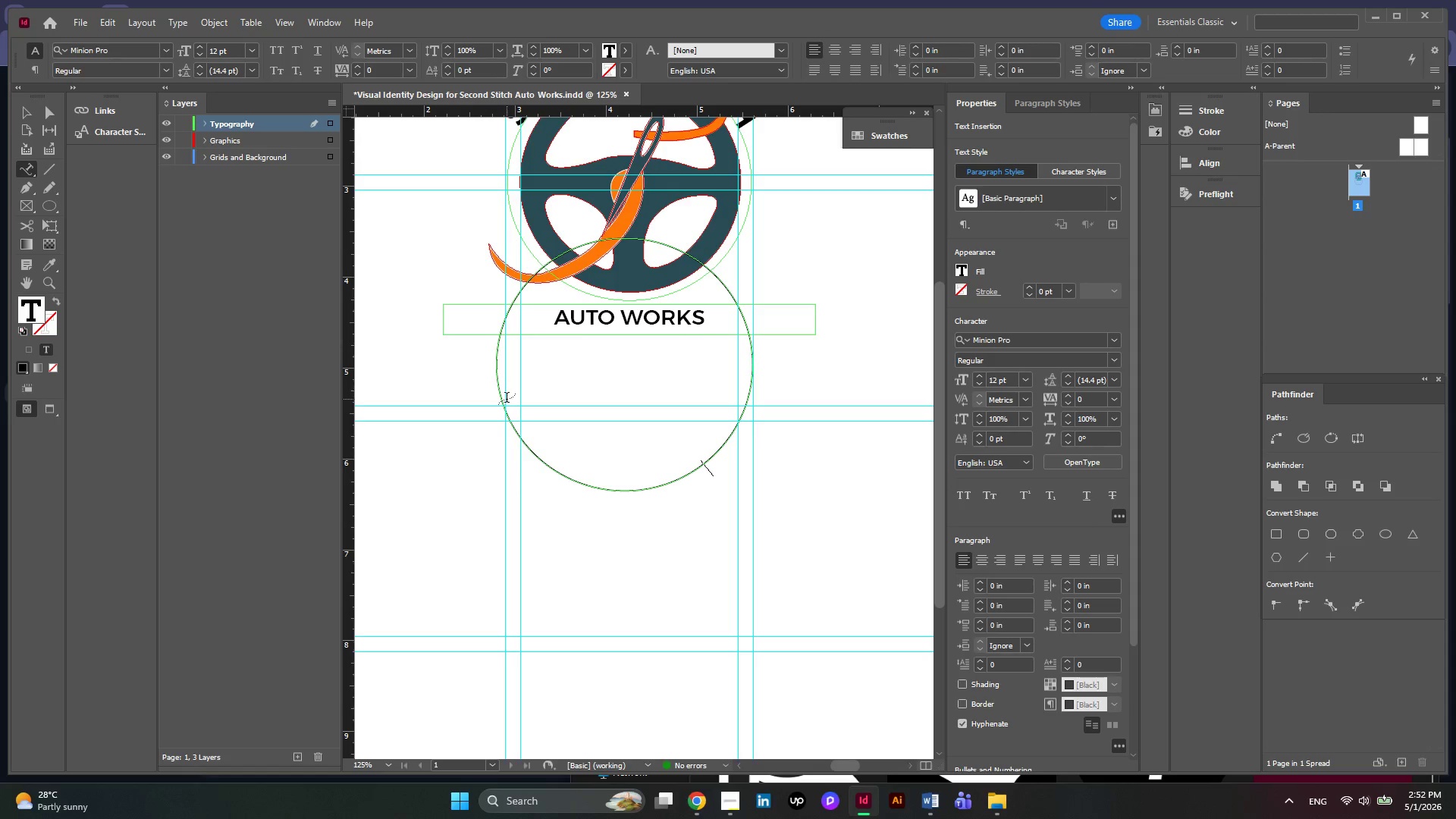 
key(Control+Z)
 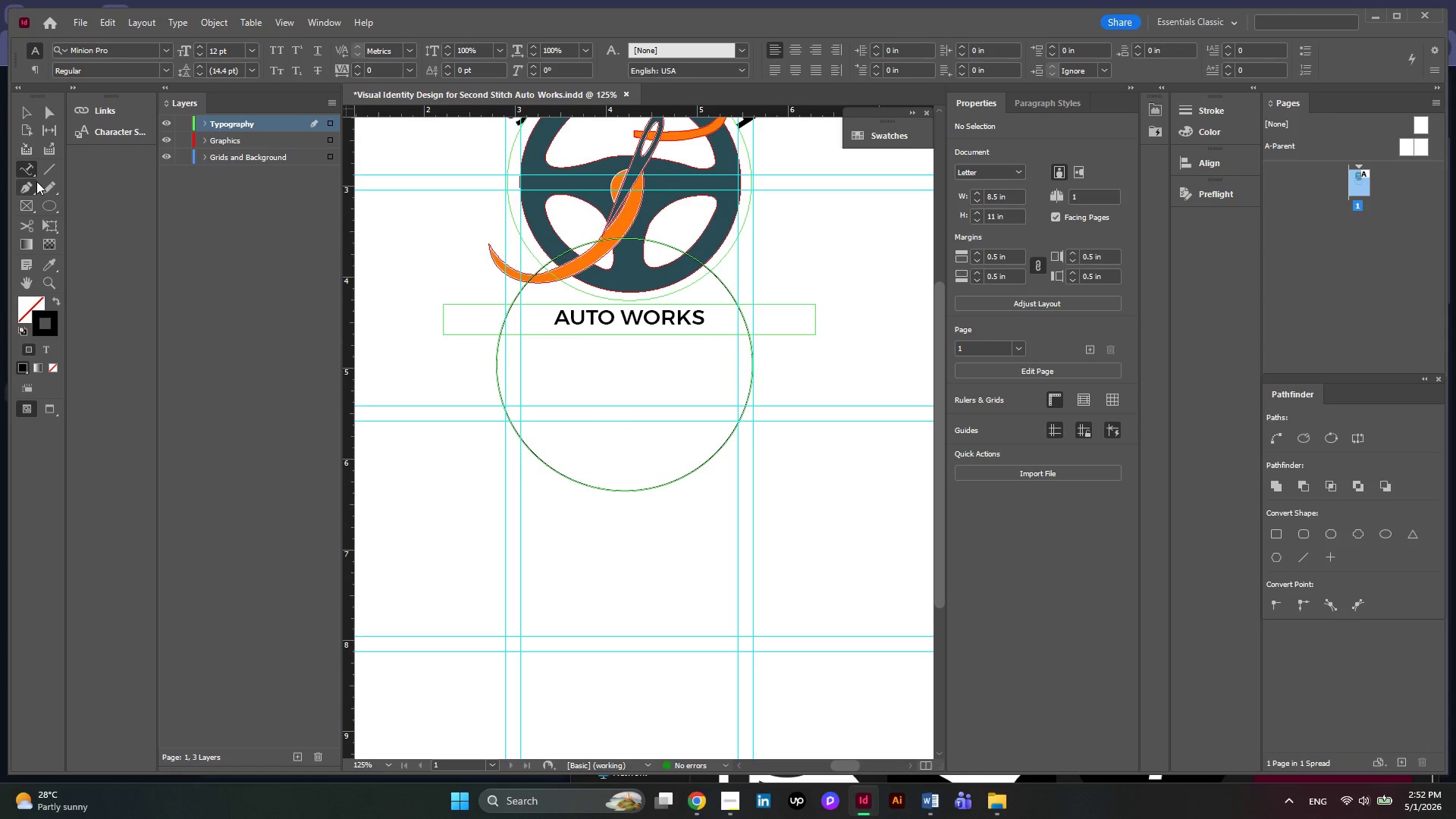 
left_click([27, 177])
 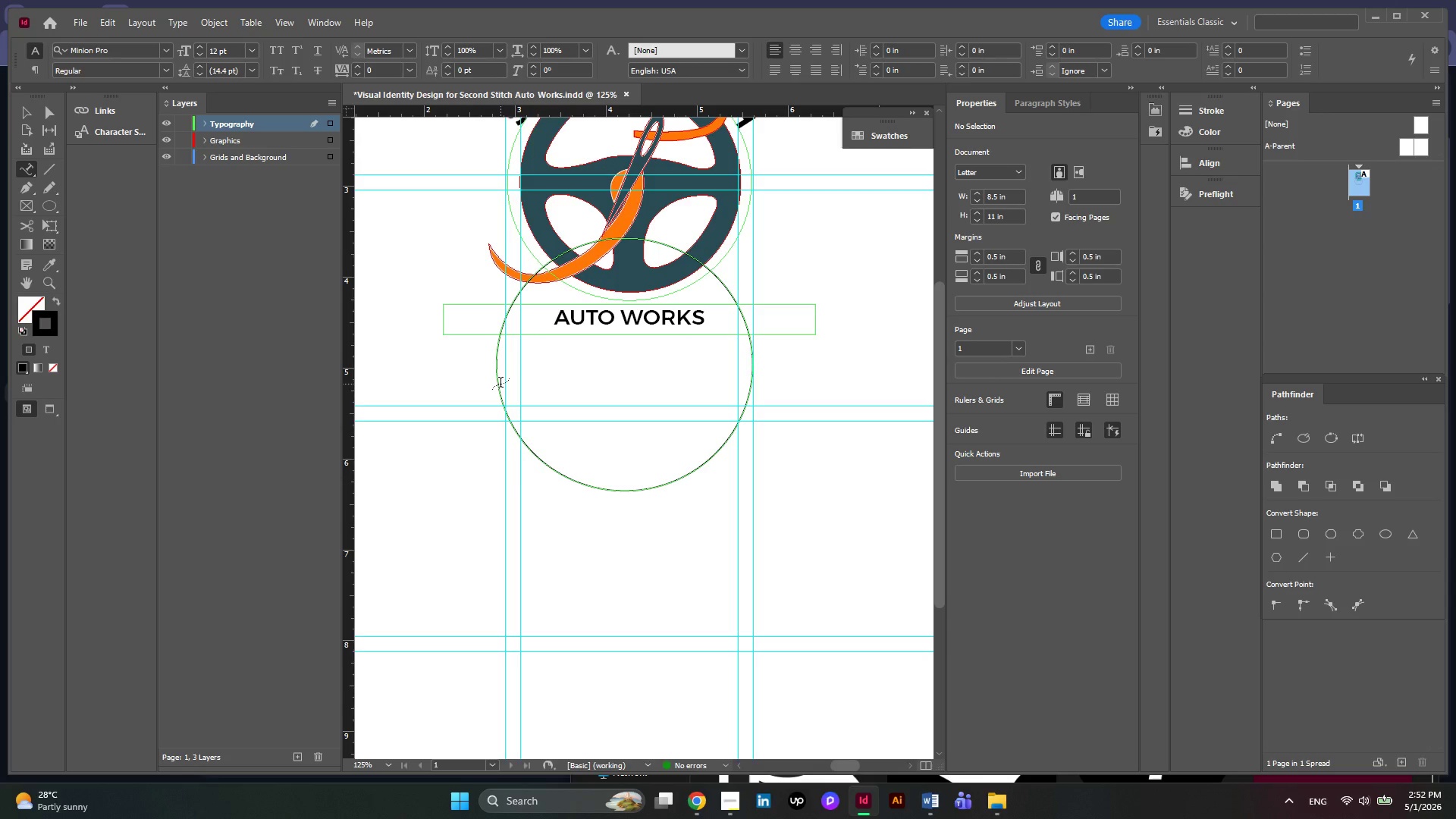 
left_click([499, 389])
 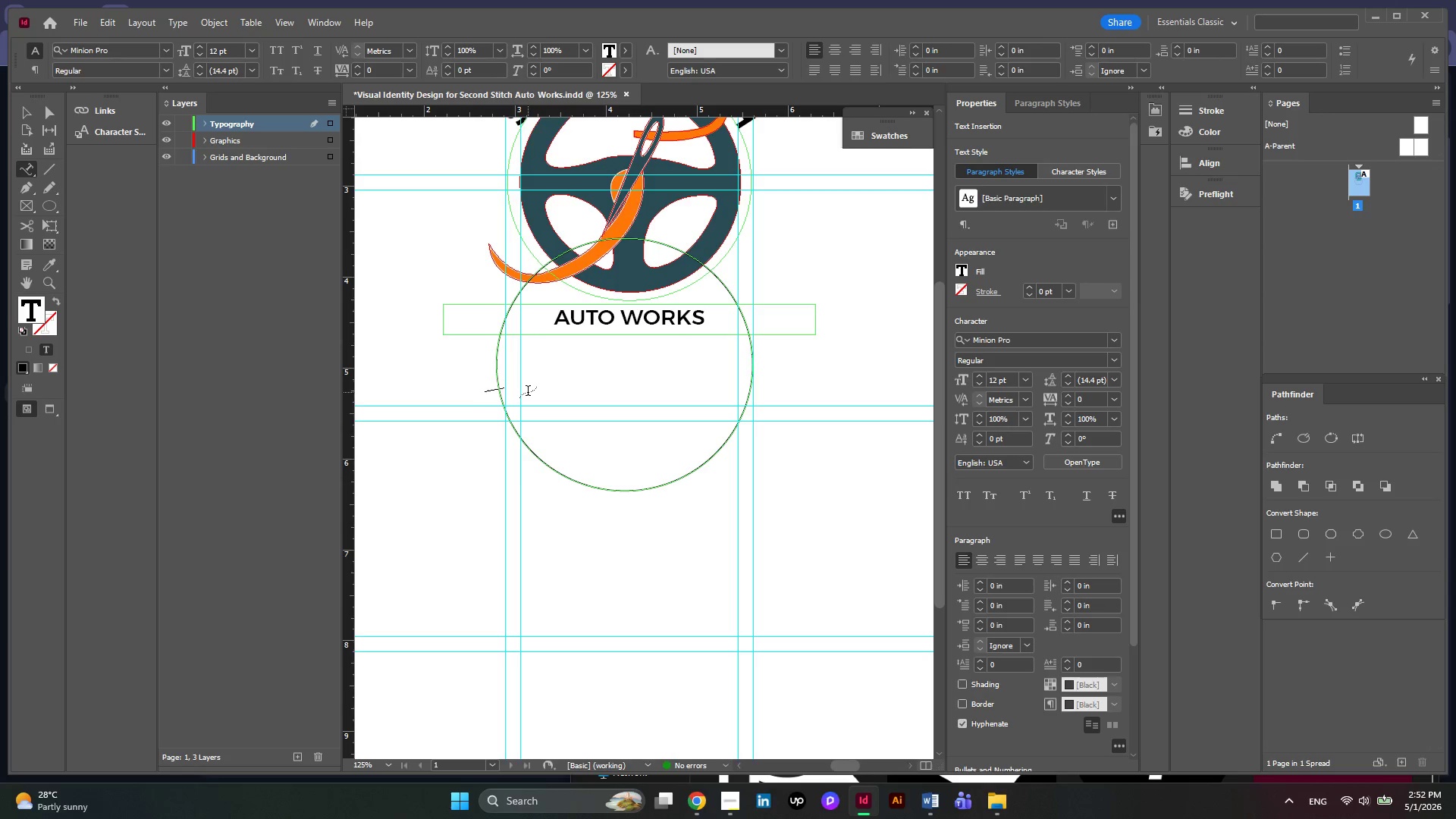 
key(Space)
 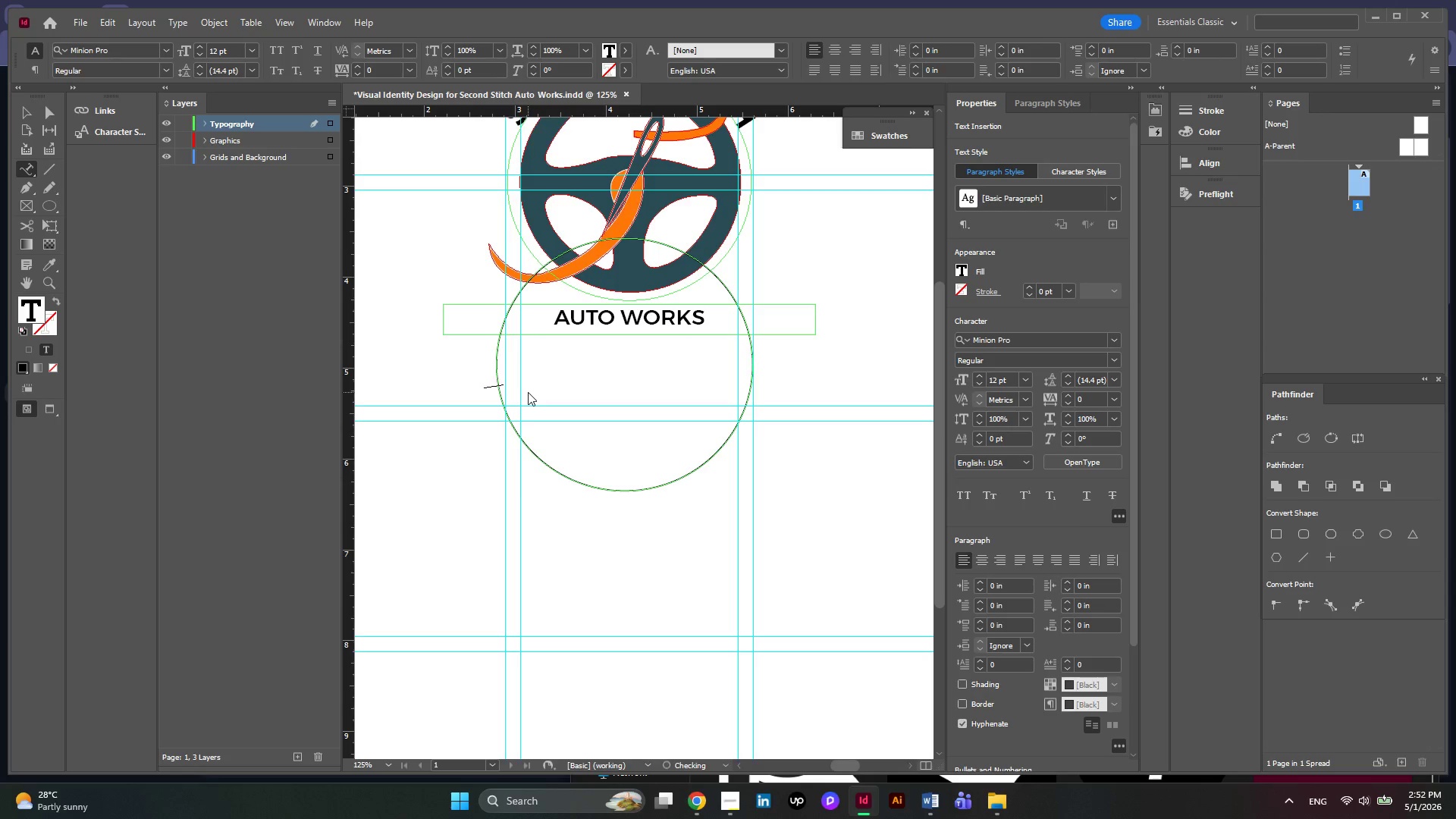 
key(Space)
 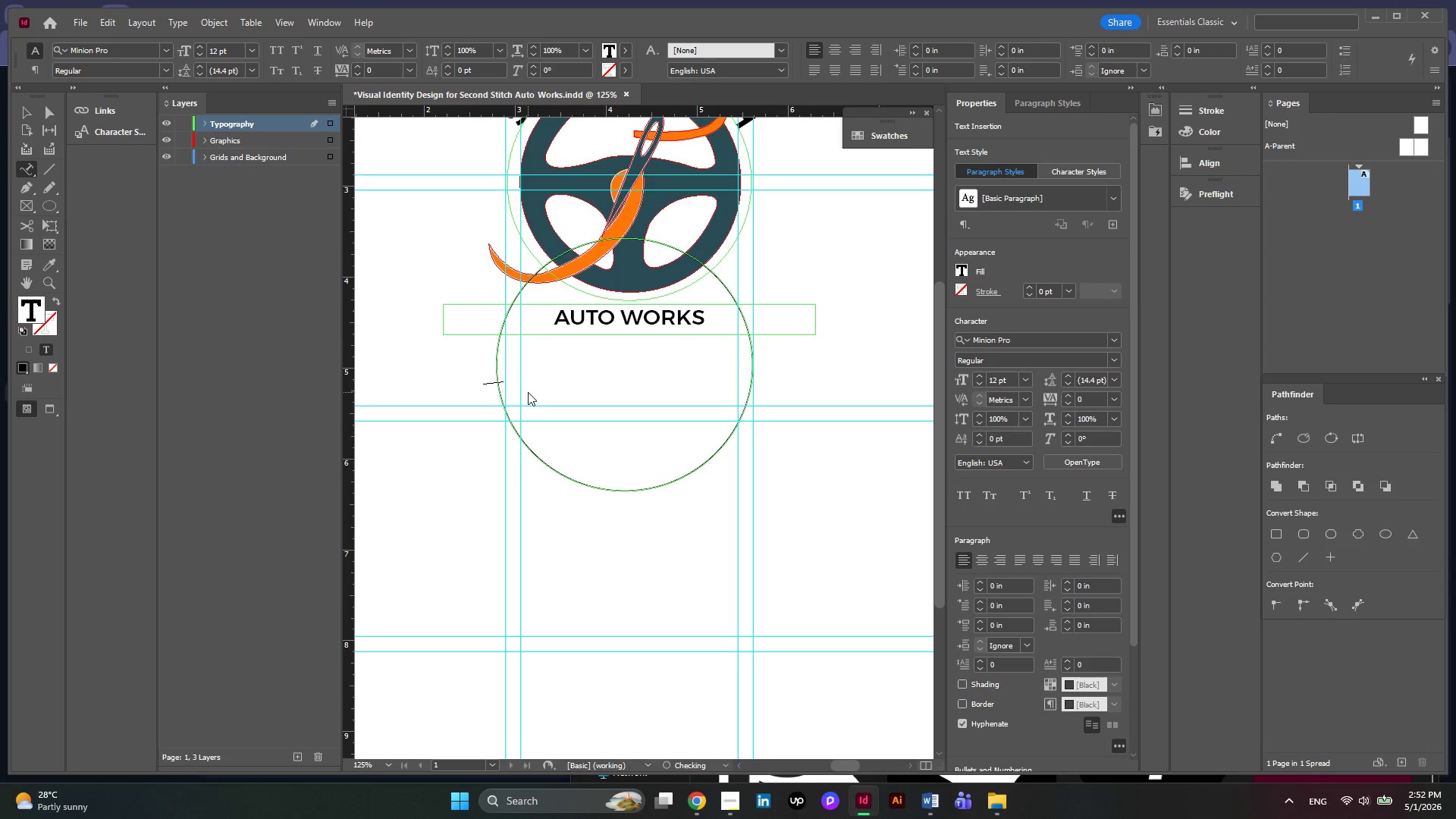 
key(Space)
 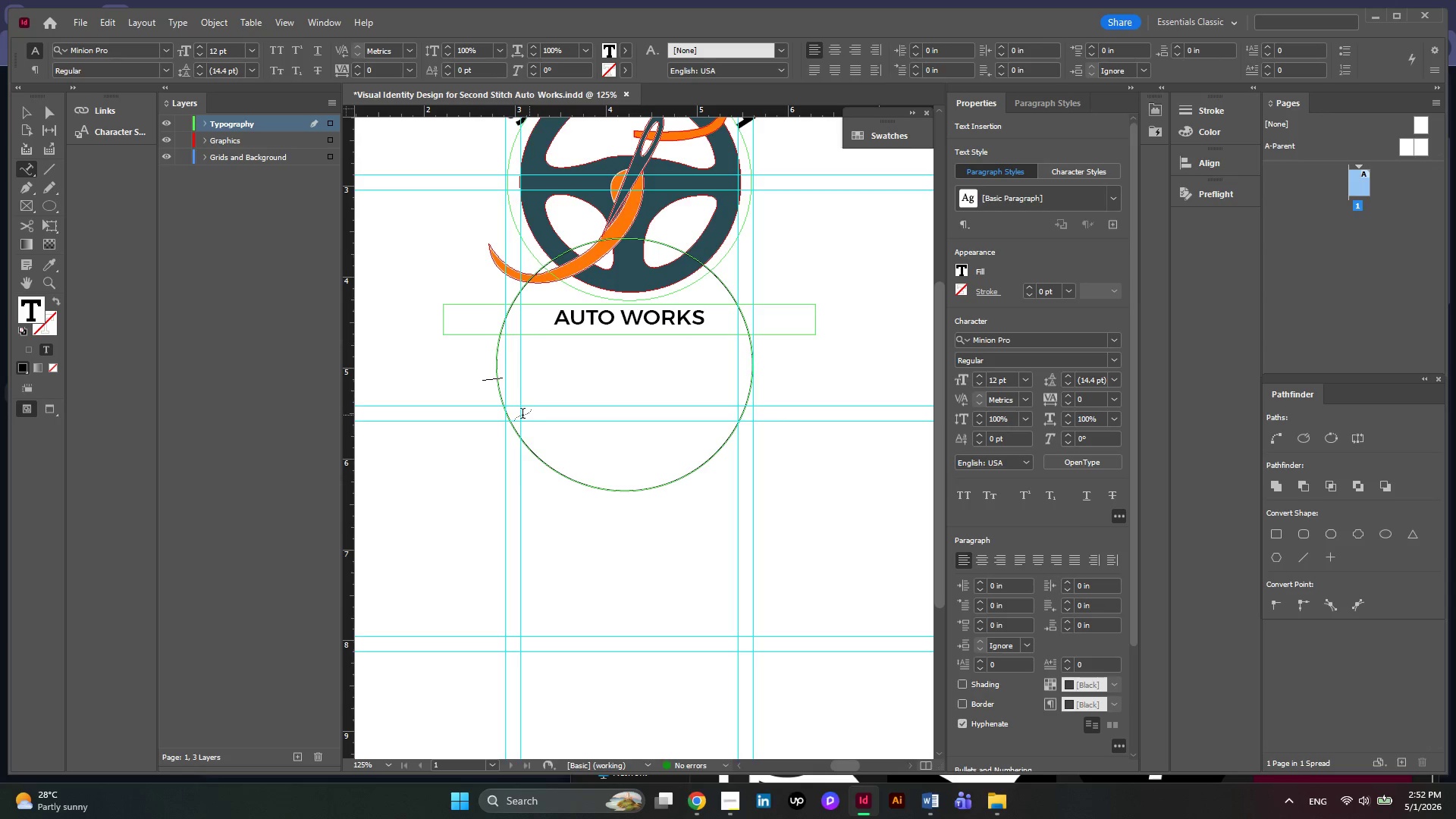 
key(Control+Z)
 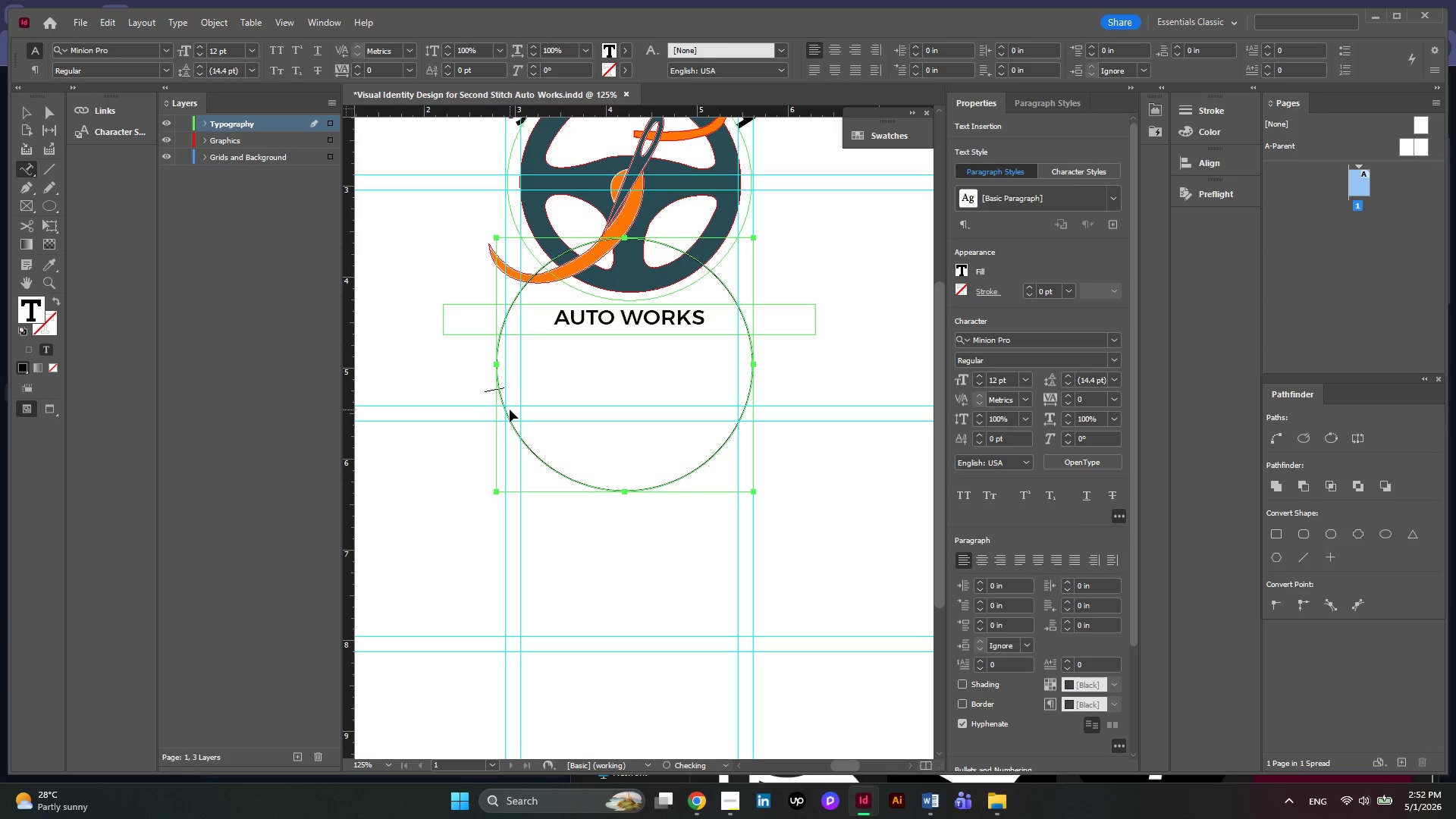 
key(Control+Z)
 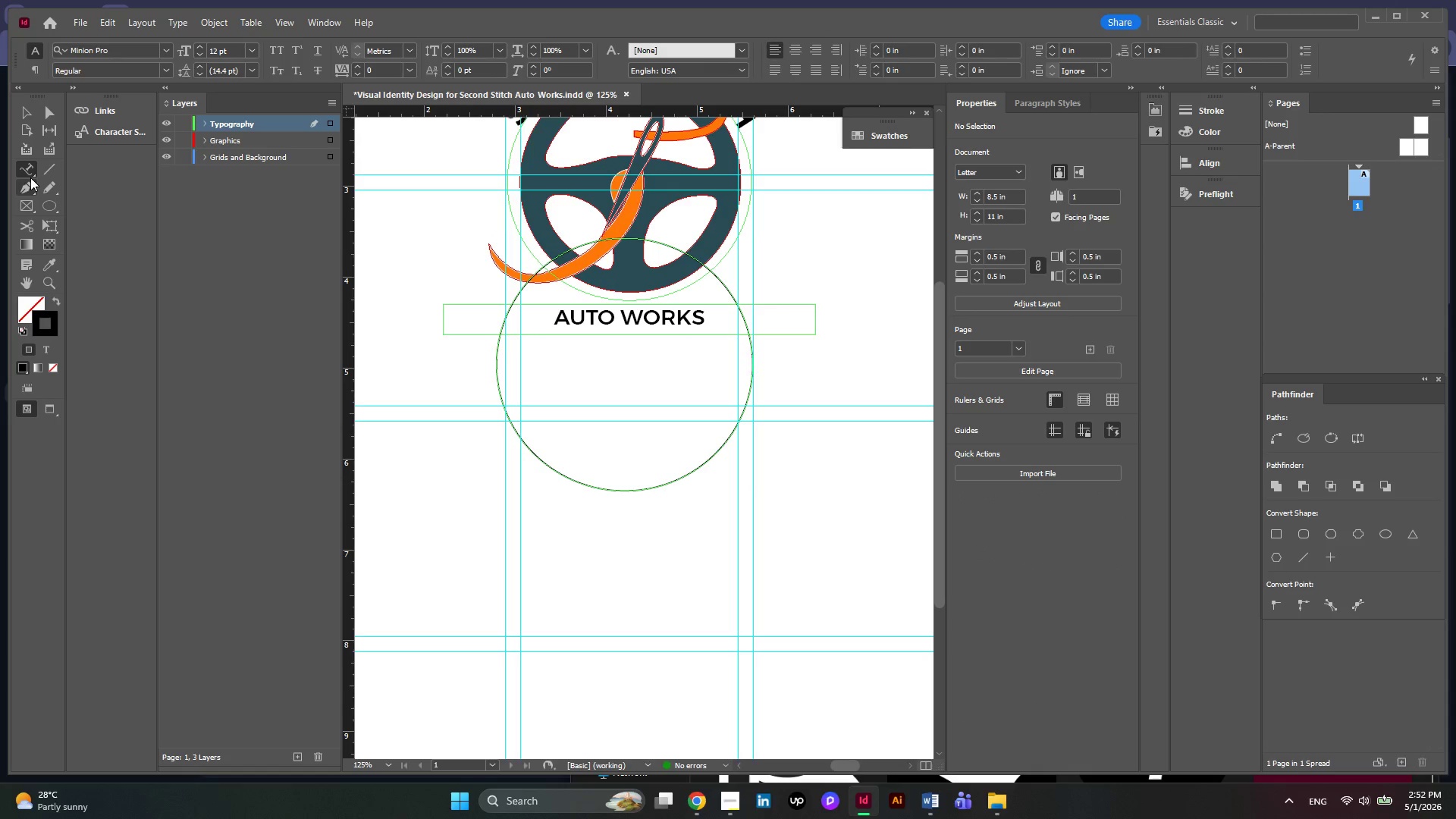 
right_click([30, 169])
 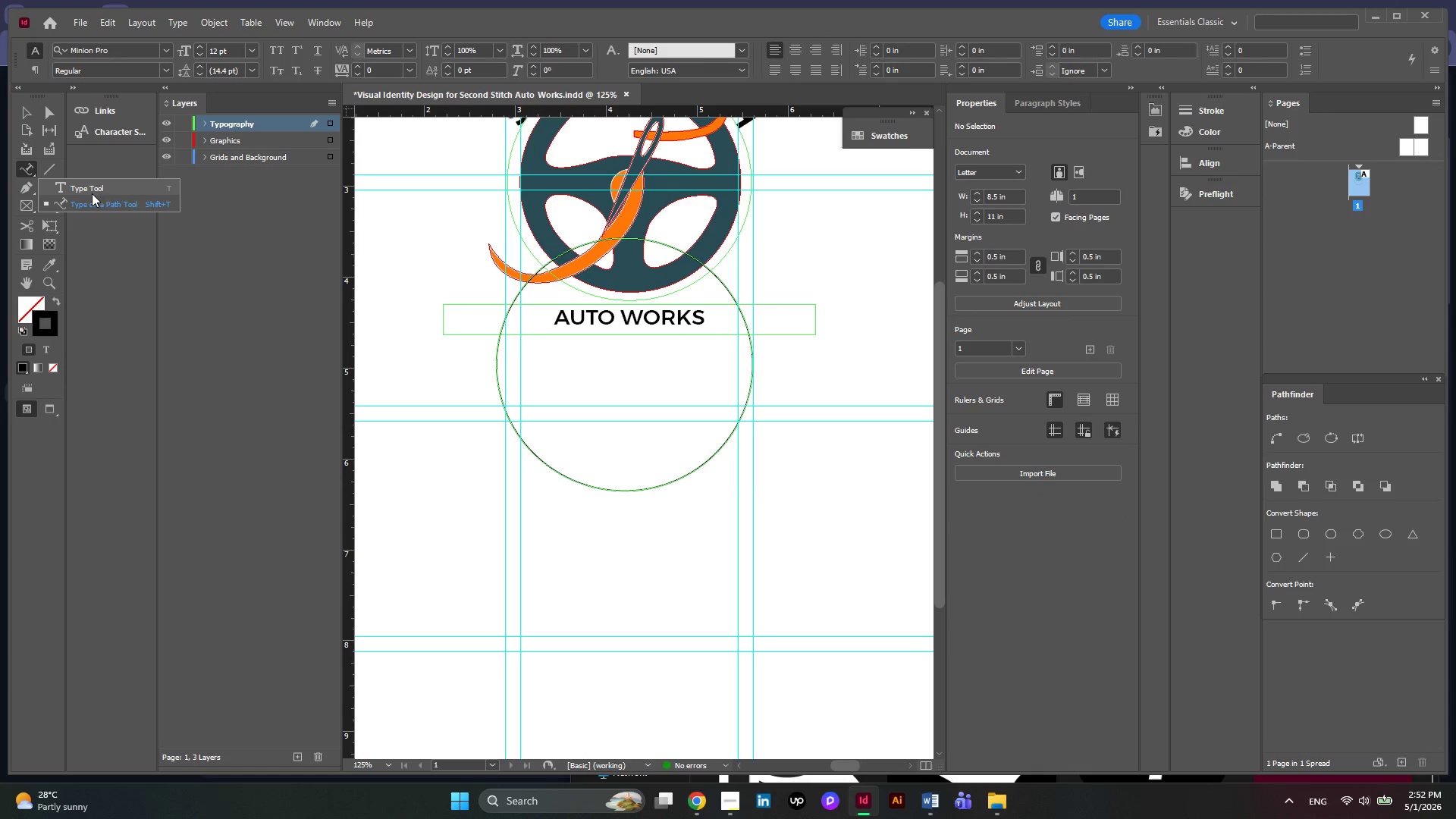 
left_click([92, 199])
 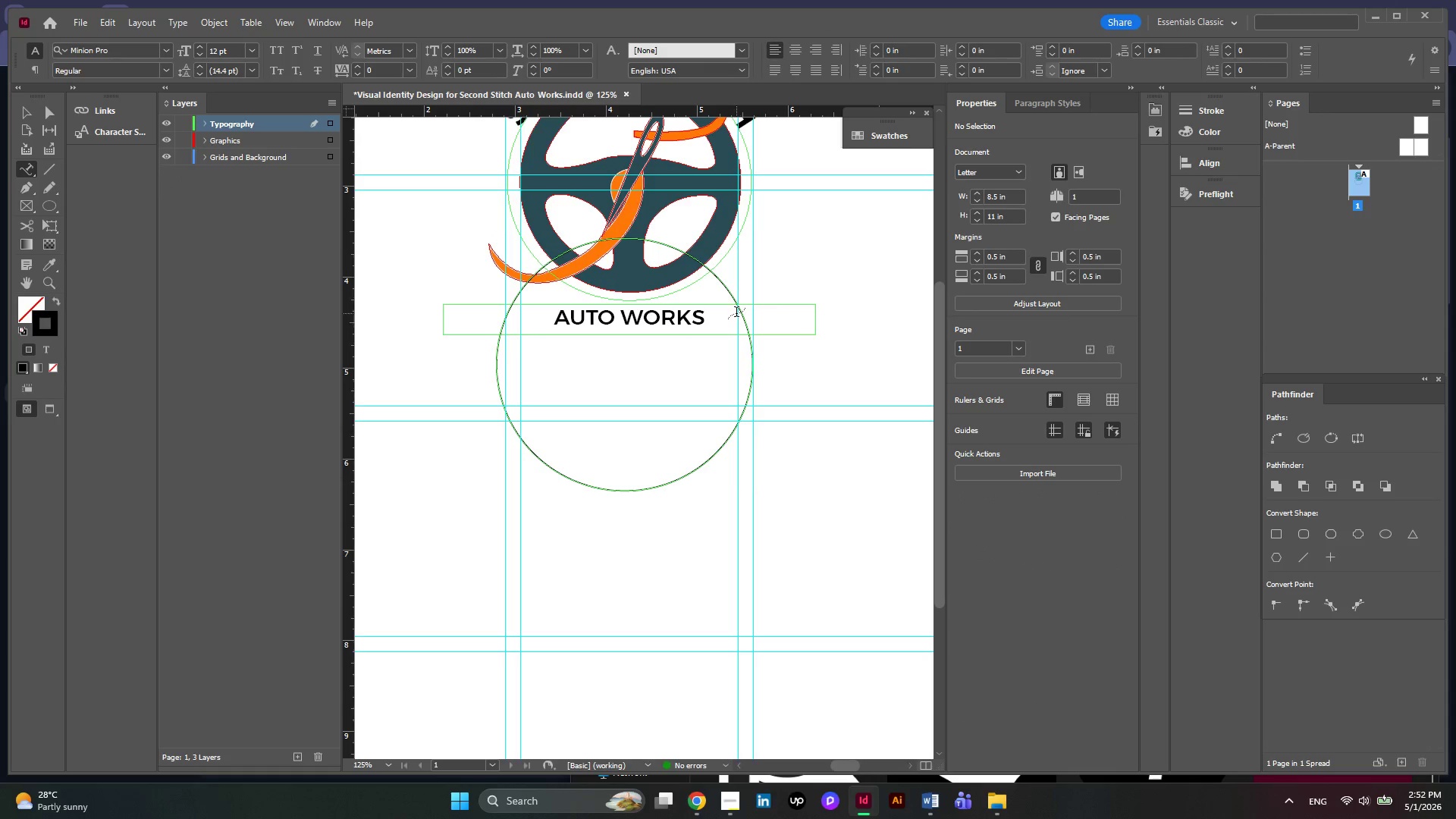 
left_click([736, 313])
 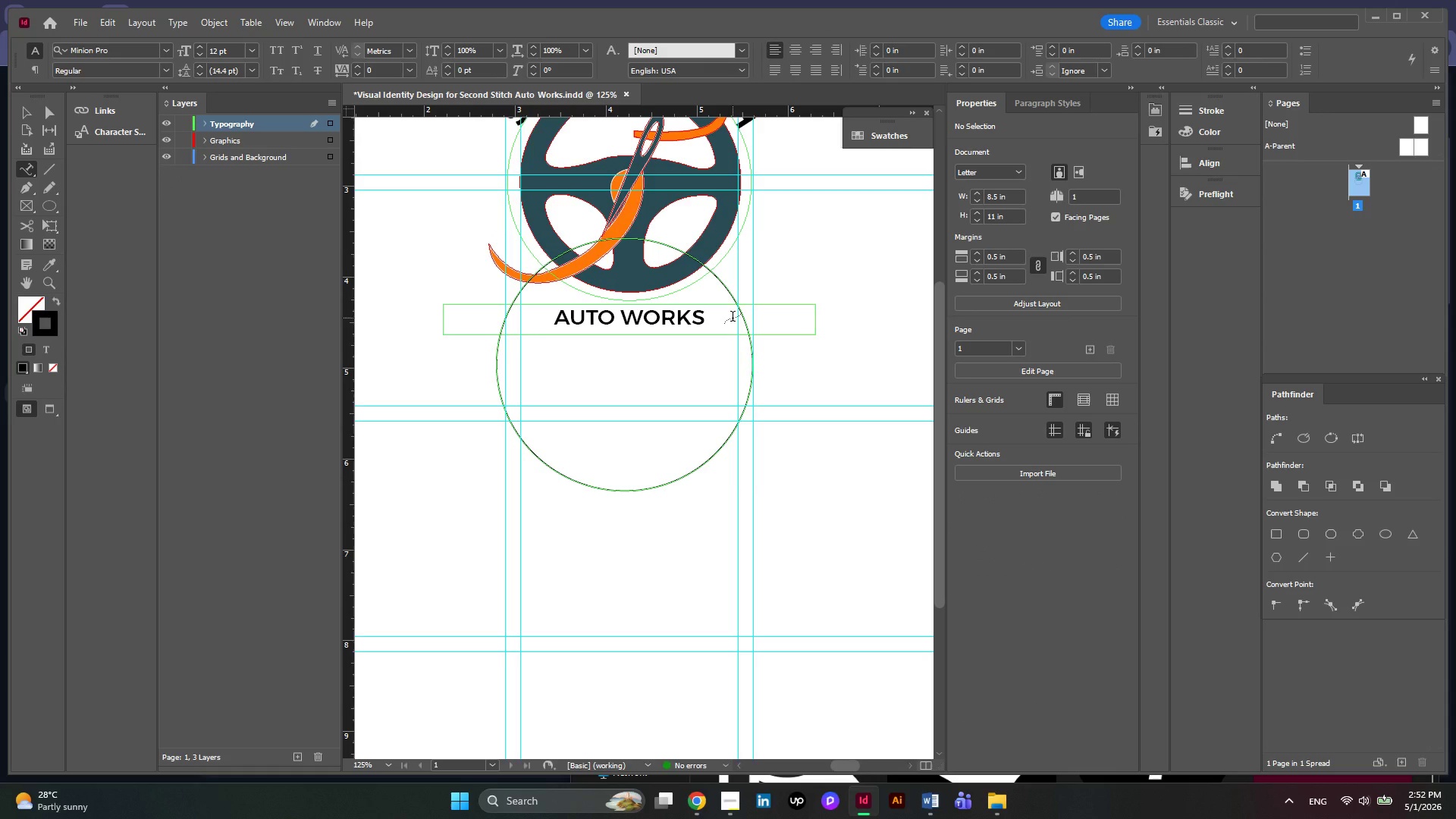 
left_click([733, 318])
 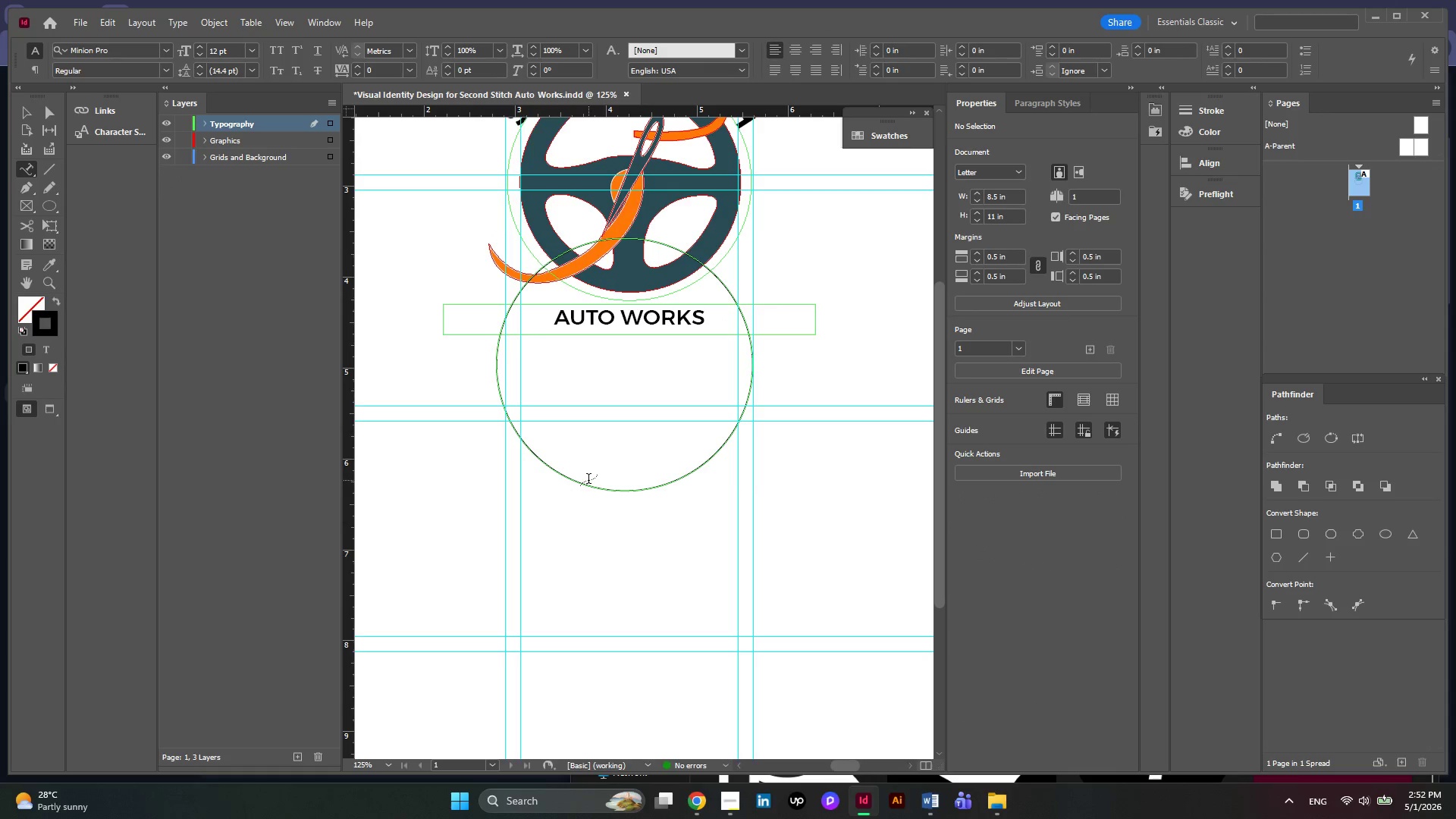 
left_click([588, 479])
 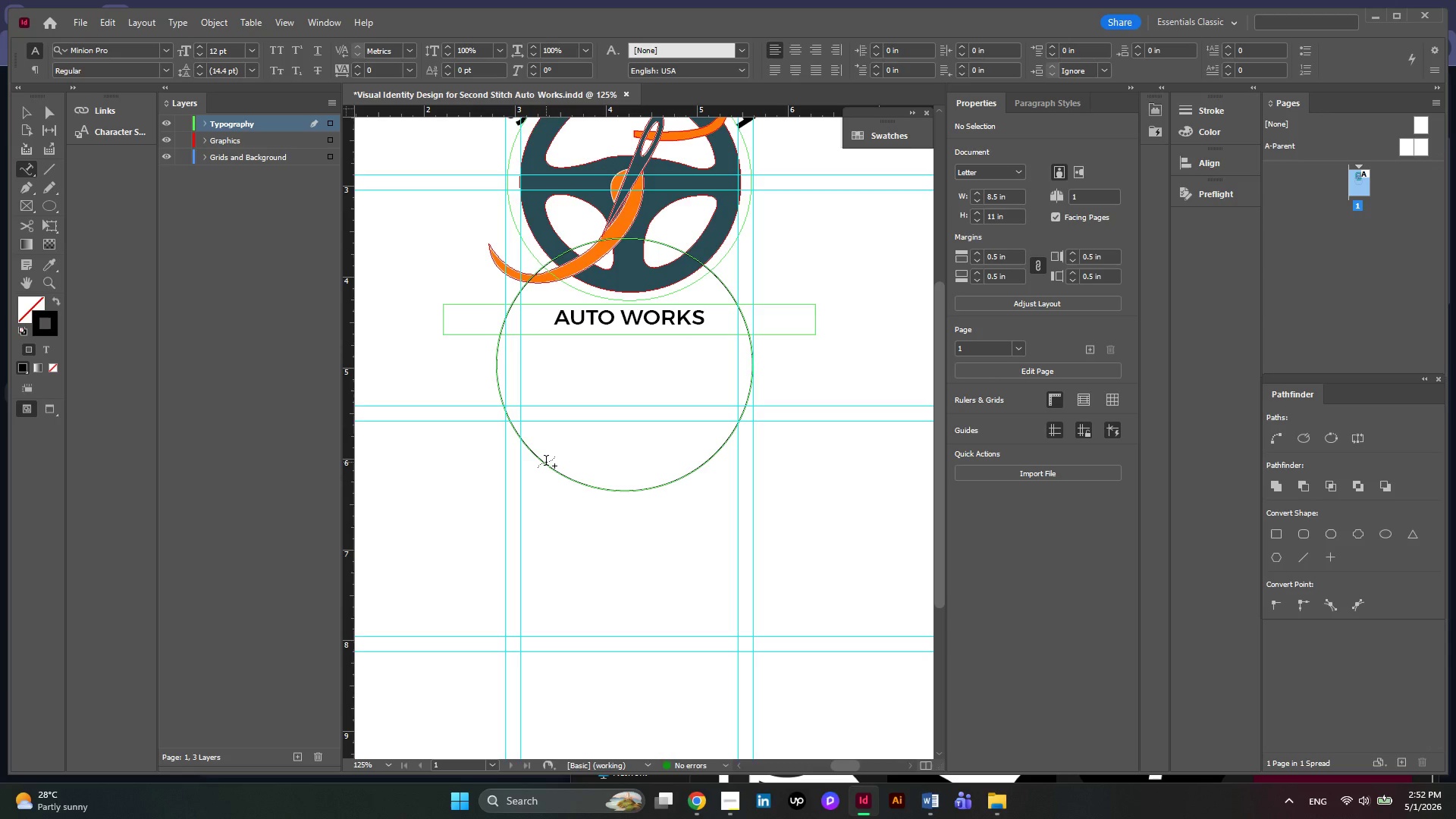 
left_click([546, 462])
 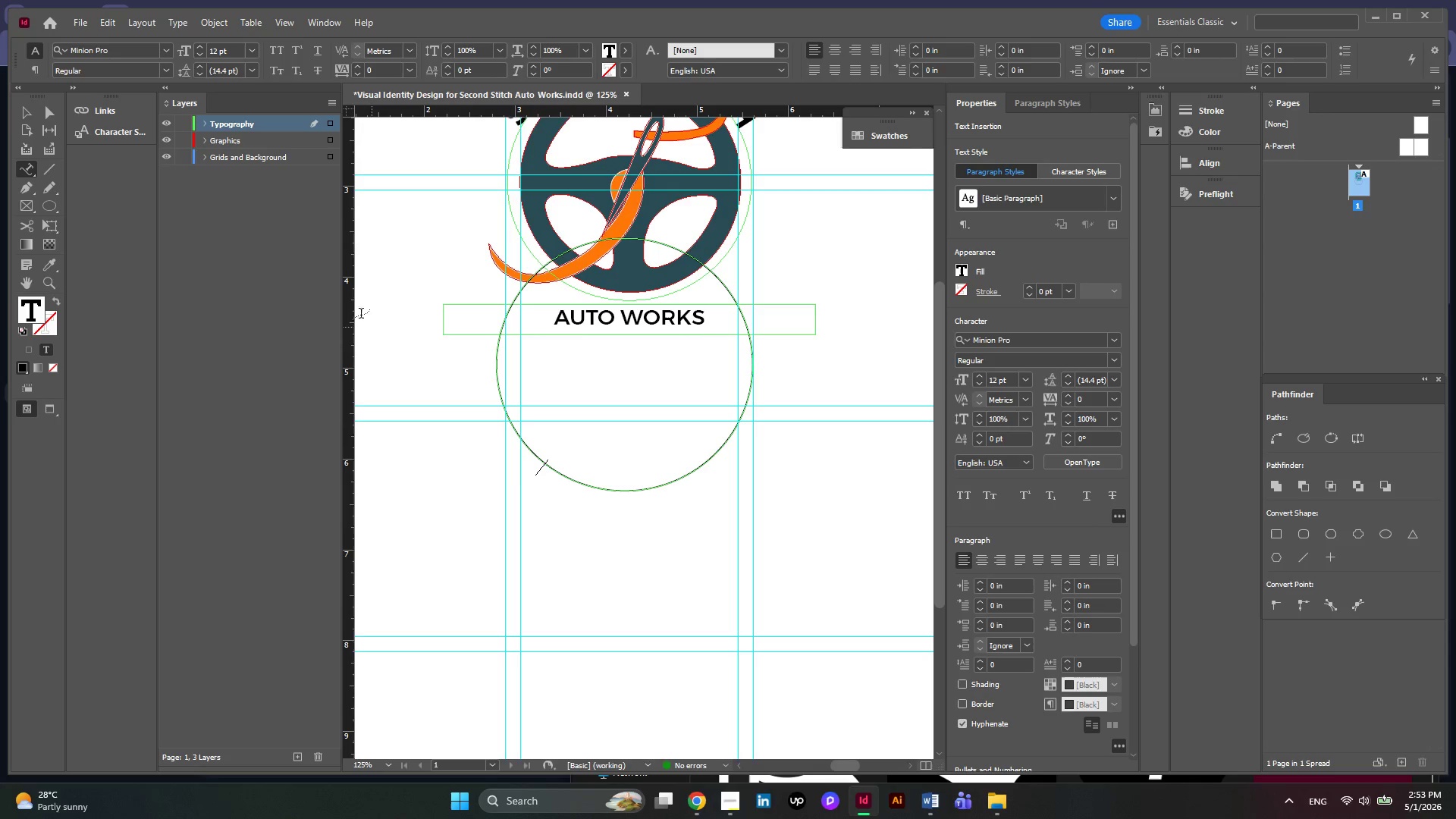 
wait(6.77)
 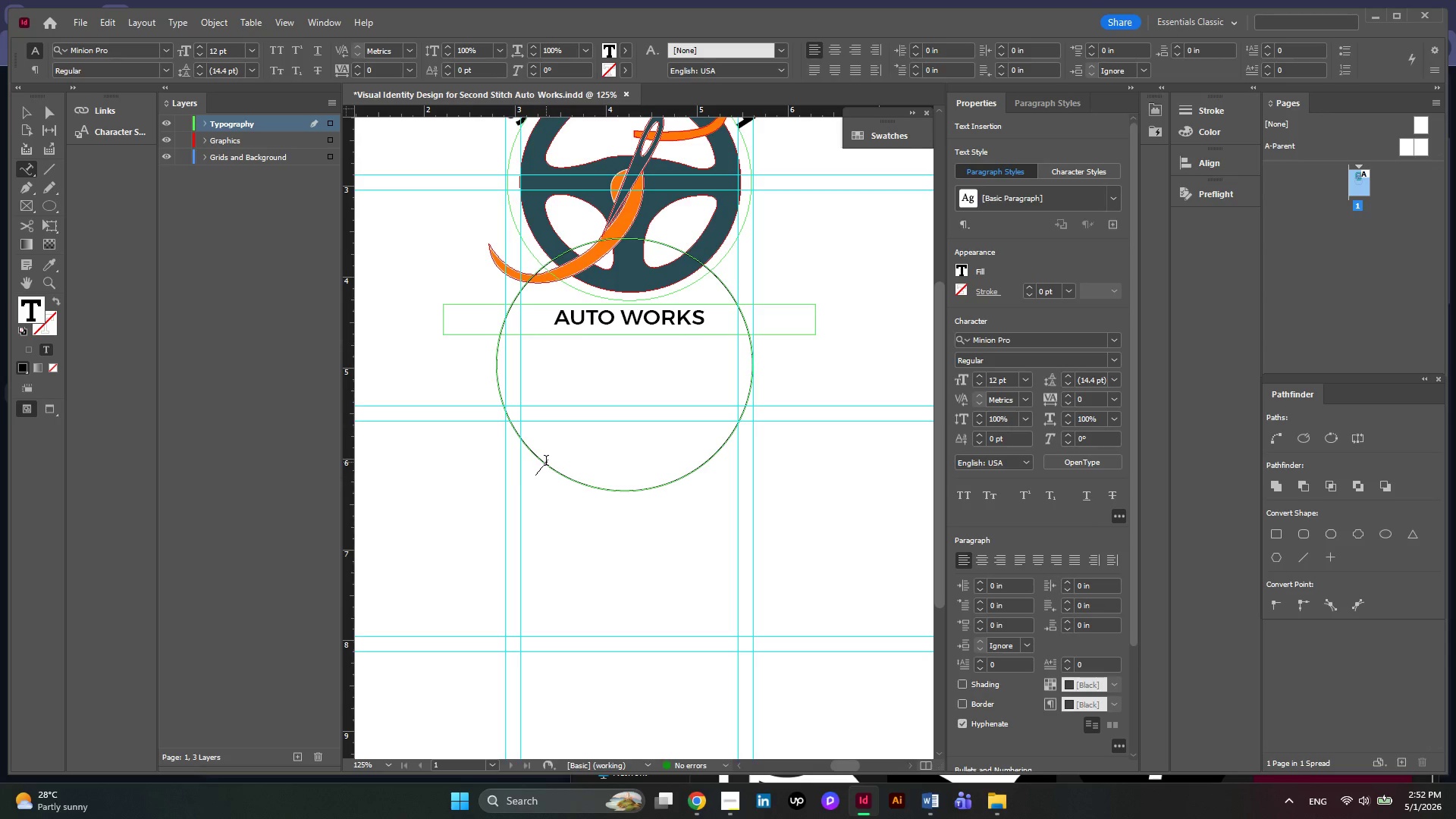 
key(Control+ControlLeft)
 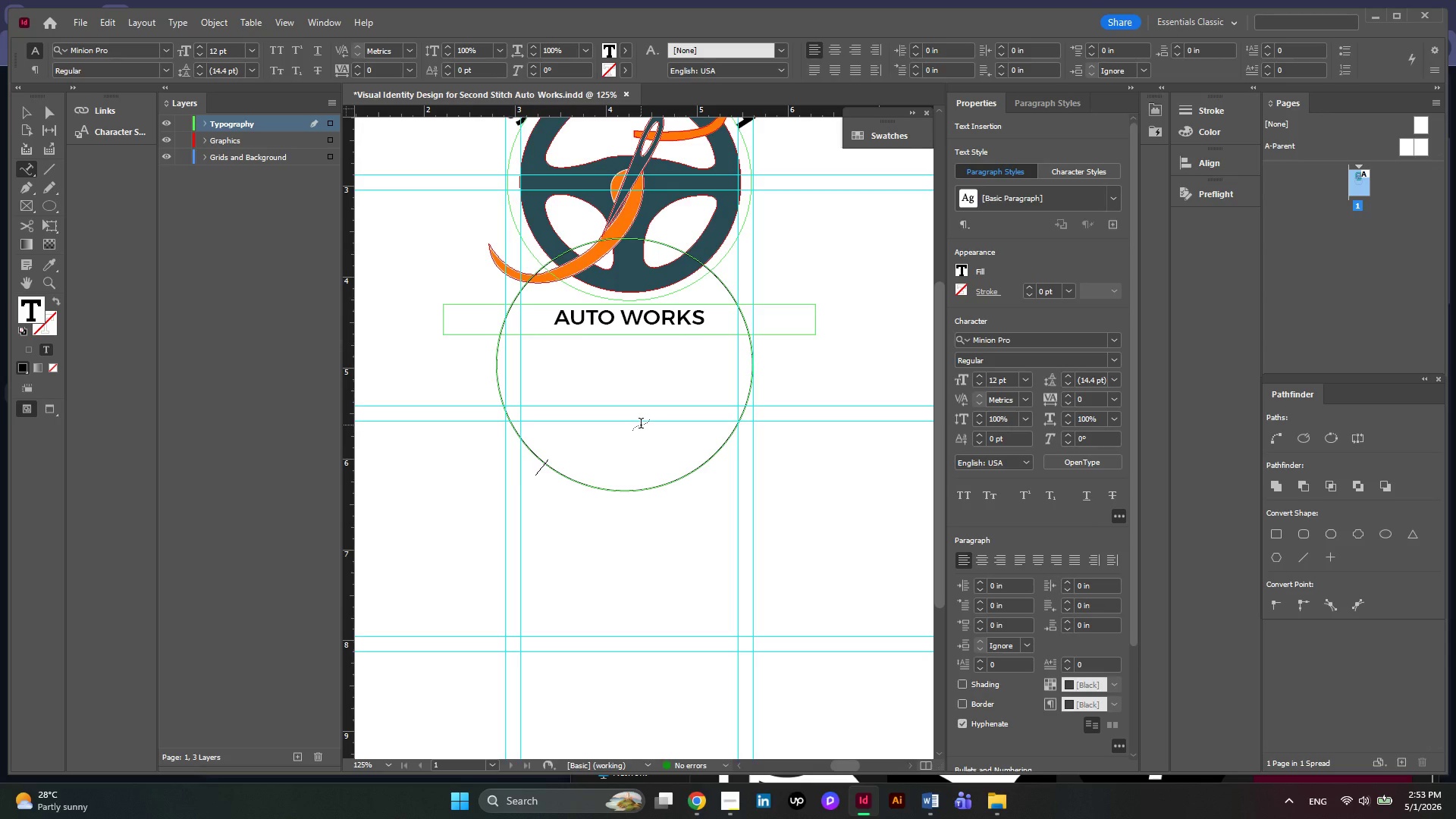 
scroll: coordinate [641, 425], scroll_direction: up, amount: 3.0
 